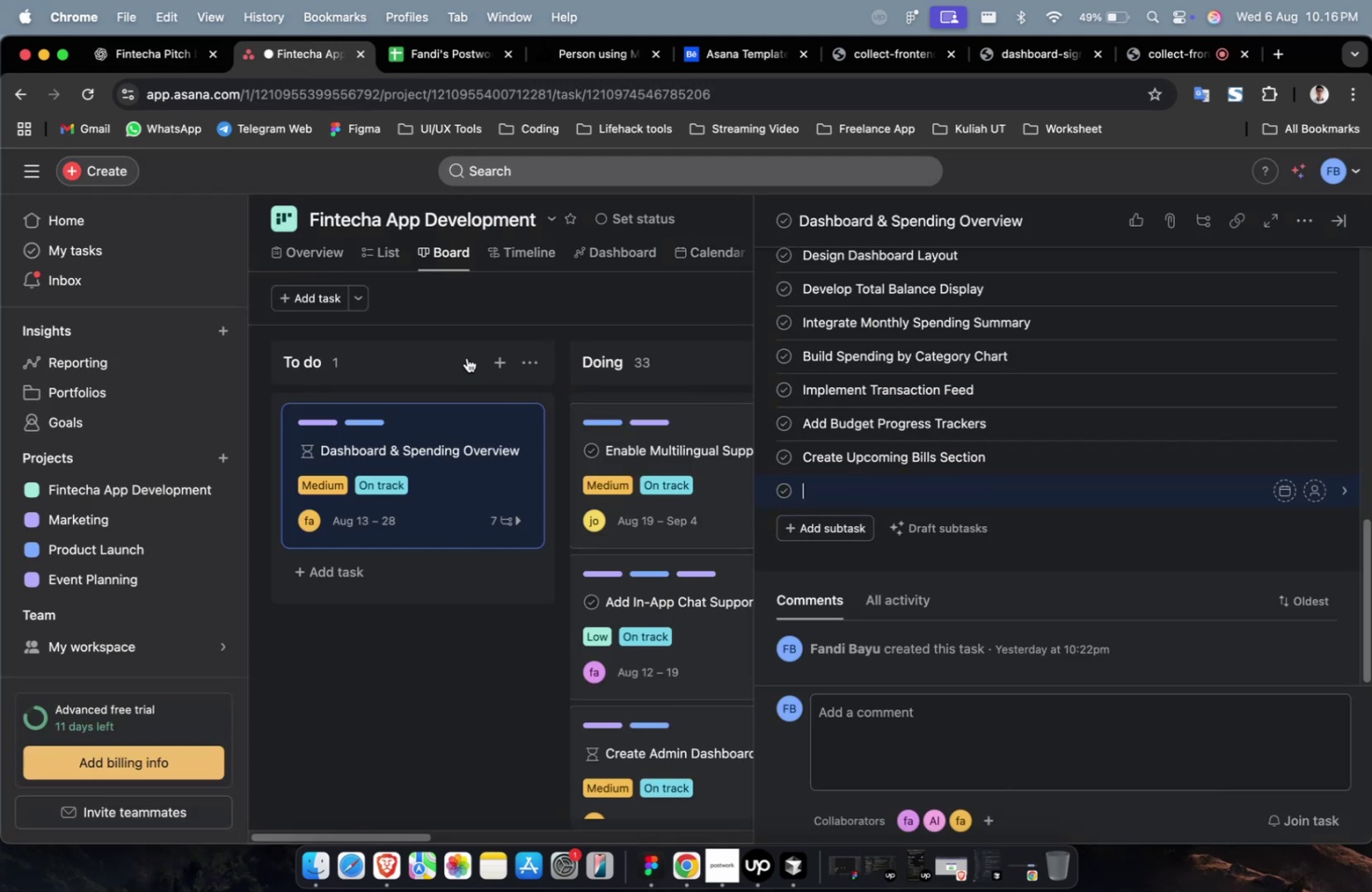 
left_click([136, 37])
 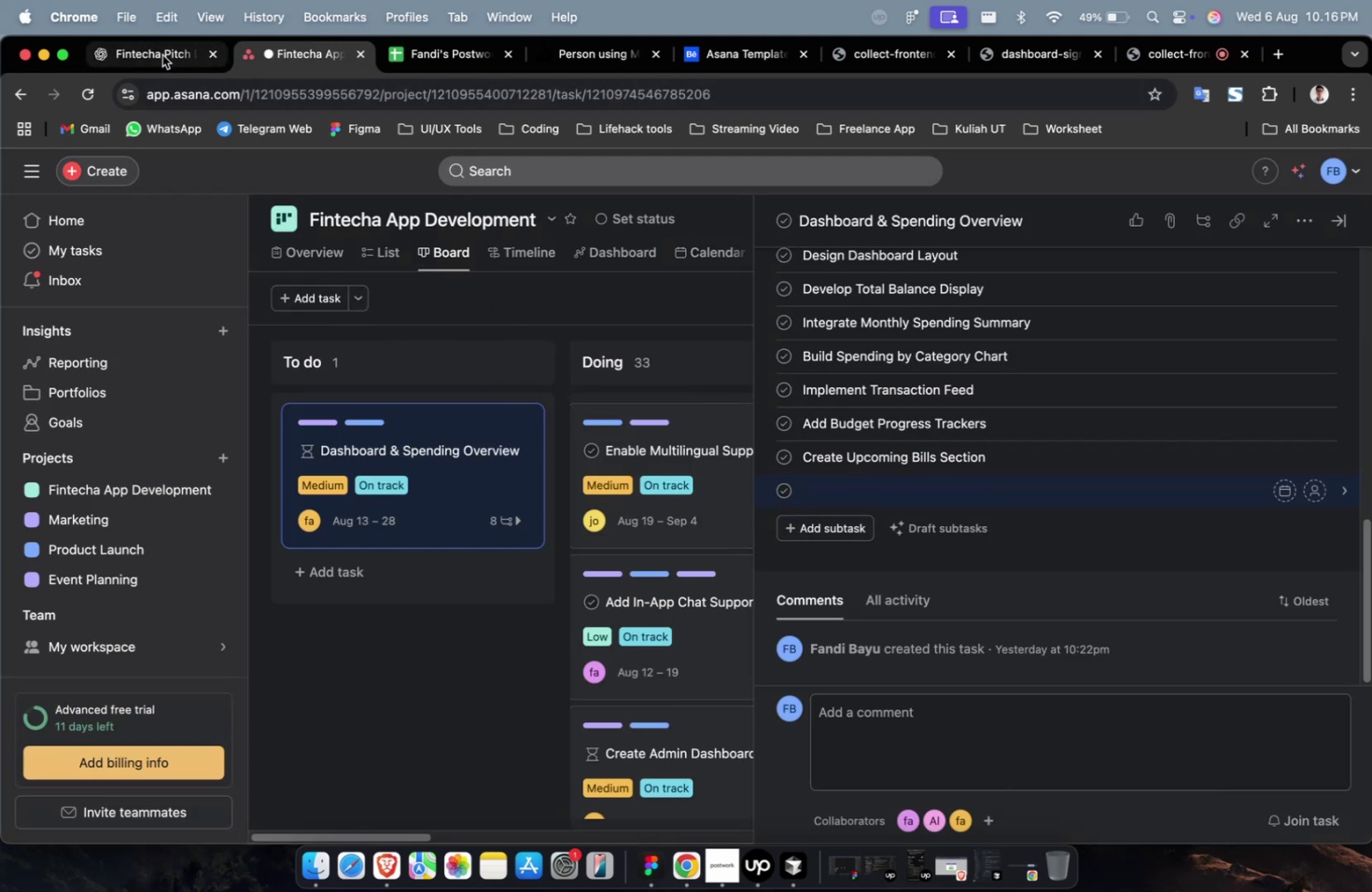 
scroll: coordinate [702, 429], scroll_direction: down, amount: 12.0
 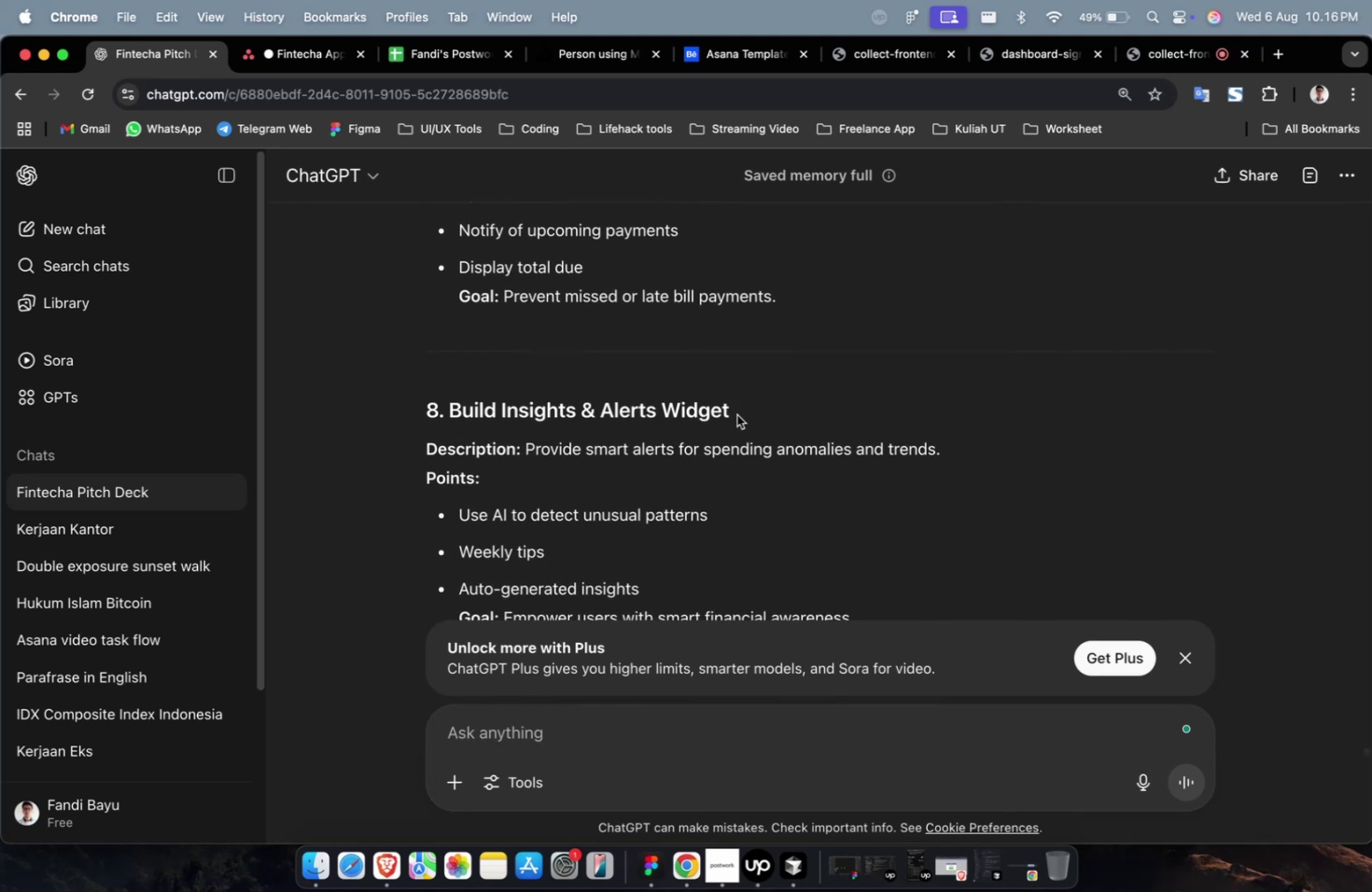 
left_click_drag(start_coordinate=[739, 411], to_coordinate=[454, 417])
 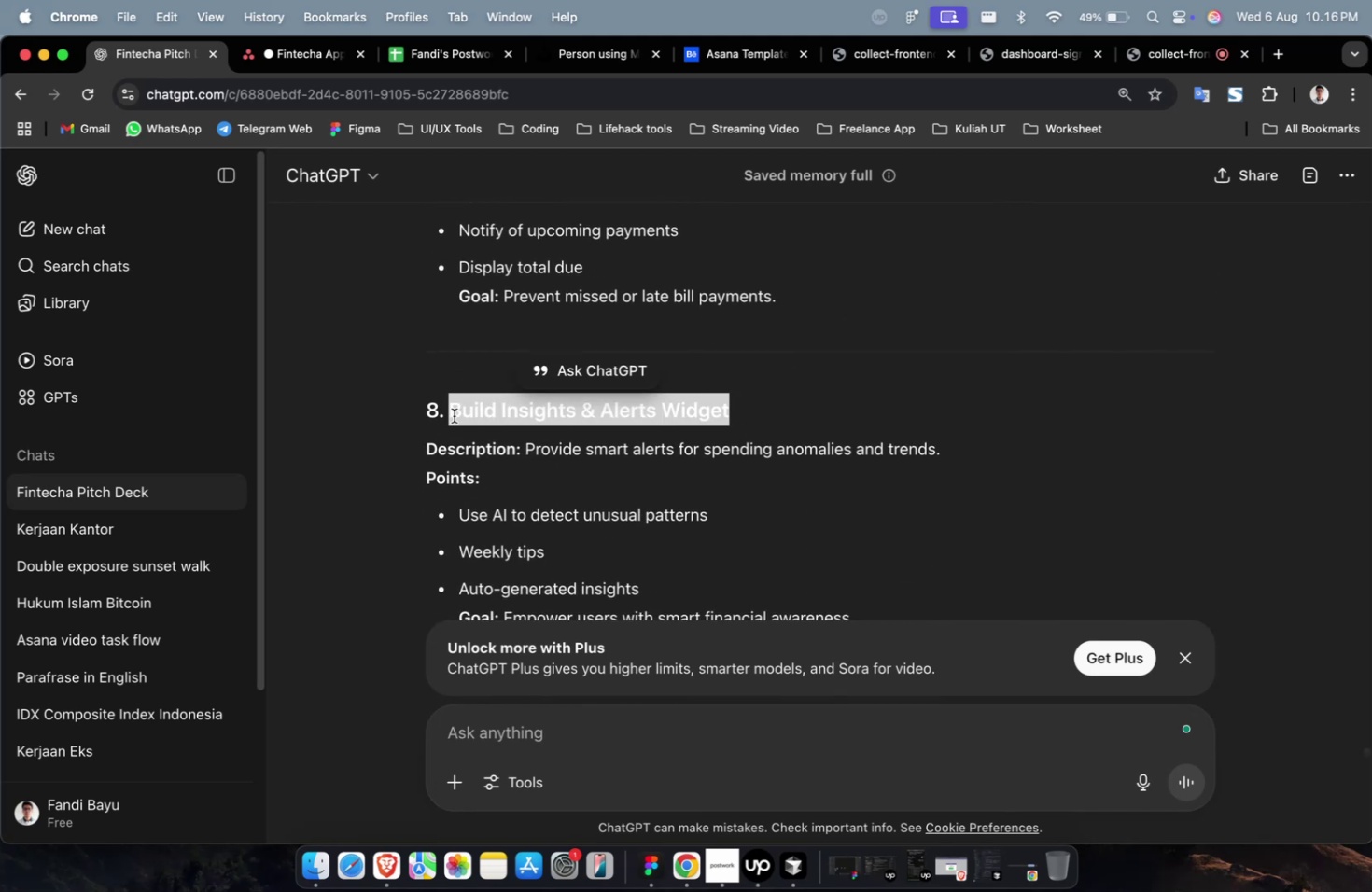 
key(Meta+CommandLeft)
 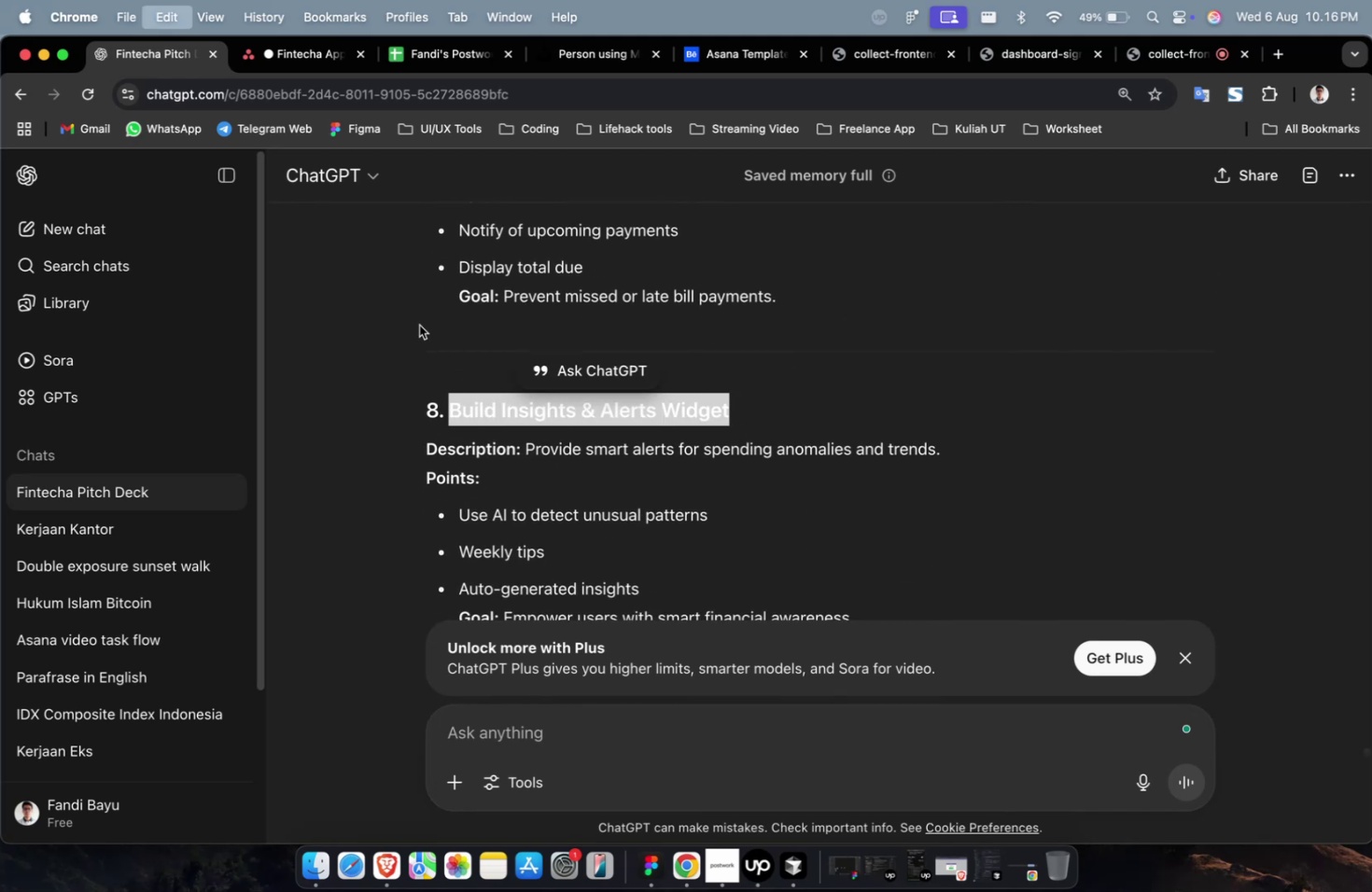 
key(Meta+C)
 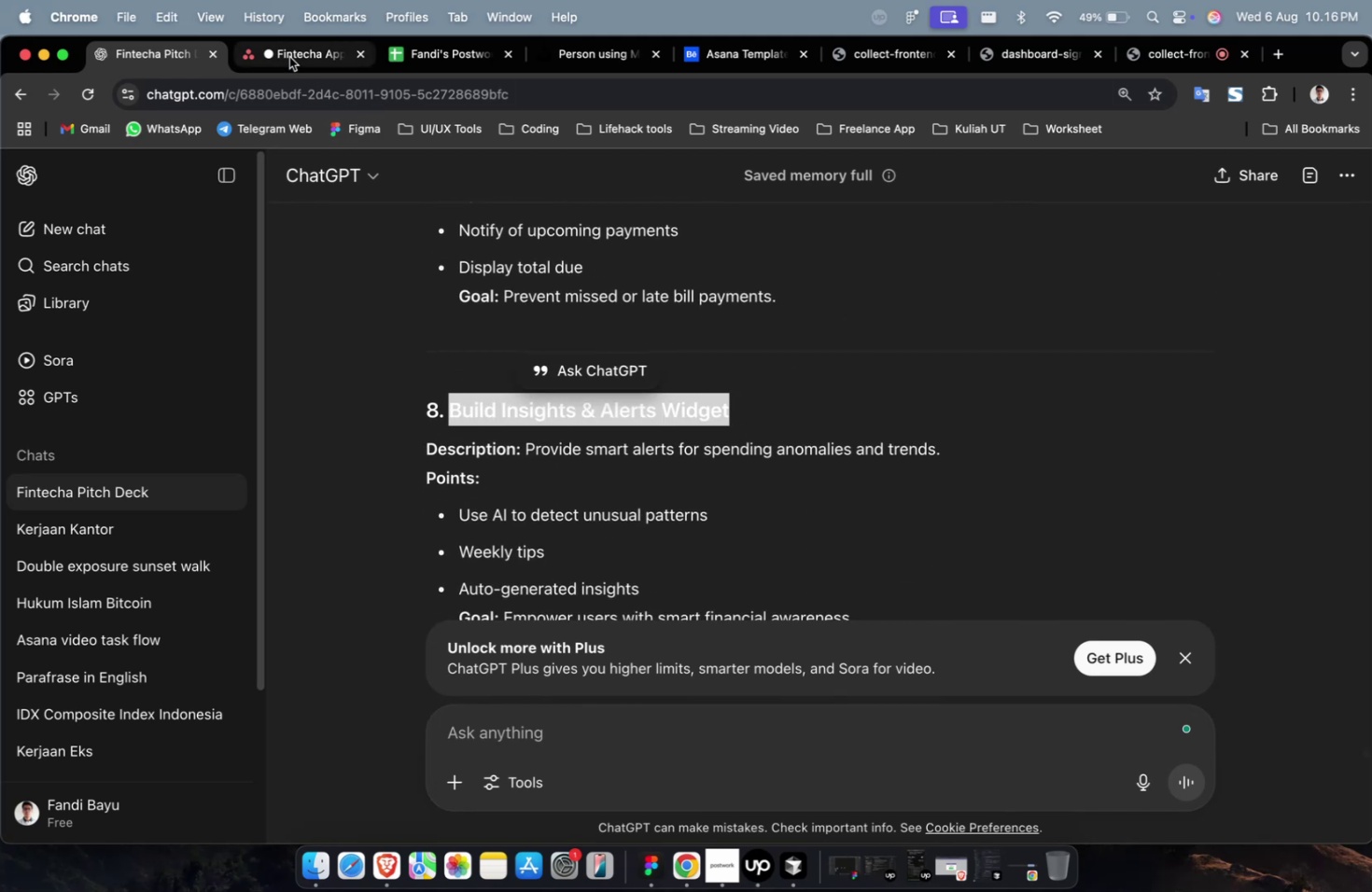 
left_click([289, 57])
 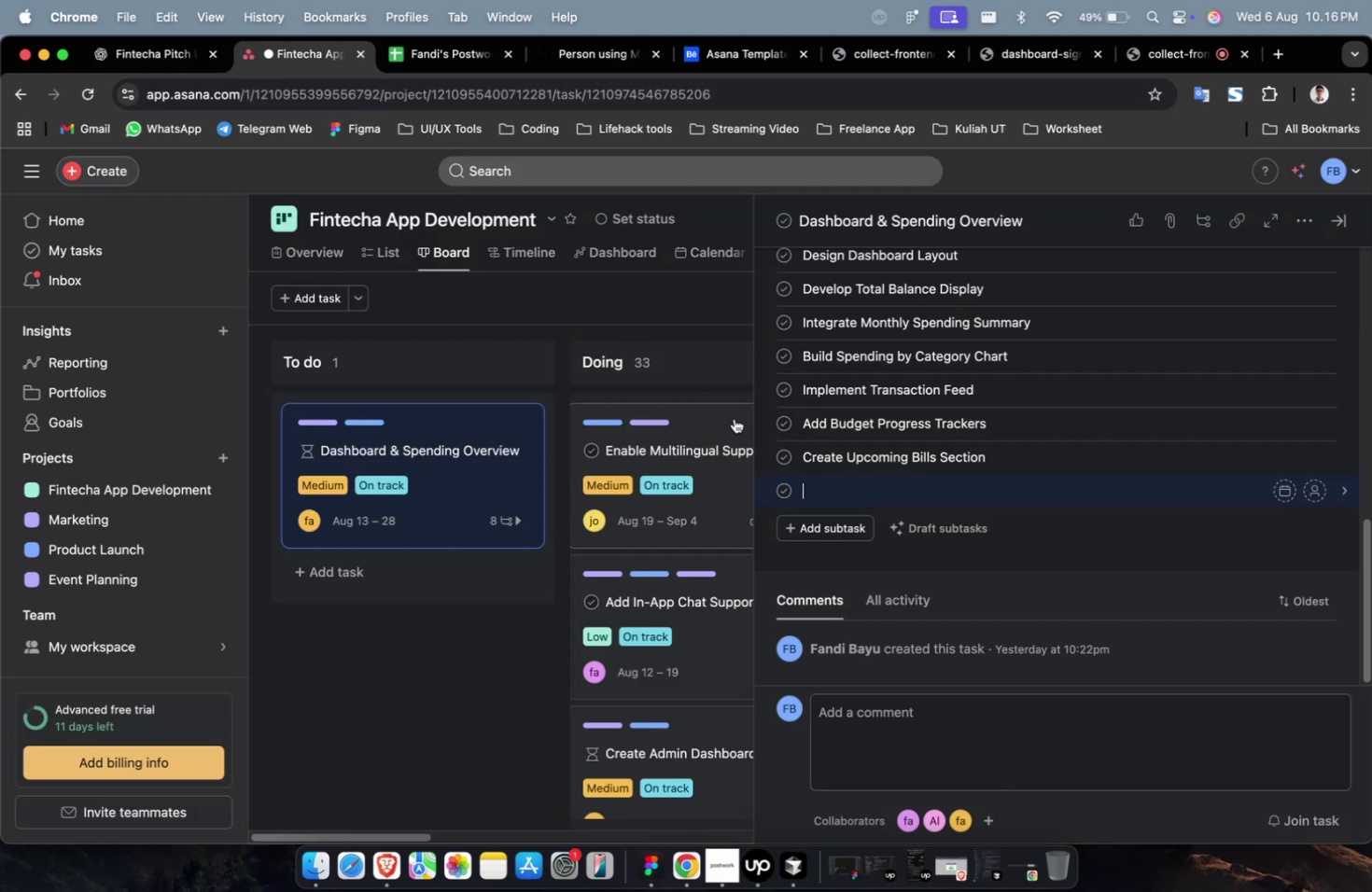 
key(Meta+V)
 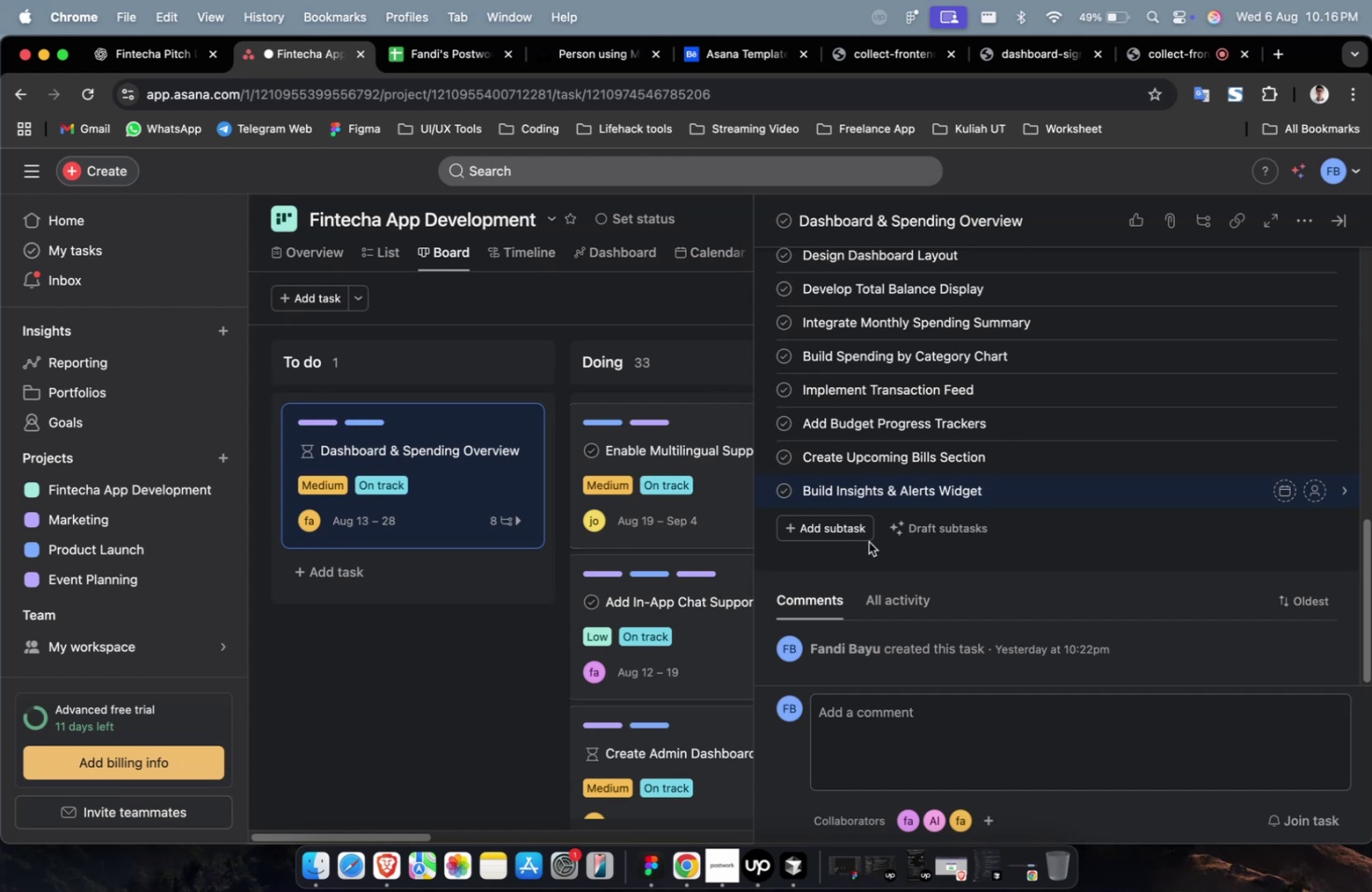 
wait(8.94)
 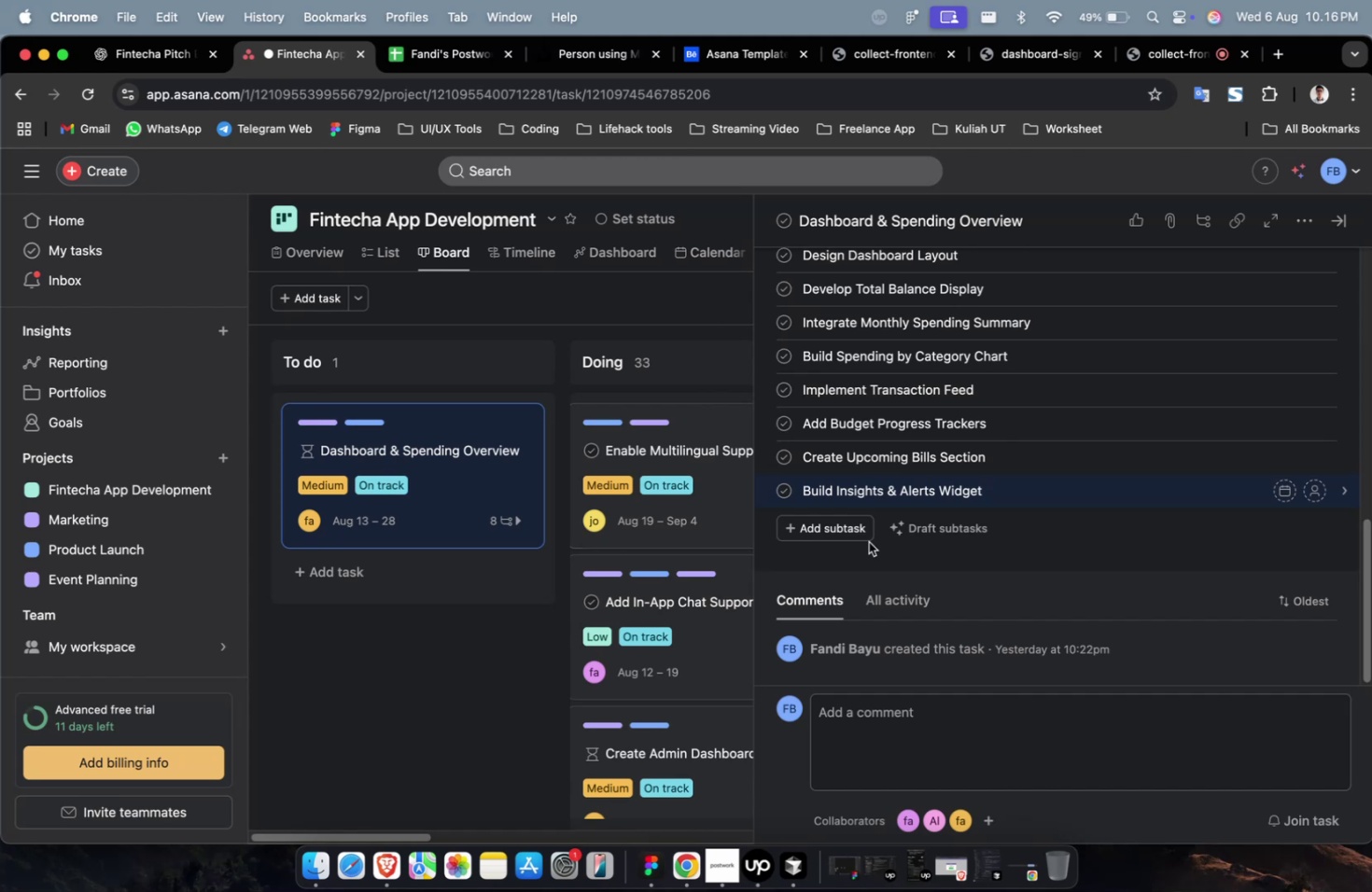 
left_click([851, 530])
 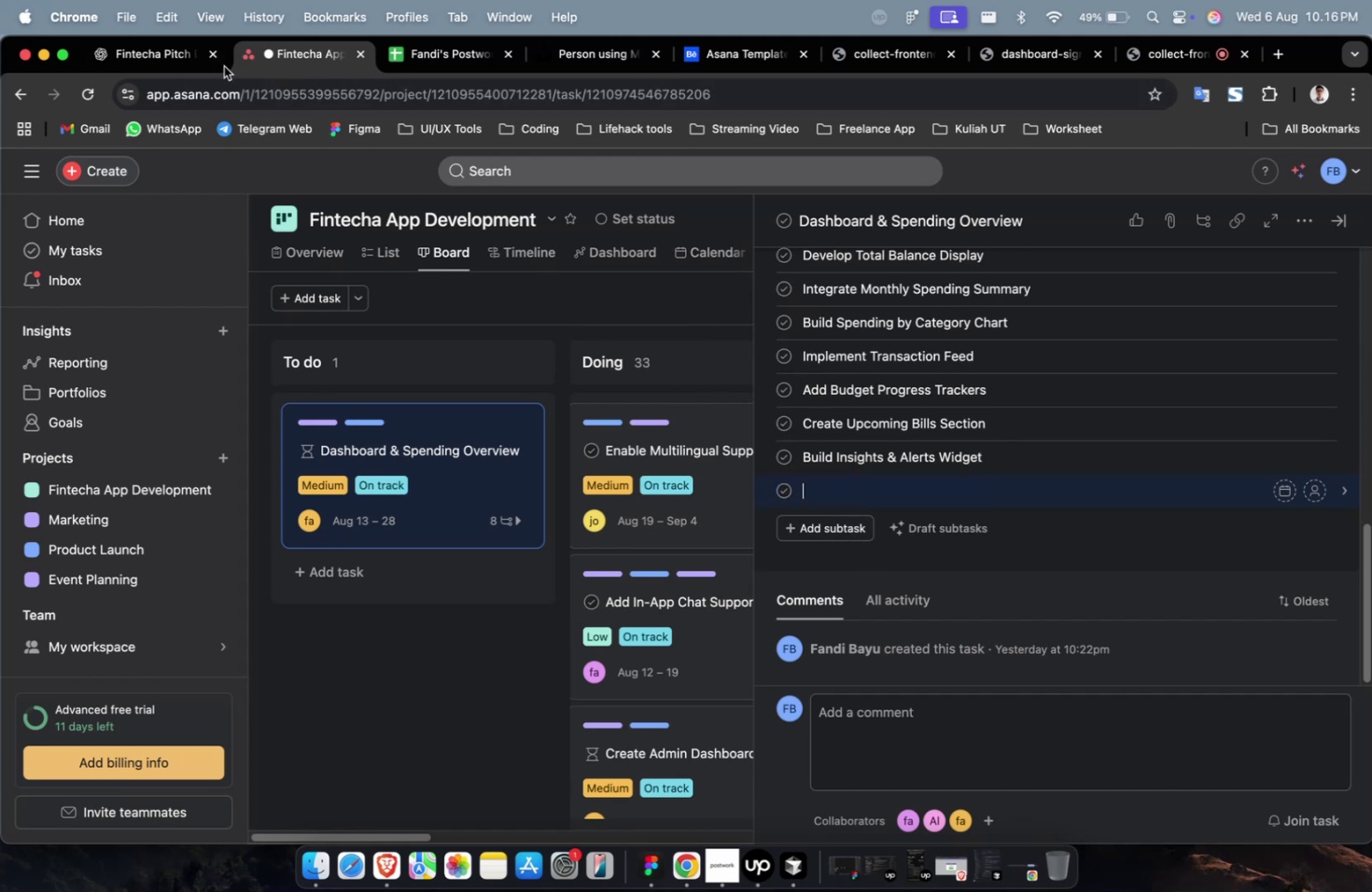 
left_click([137, 46])
 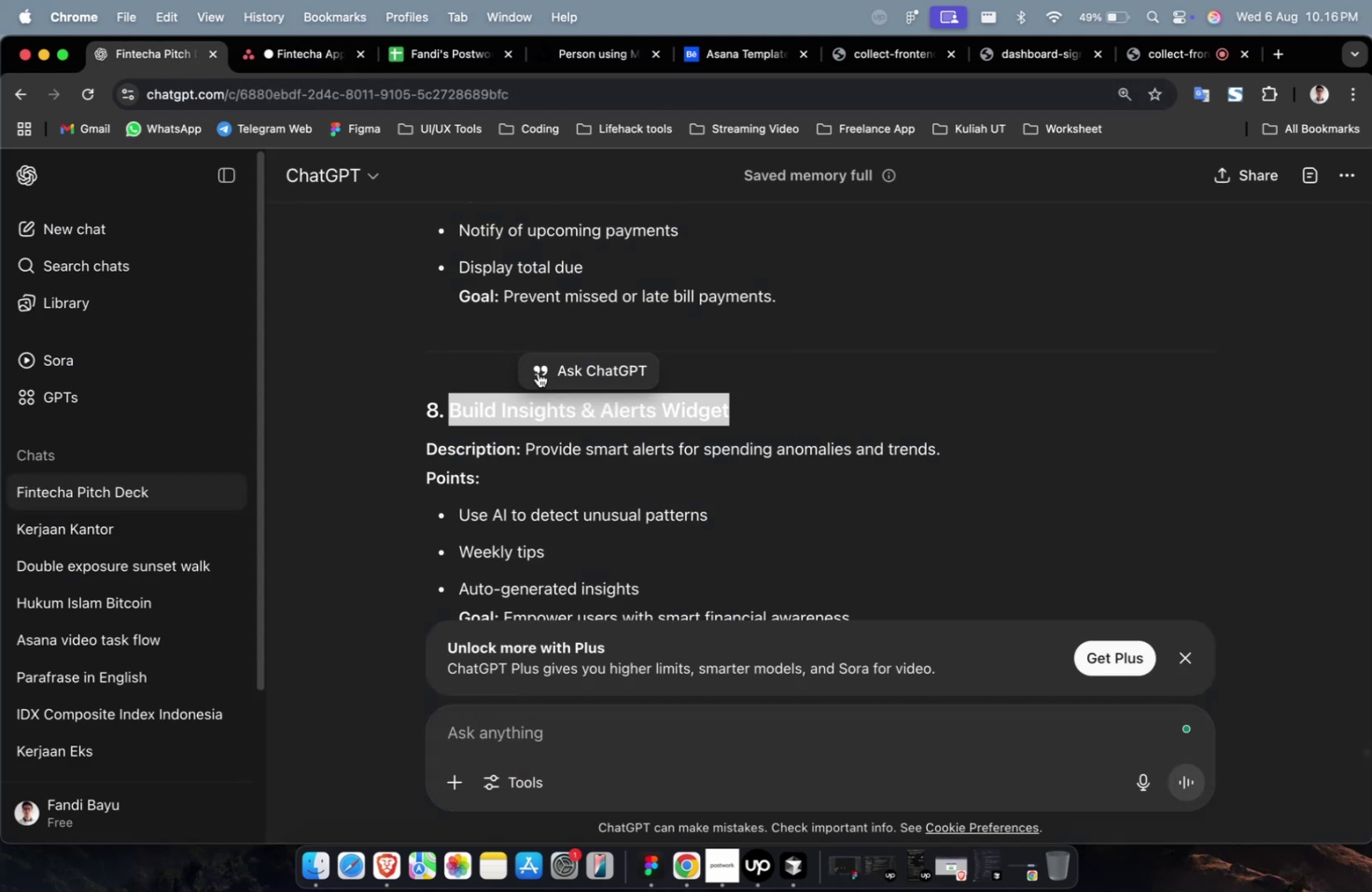 
scroll: coordinate [628, 430], scroll_direction: down, amount: 8.0
 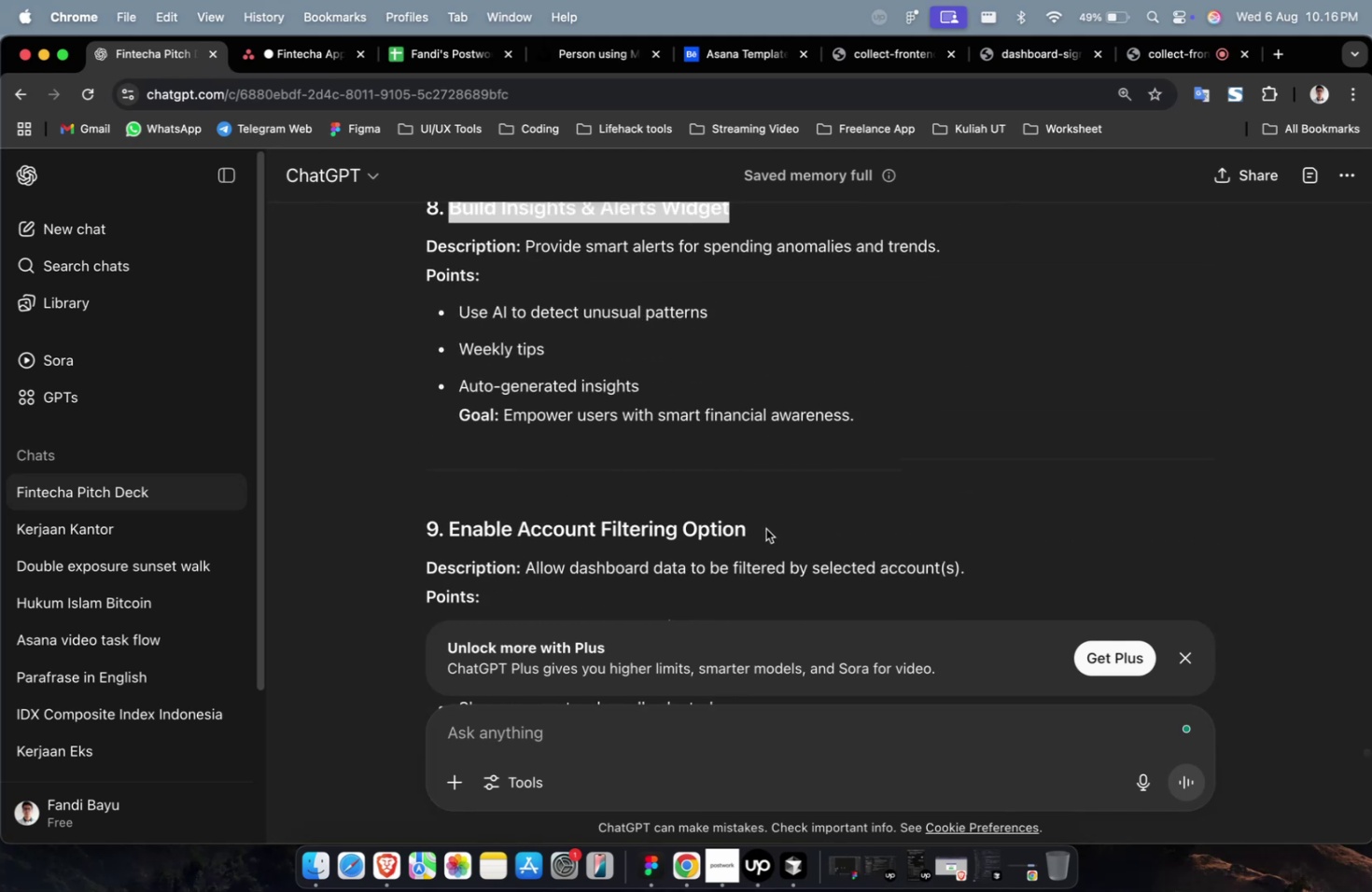 
left_click_drag(start_coordinate=[765, 529], to_coordinate=[453, 536])
 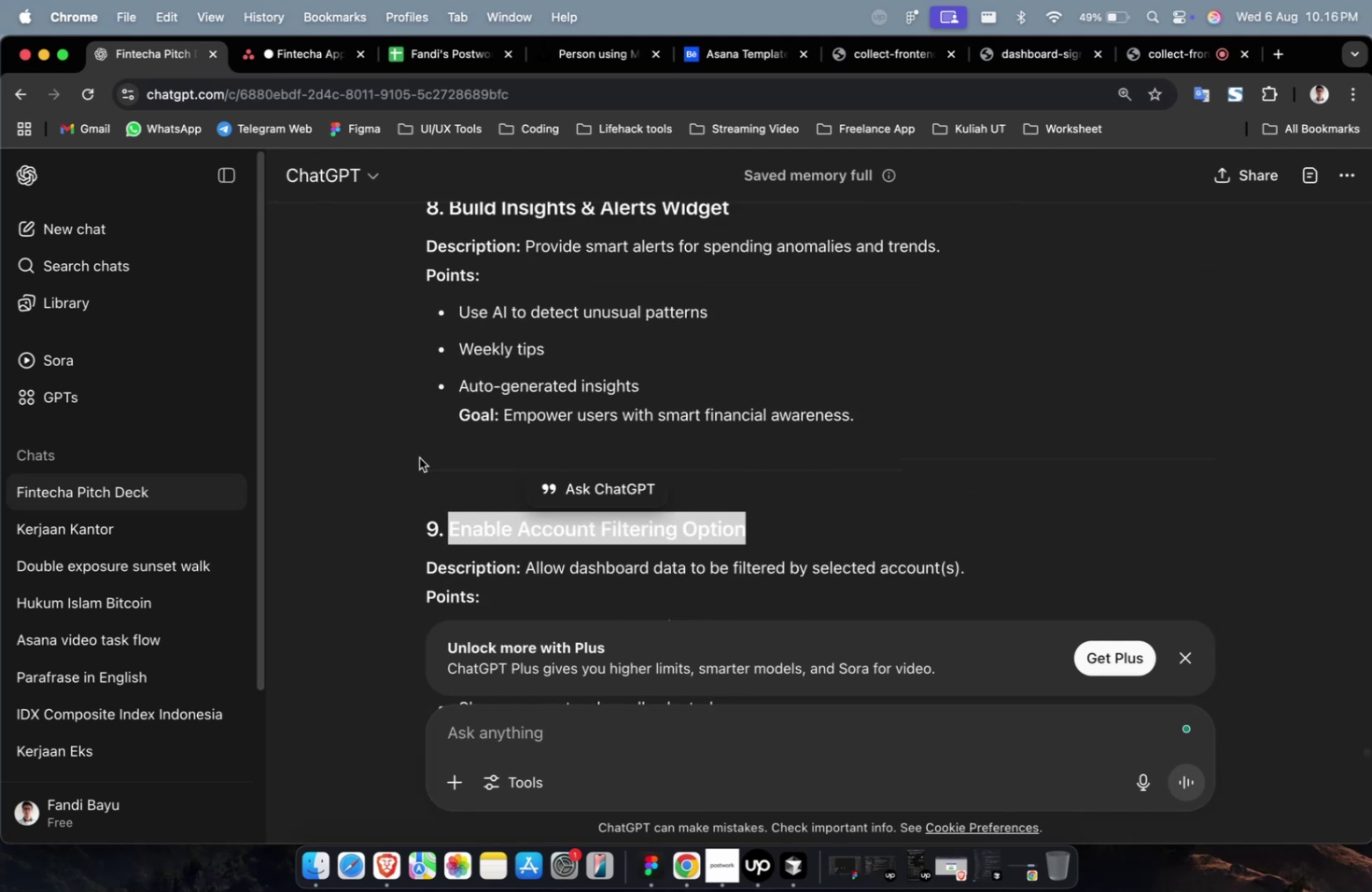 
key(Meta+C)
 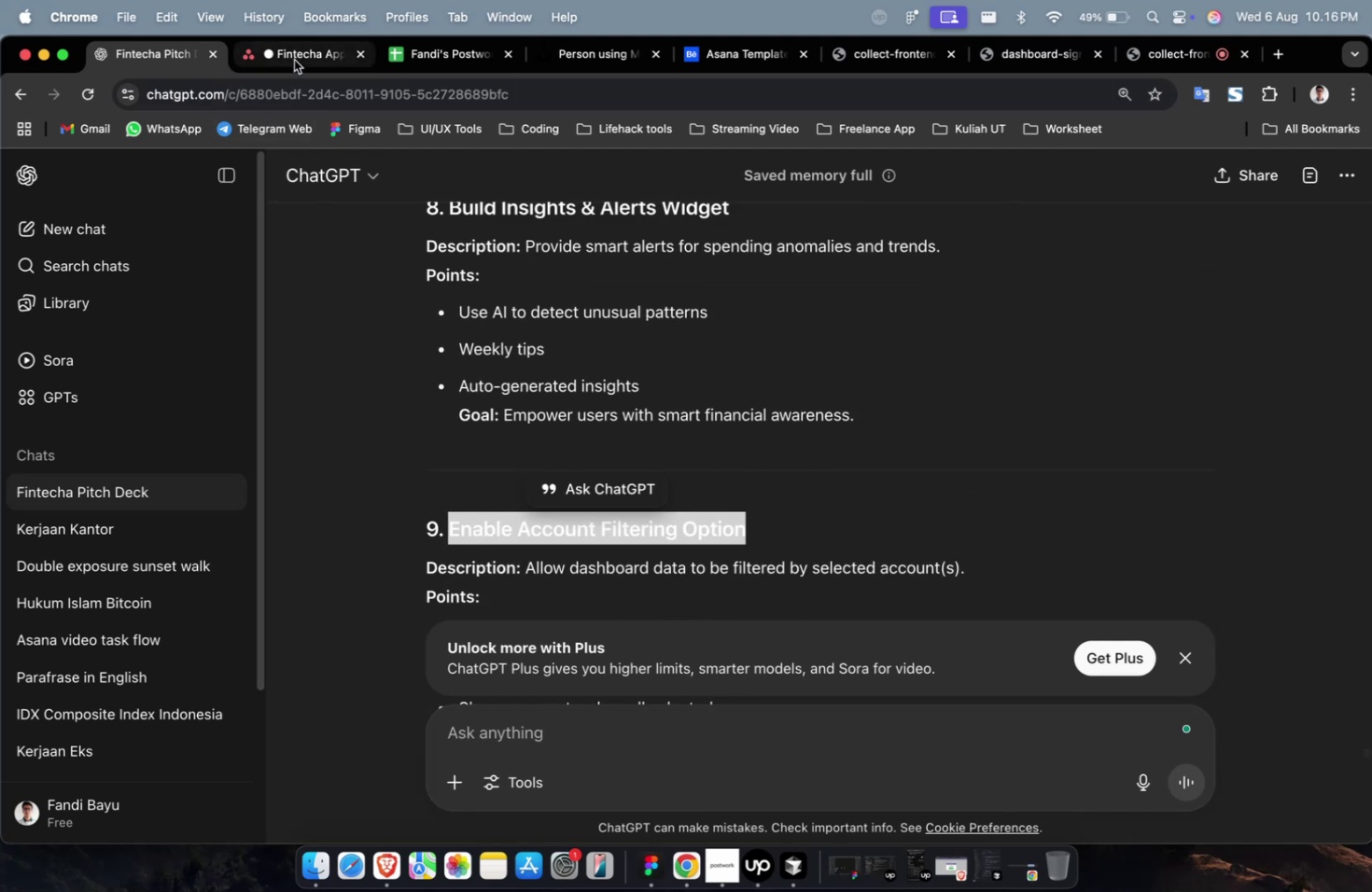 
left_click([294, 60])
 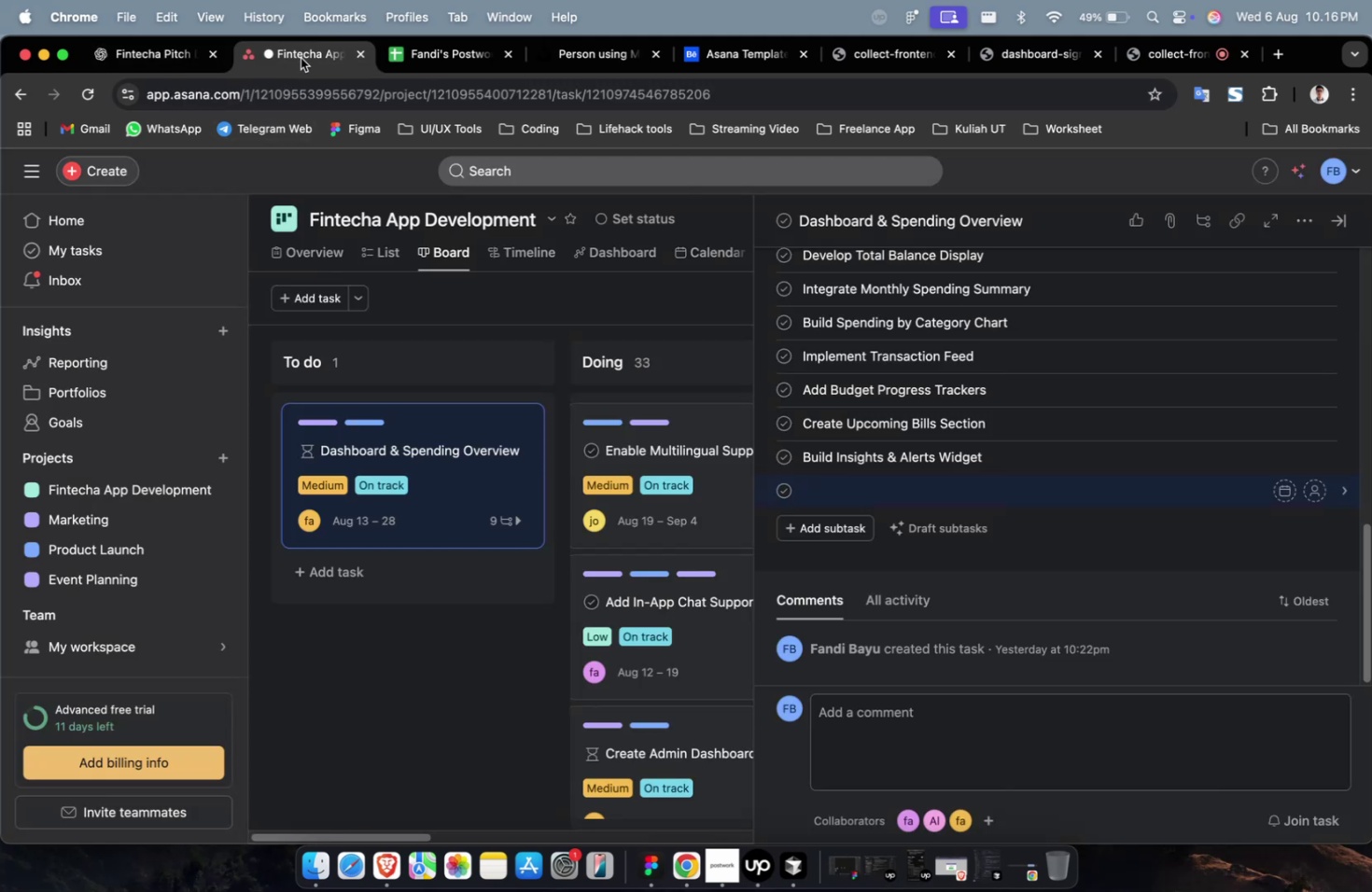 
key(Meta+V)
 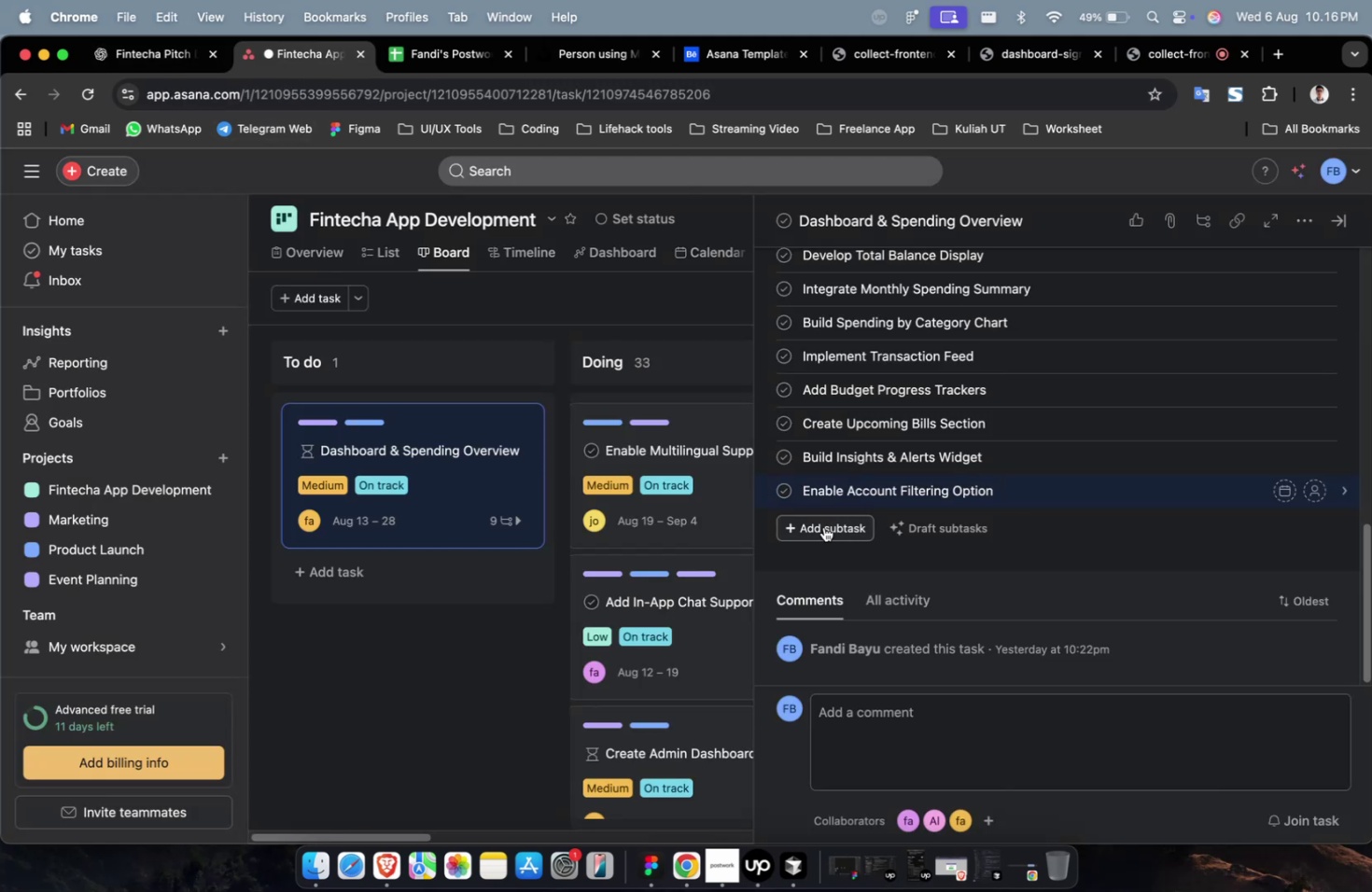 
left_click([823, 526])
 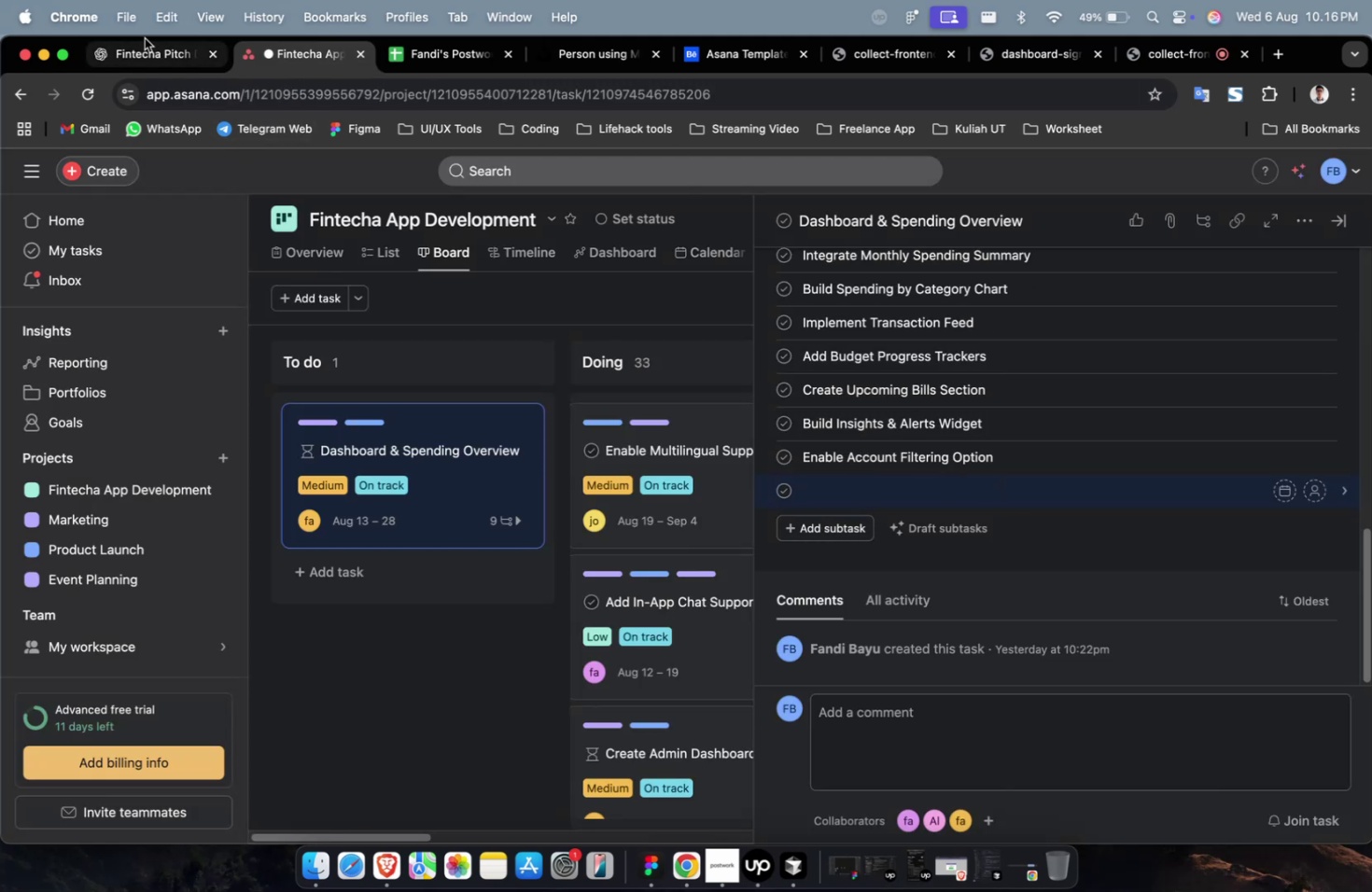 
left_click([145, 38])
 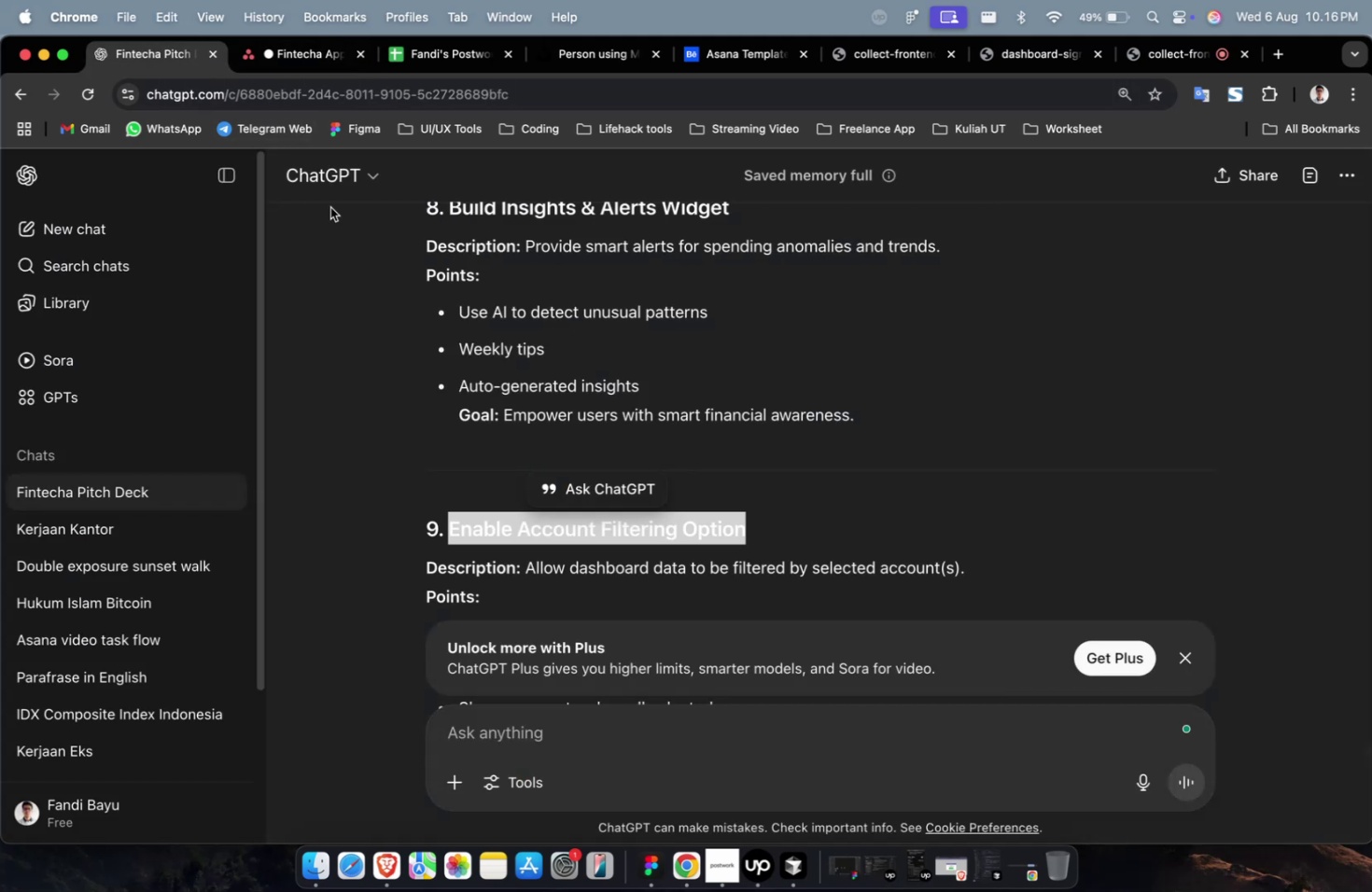 
scroll: coordinate [358, 234], scroll_direction: down, amount: 7.0
 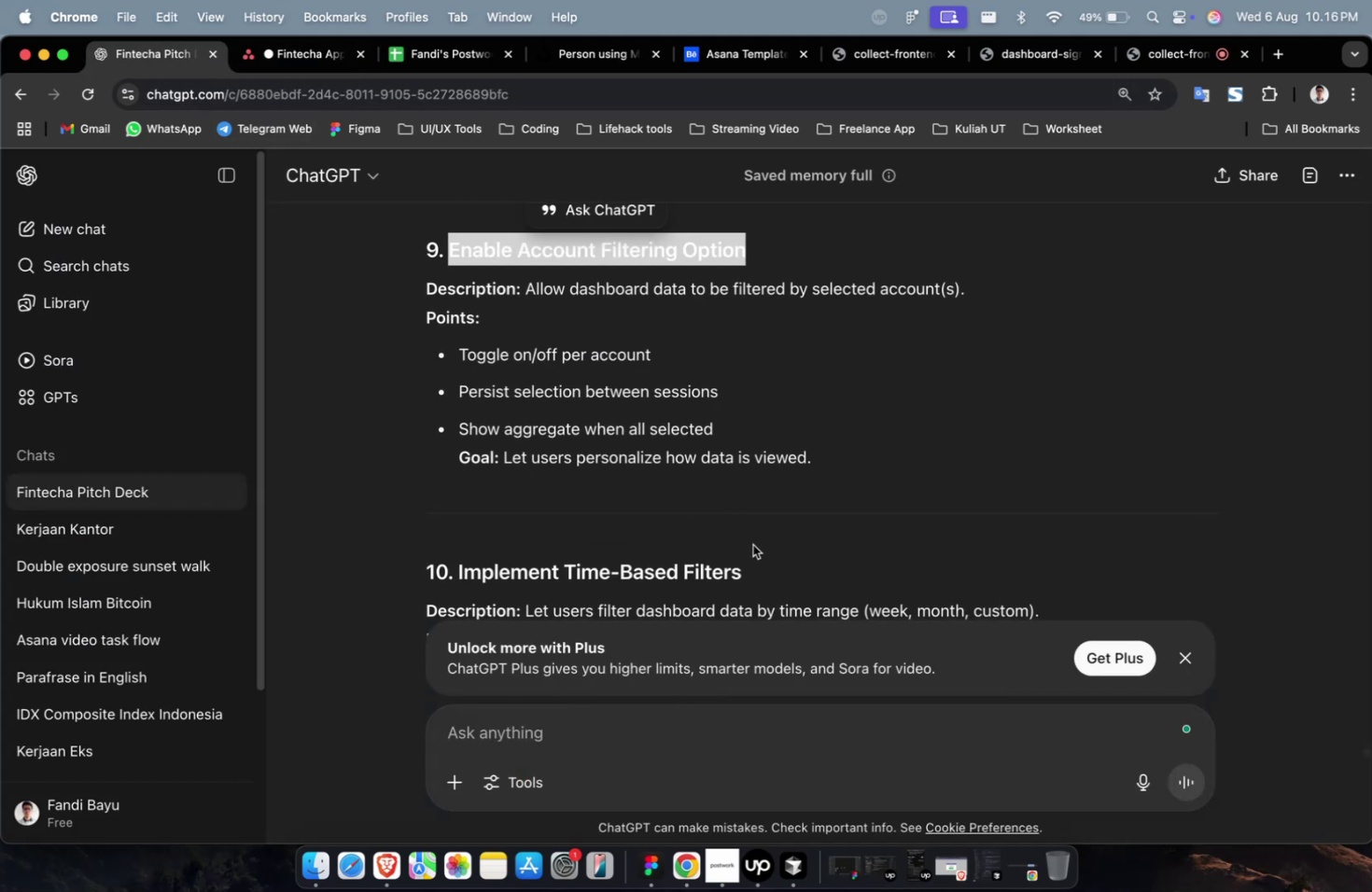 
left_click_drag(start_coordinate=[759, 565], to_coordinate=[456, 559])
 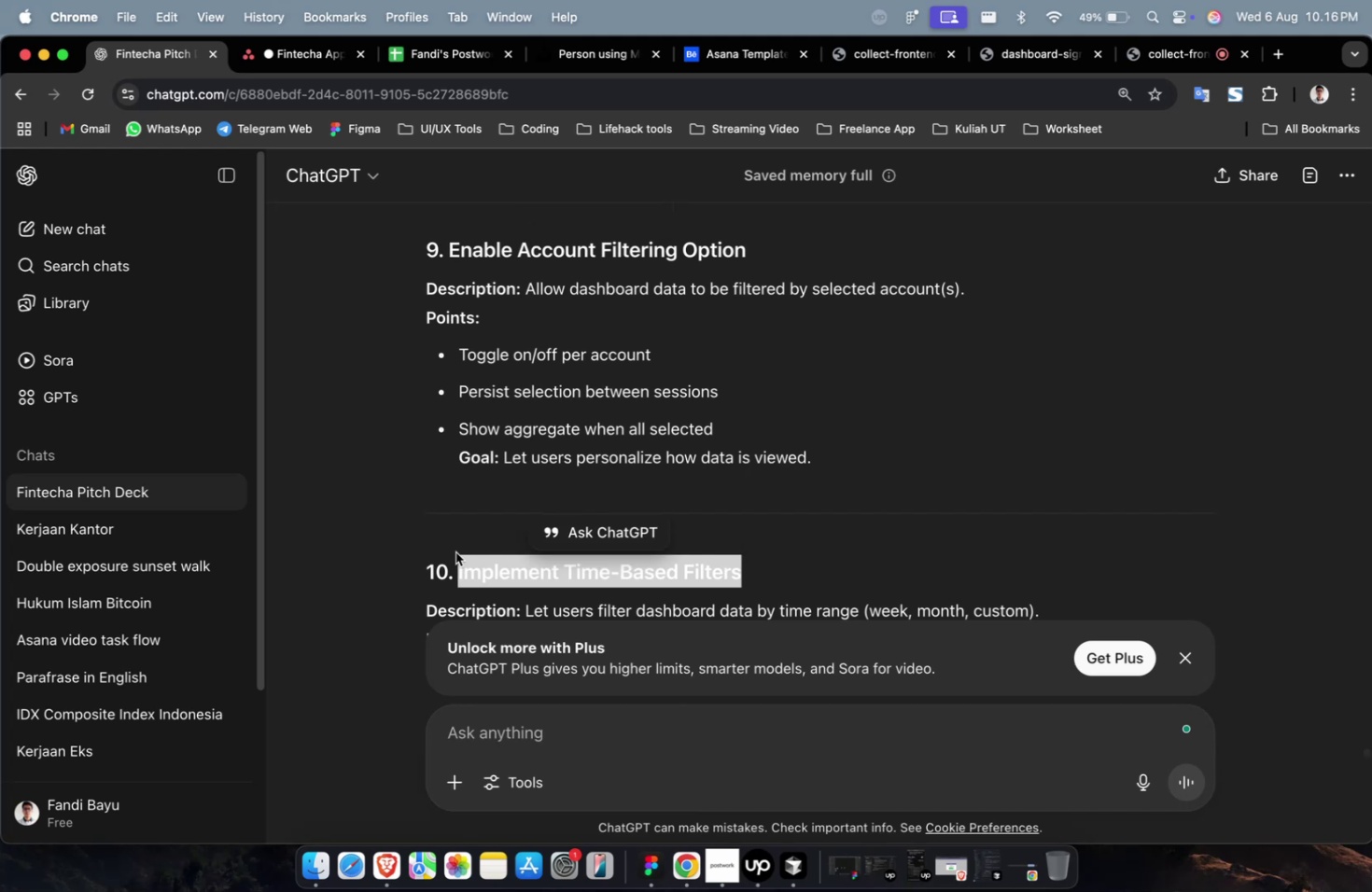 
key(Meta+C)
 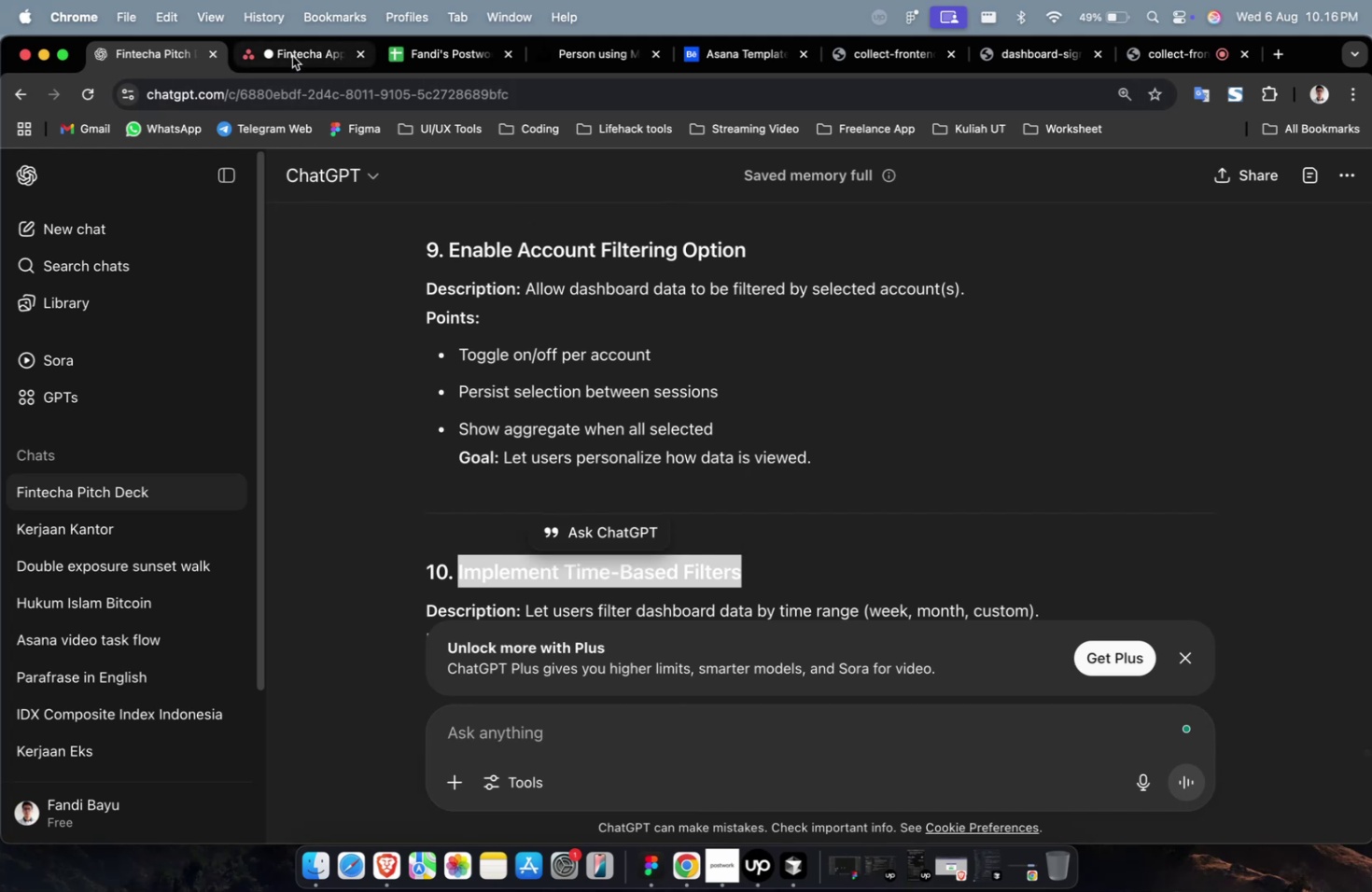 
left_click([292, 56])
 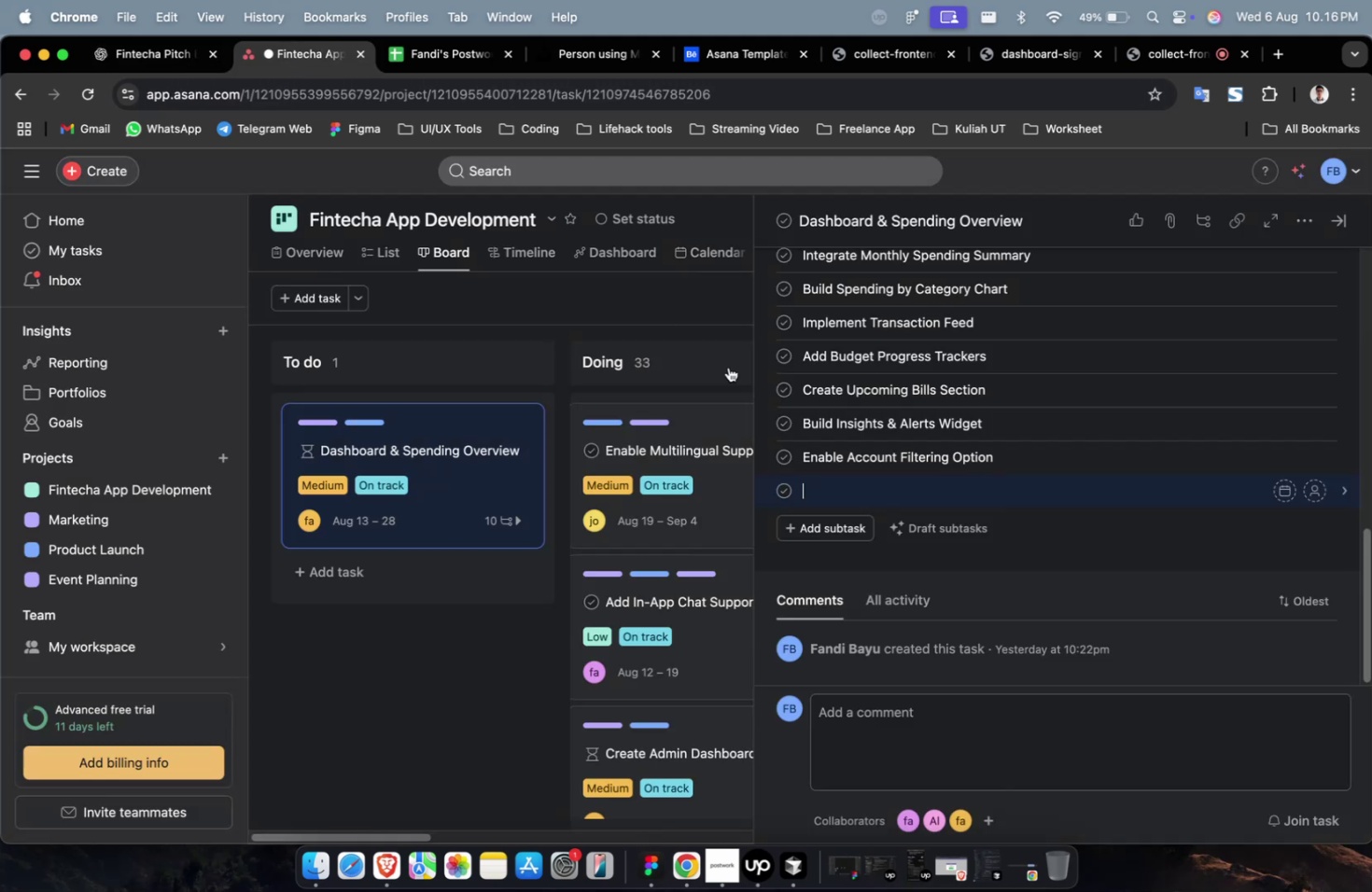 
key(Meta+V)
 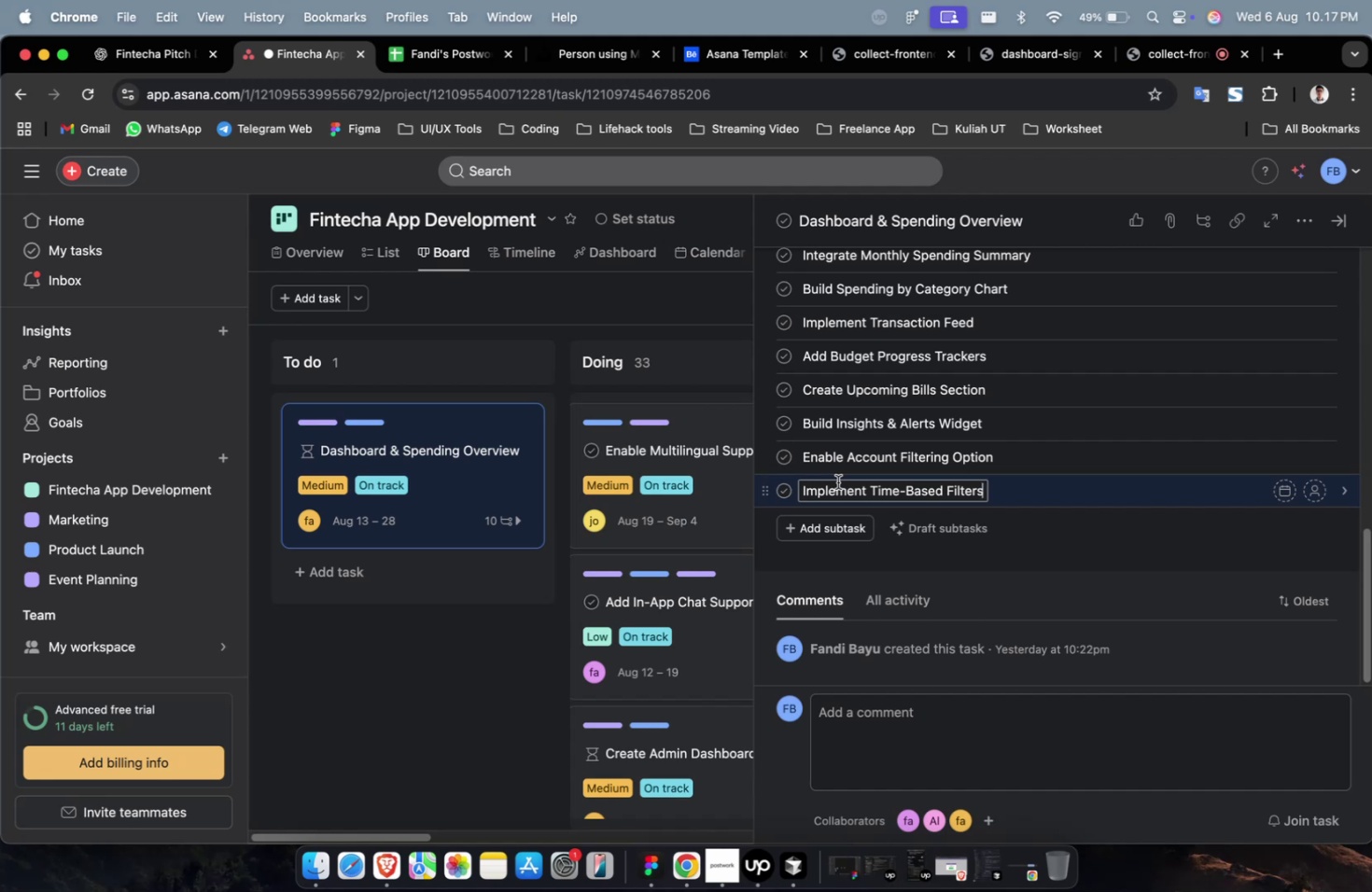 
wait(26.08)
 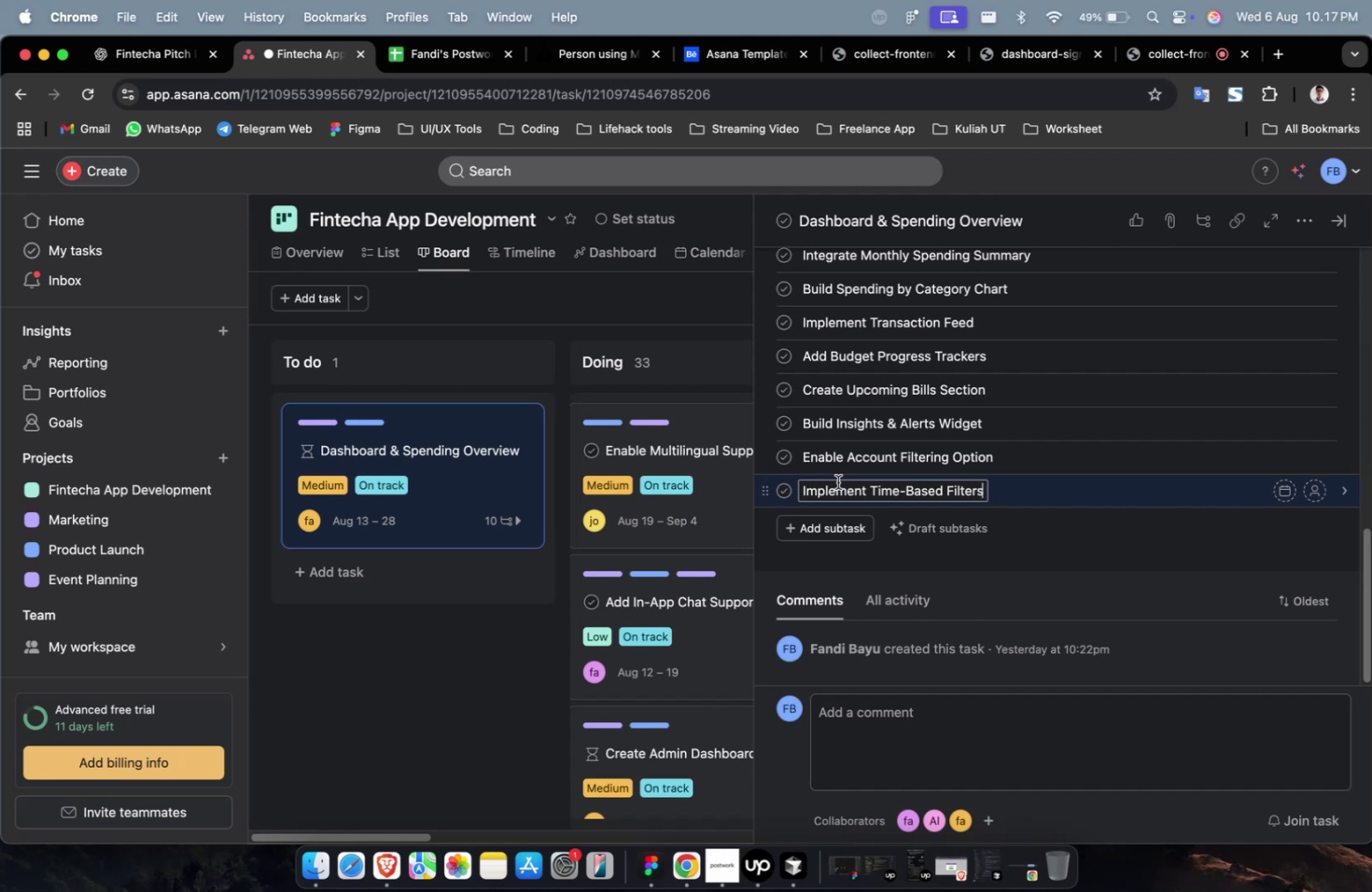 
left_click([825, 526])
 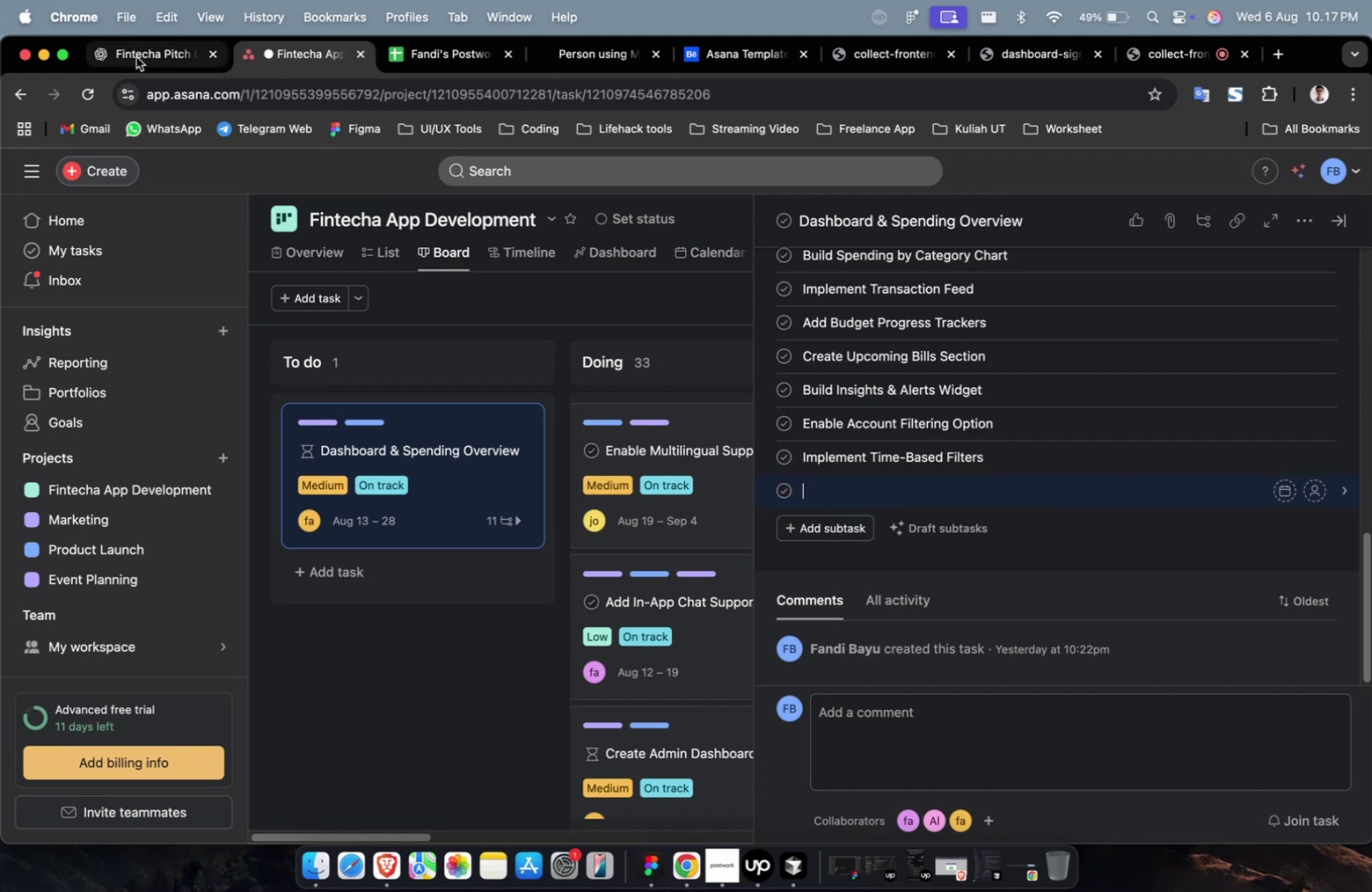 
left_click([136, 57])
 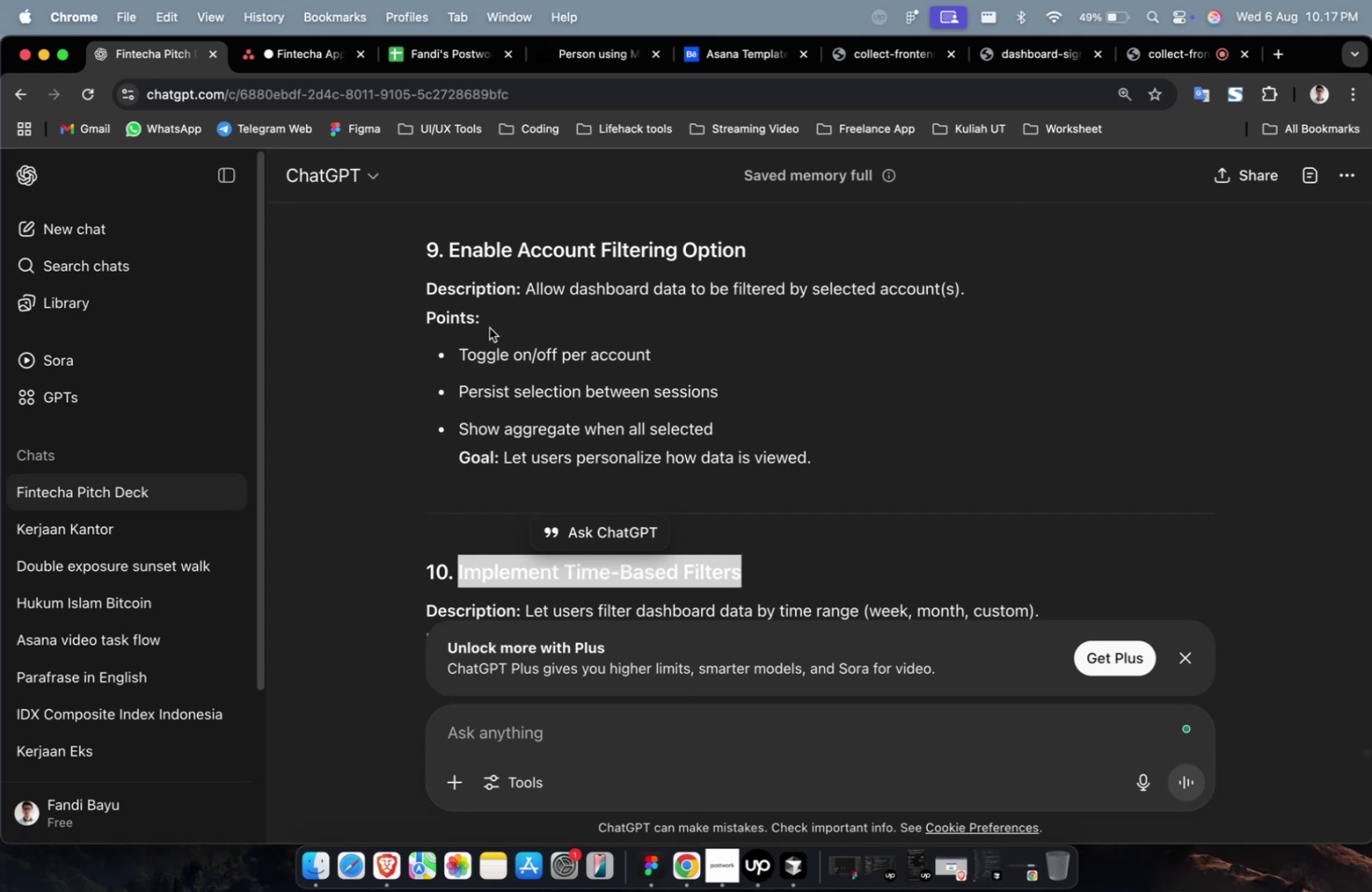 
scroll: coordinate [553, 346], scroll_direction: down, amount: 12.0
 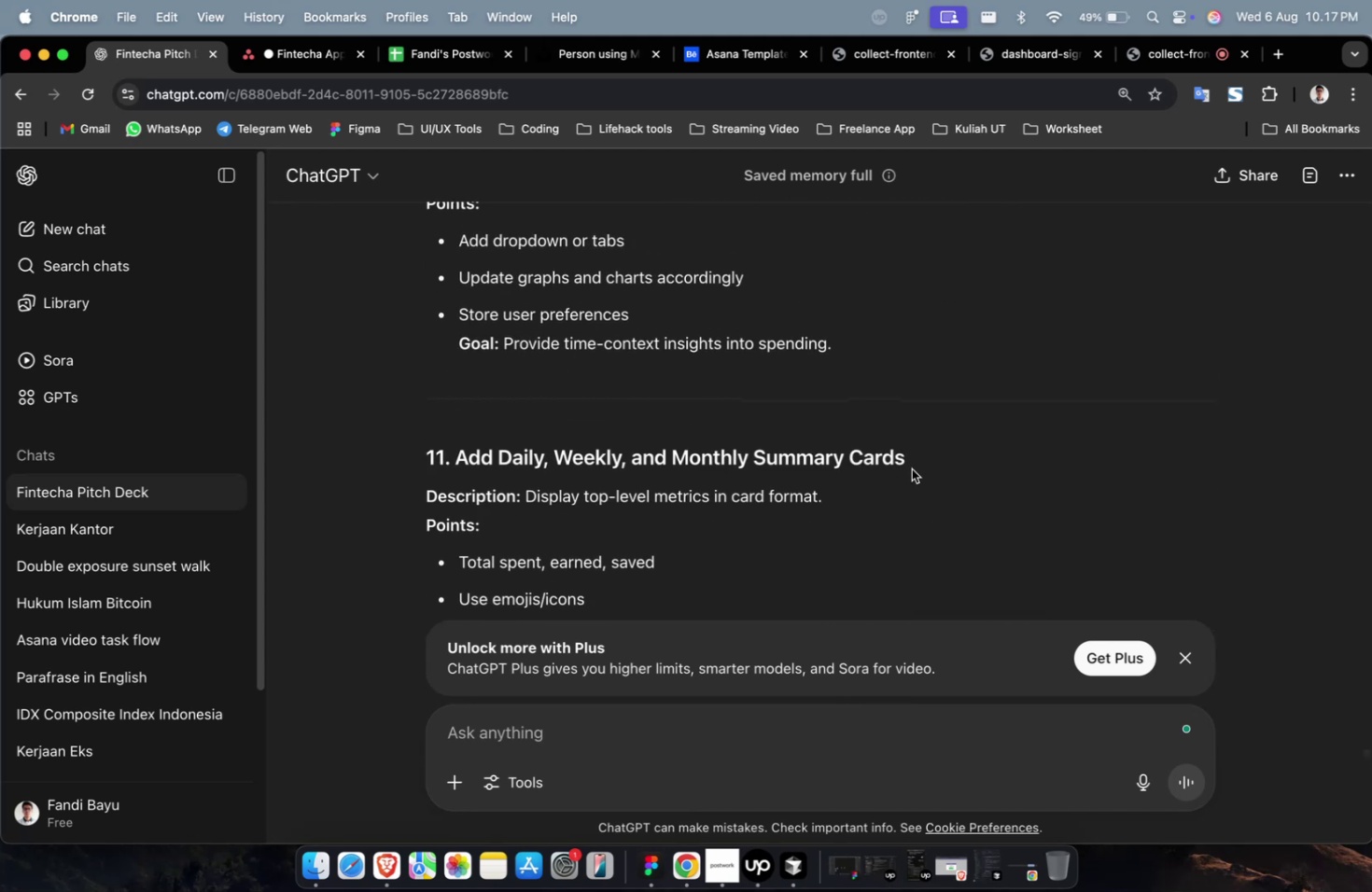 
left_click_drag(start_coordinate=[920, 463], to_coordinate=[455, 453])
 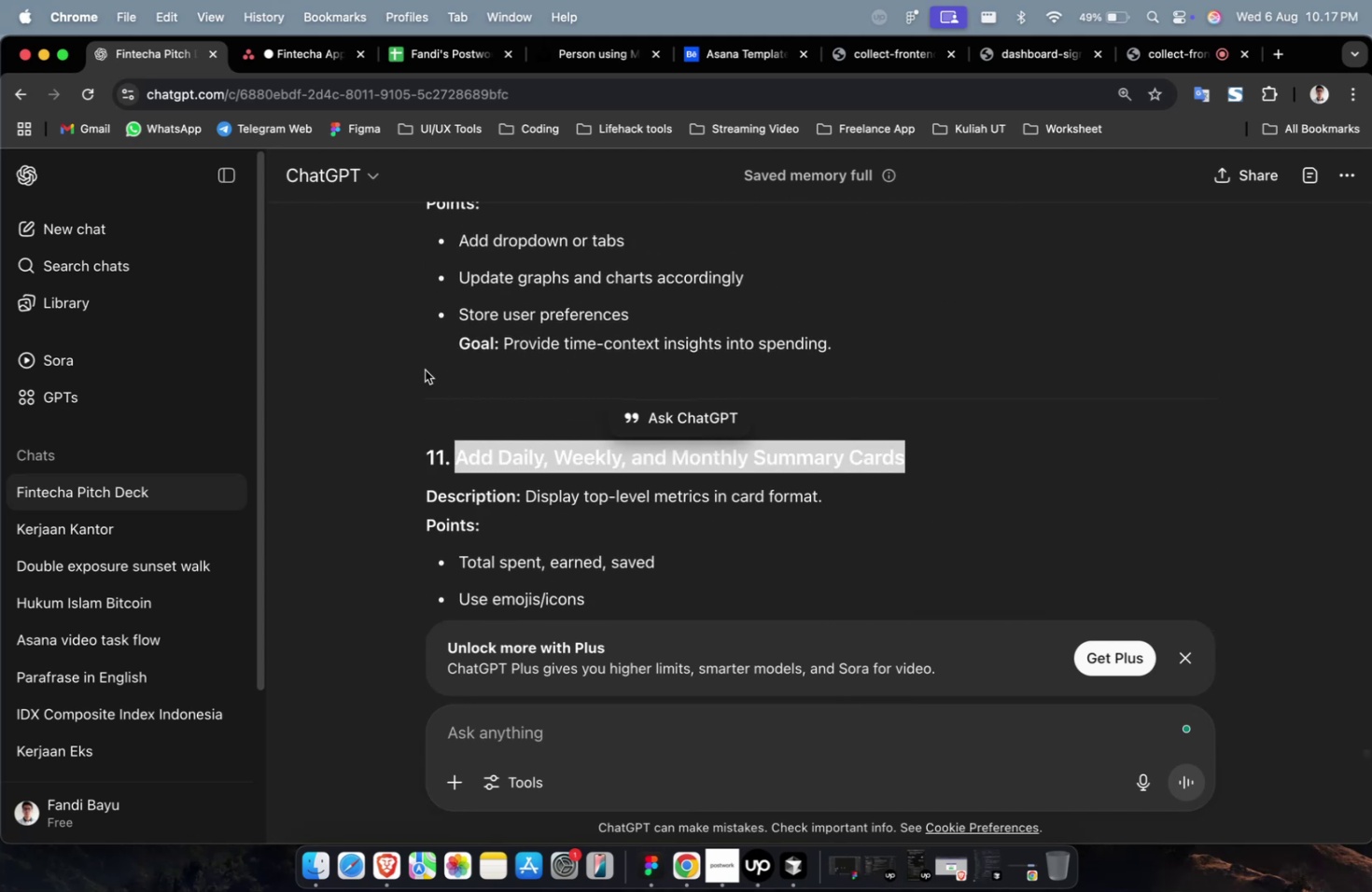 
key(Meta+C)
 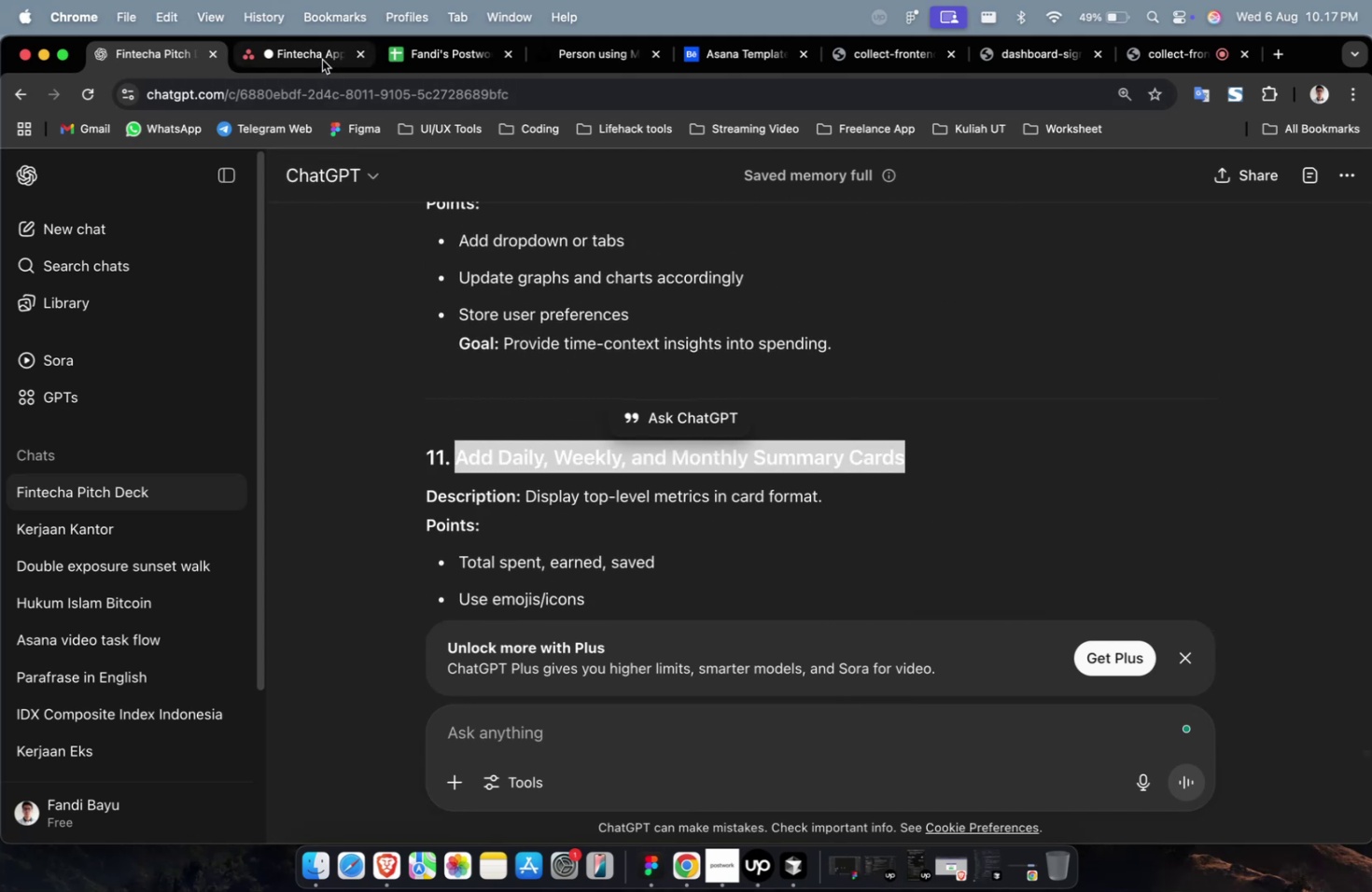 
left_click([322, 60])
 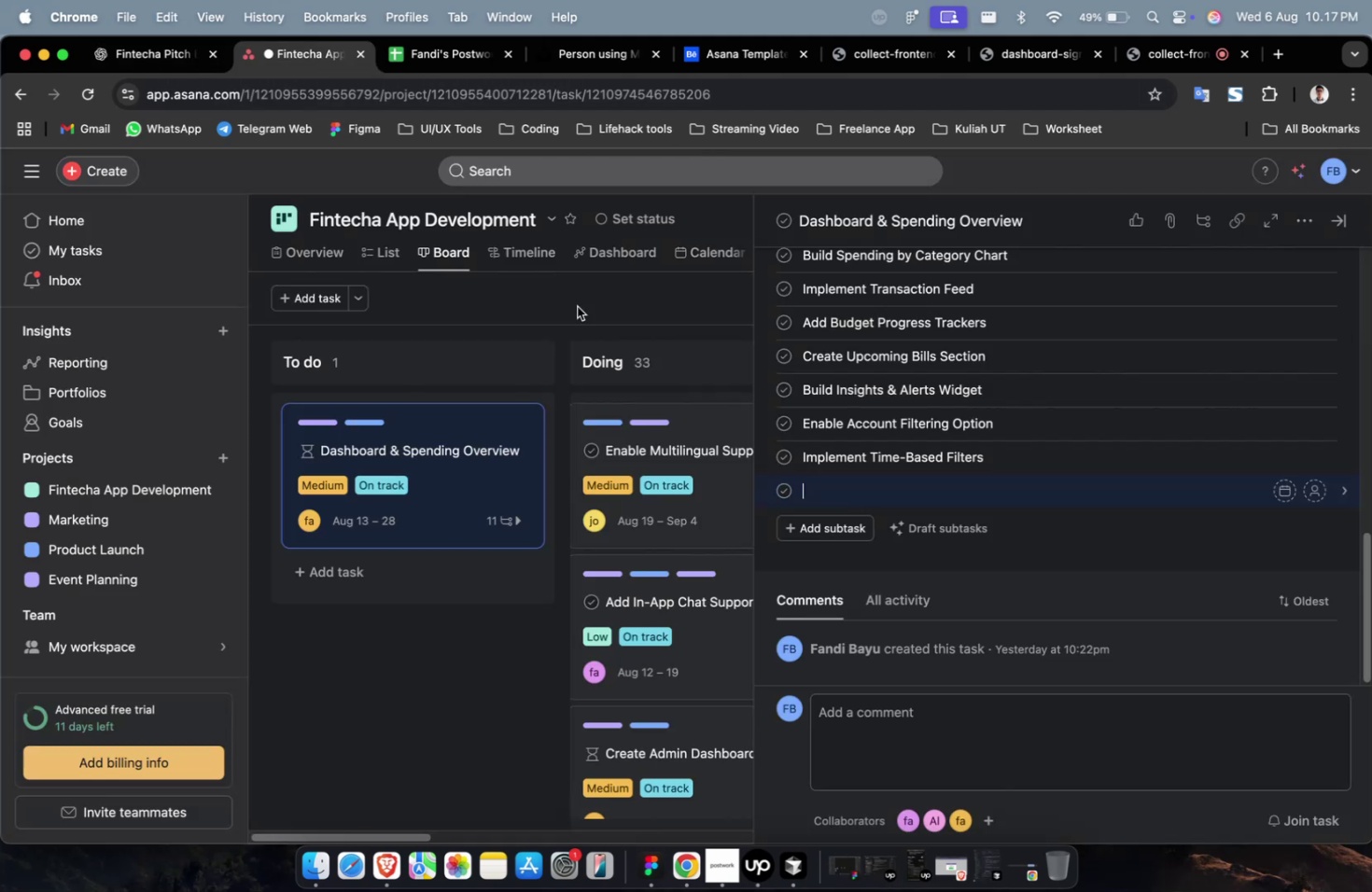 
key(Meta+V)
 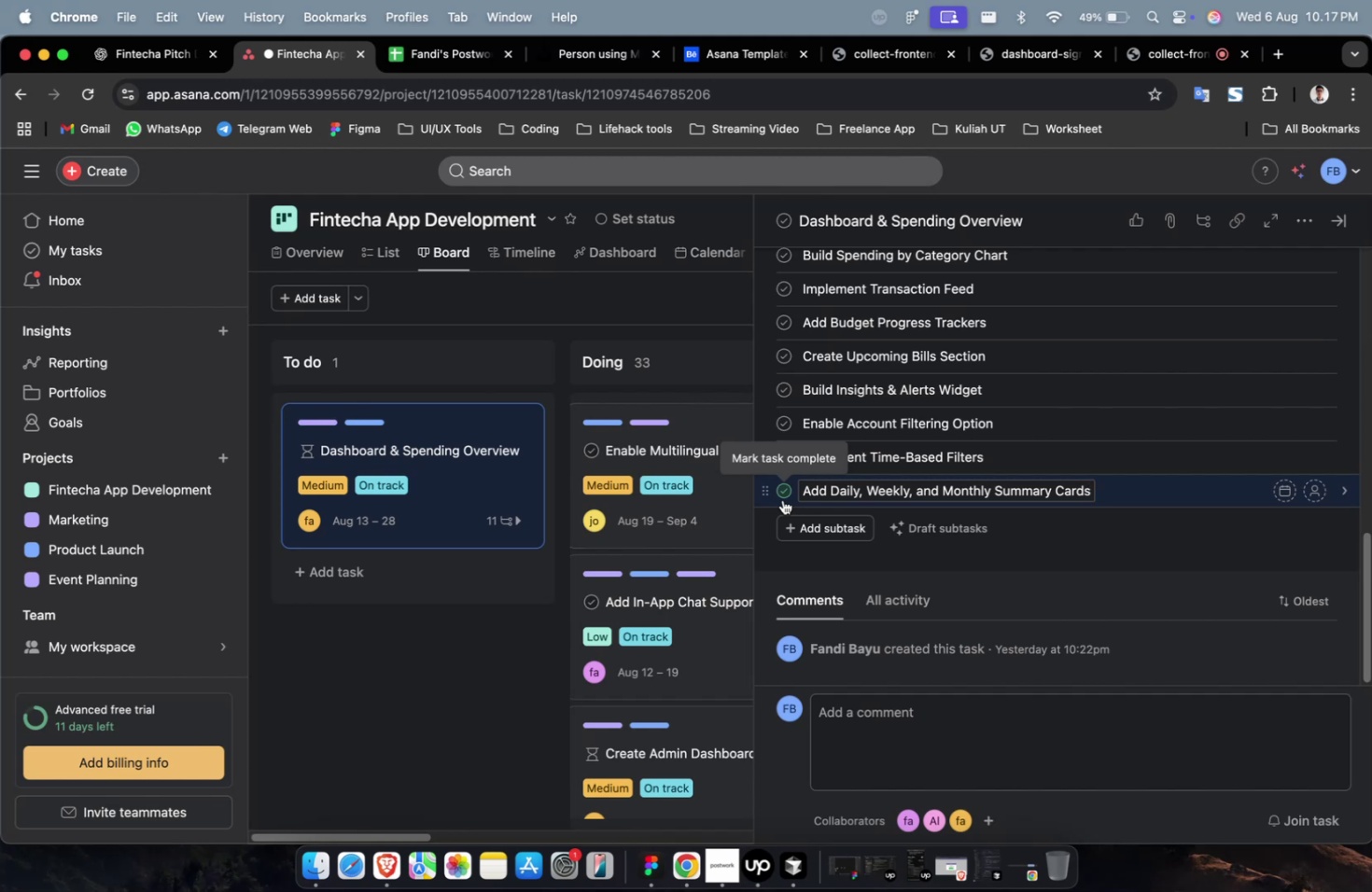 
wait(14.74)
 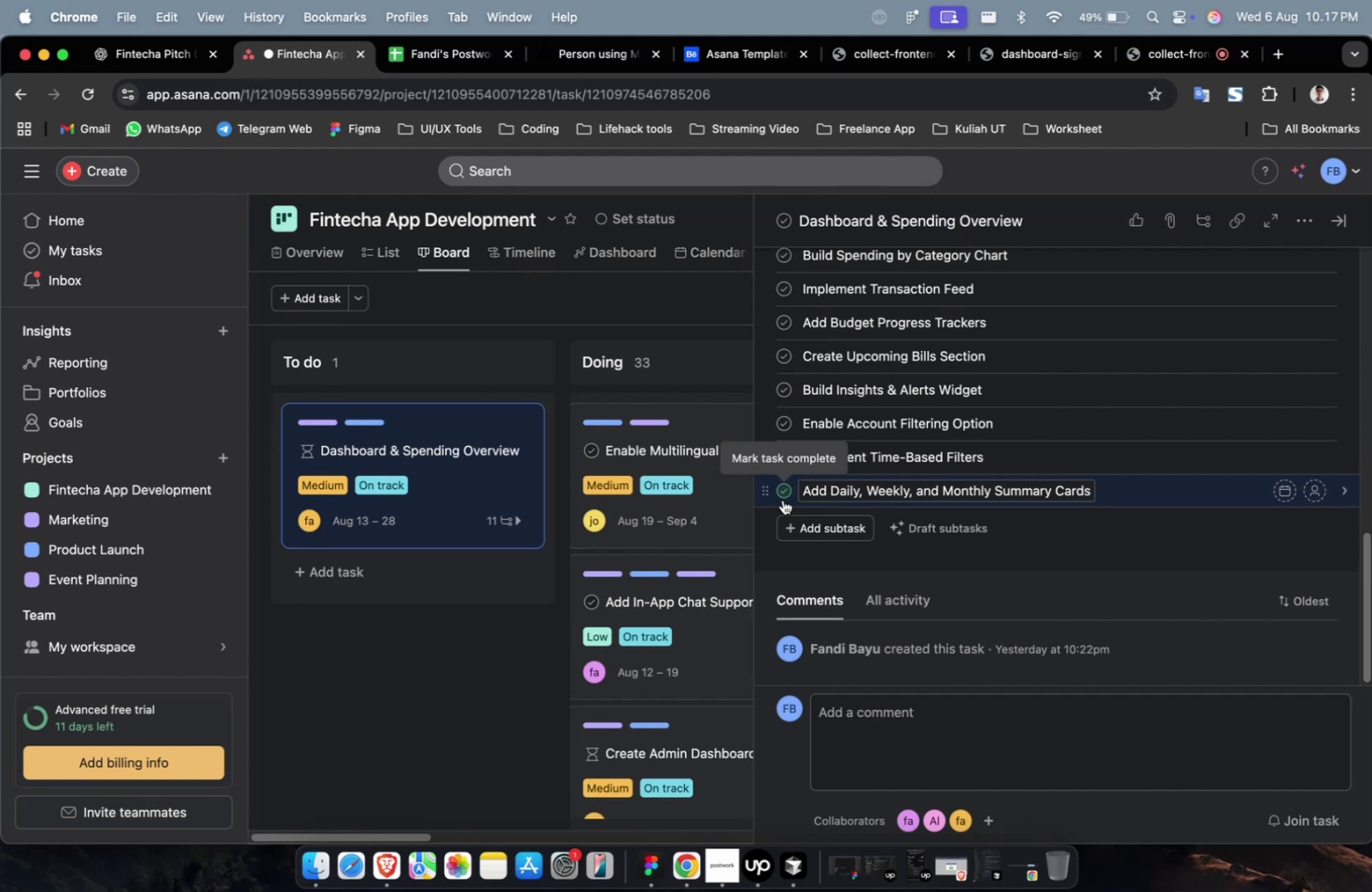 
scroll: coordinate [595, 325], scroll_direction: down, amount: 7.0
 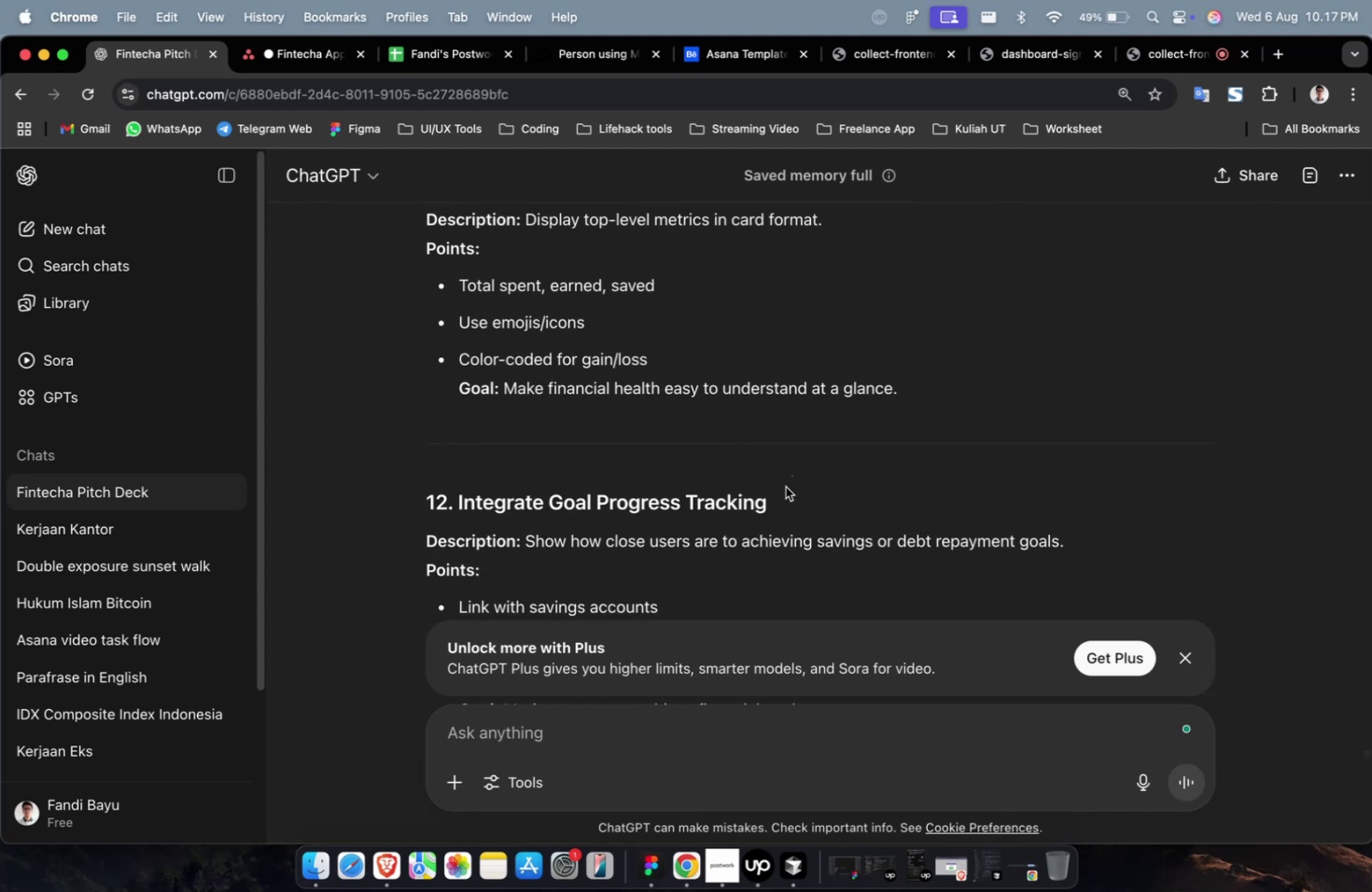 
left_click_drag(start_coordinate=[772, 494], to_coordinate=[456, 496])
 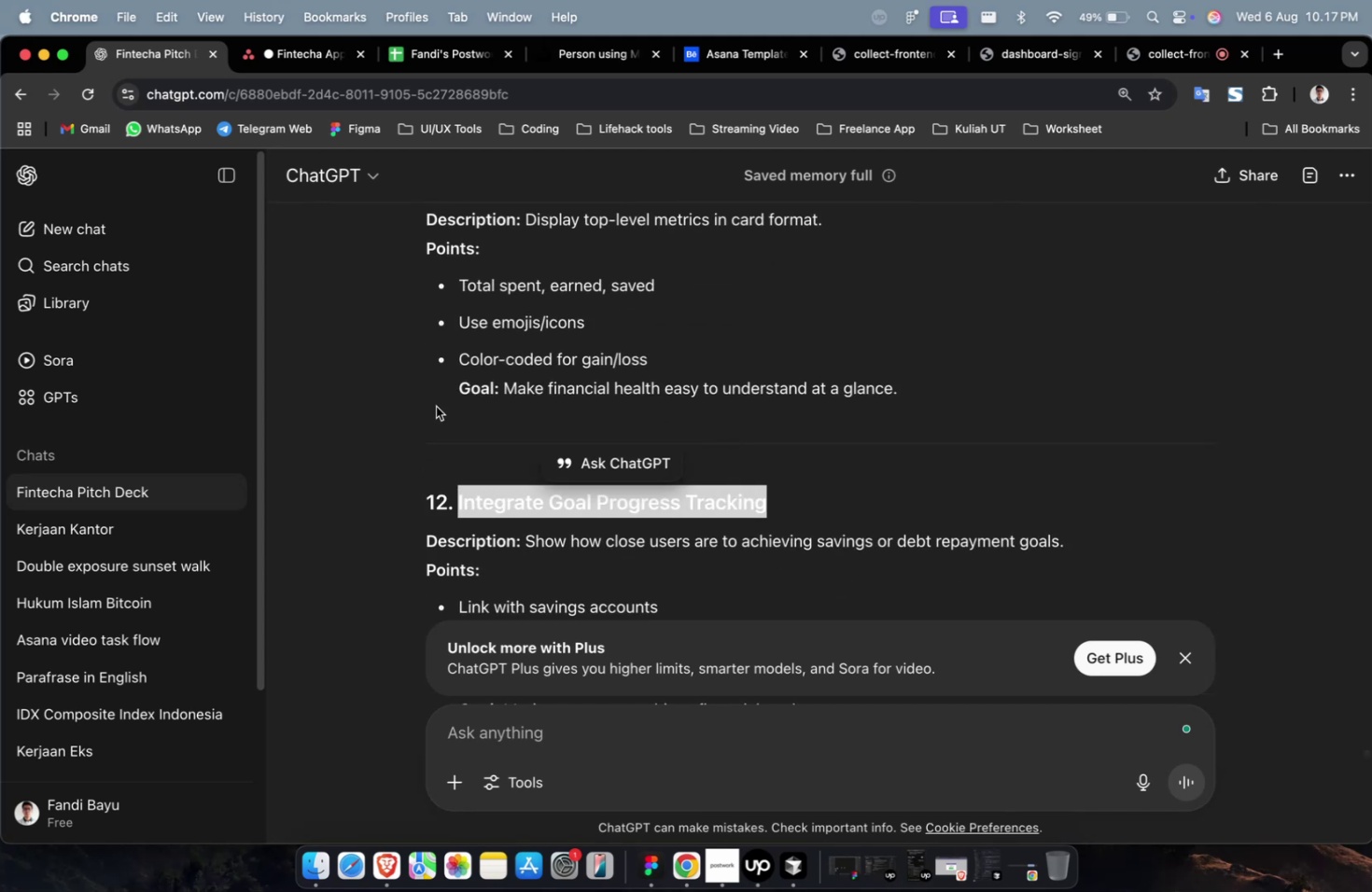 
key(Meta+CommandLeft)
 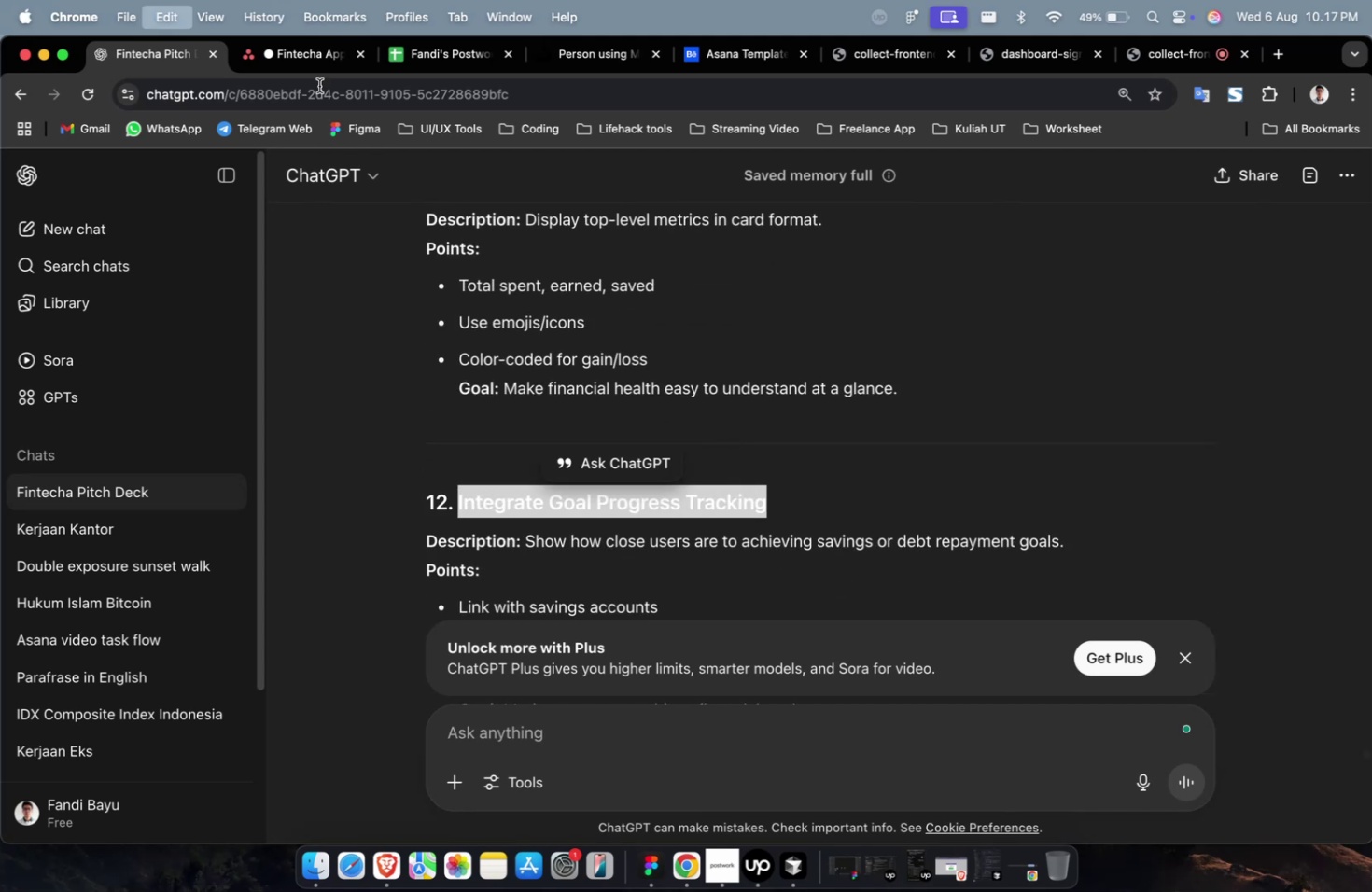 
key(Meta+C)
 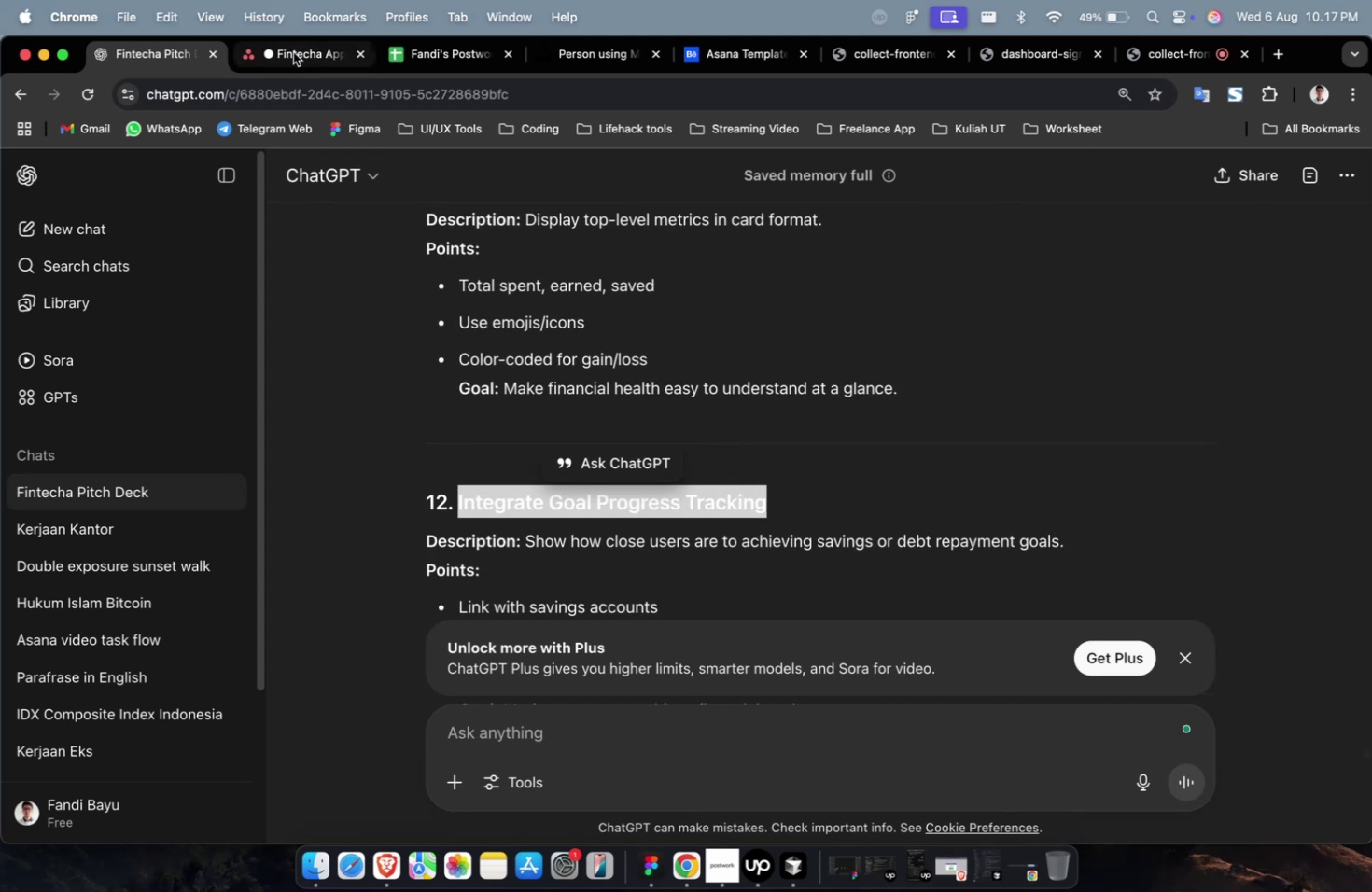 
left_click([293, 52])
 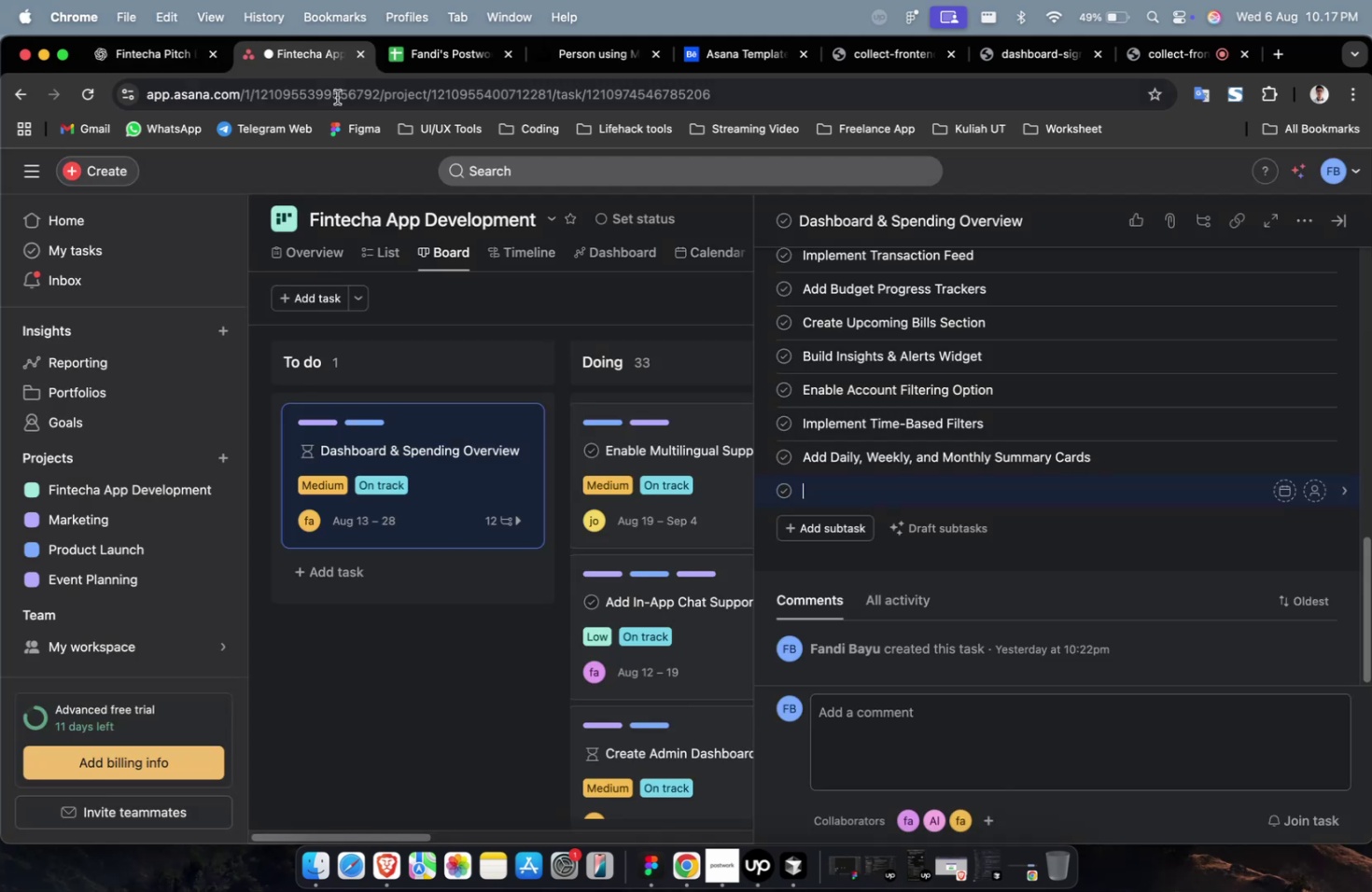 
key(Meta+V)
 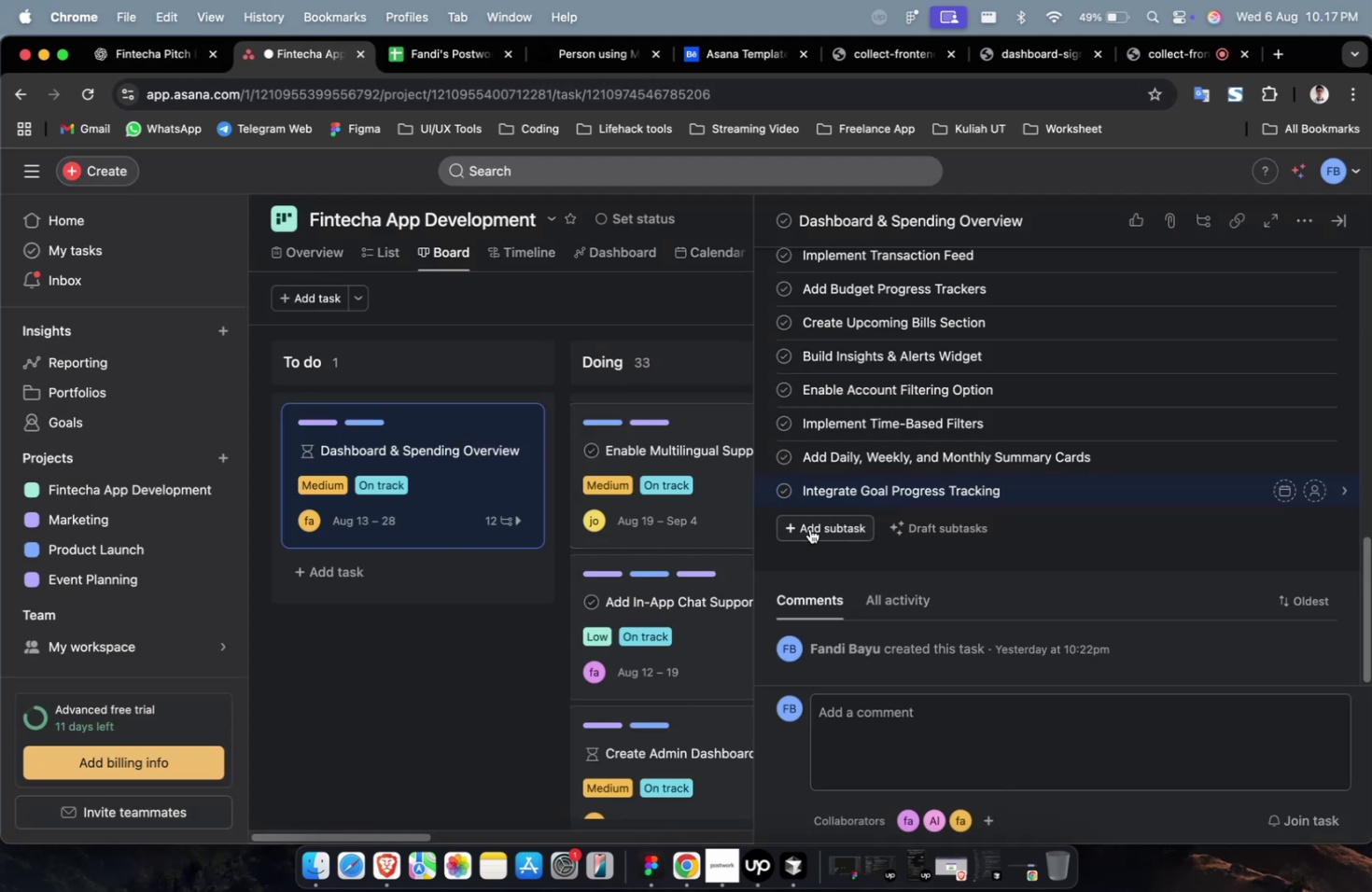 
left_click([809, 528])
 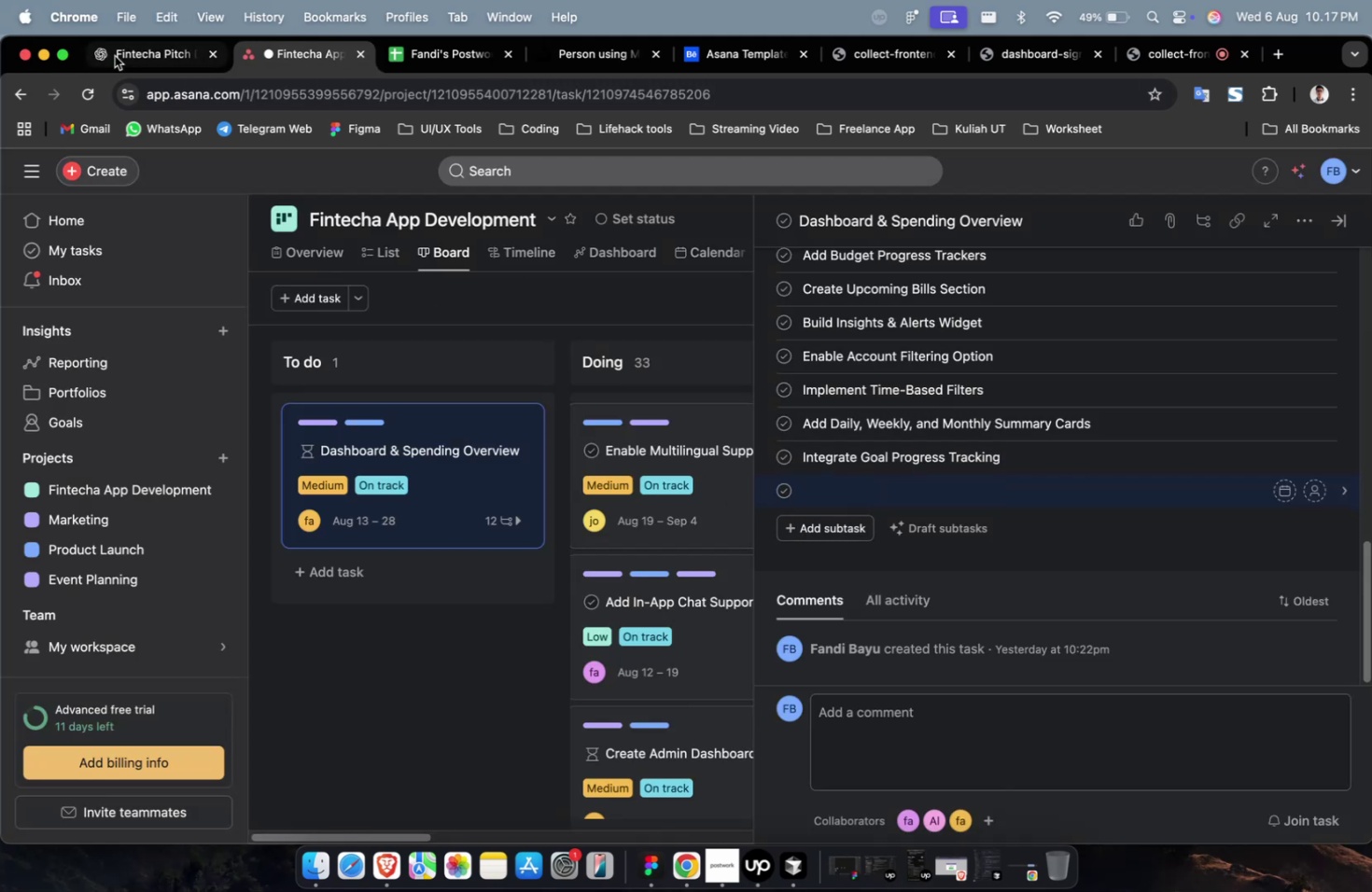 
left_click([132, 63])
 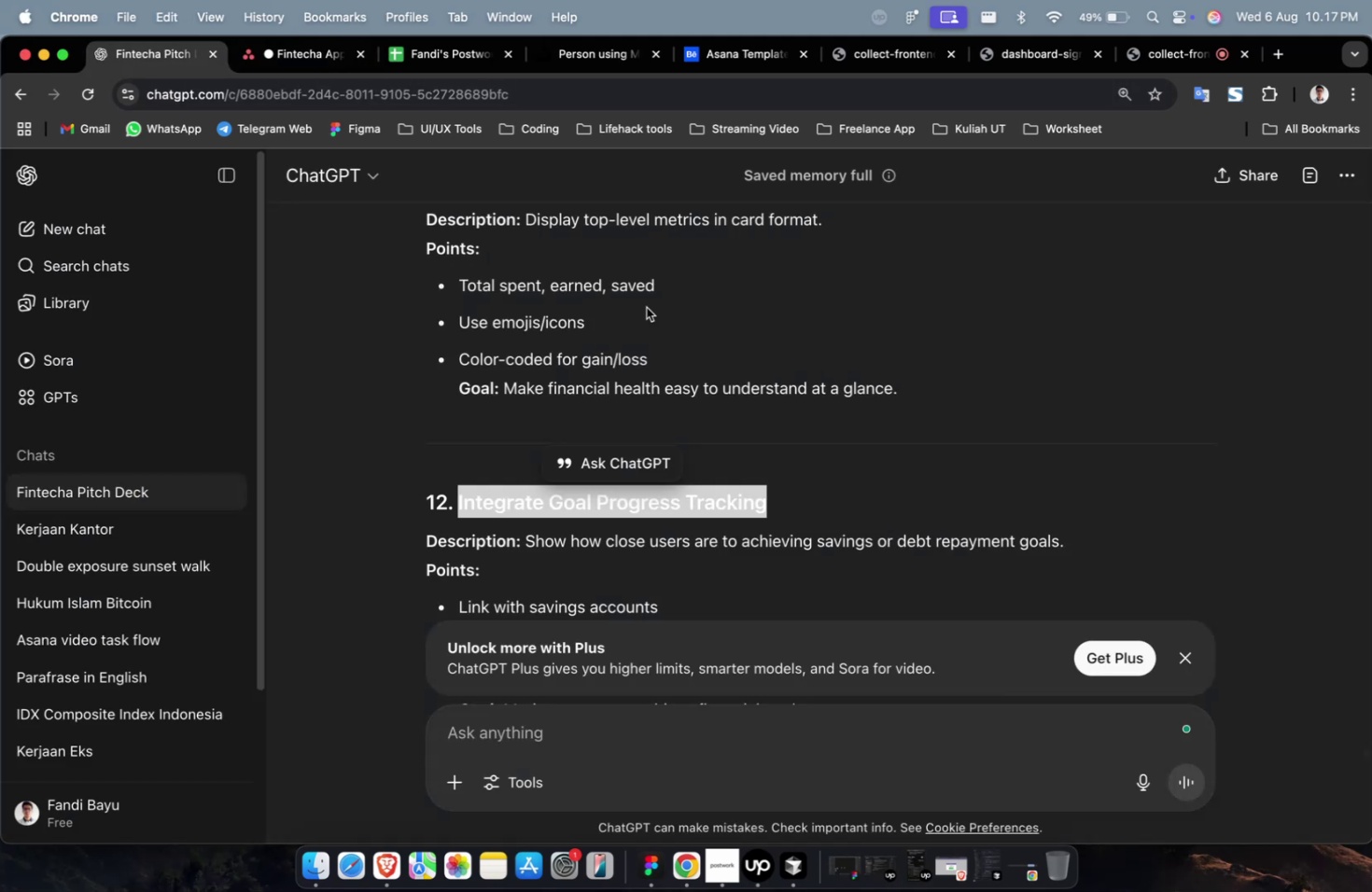 
scroll: coordinate [665, 316], scroll_direction: down, amount: 13.0
 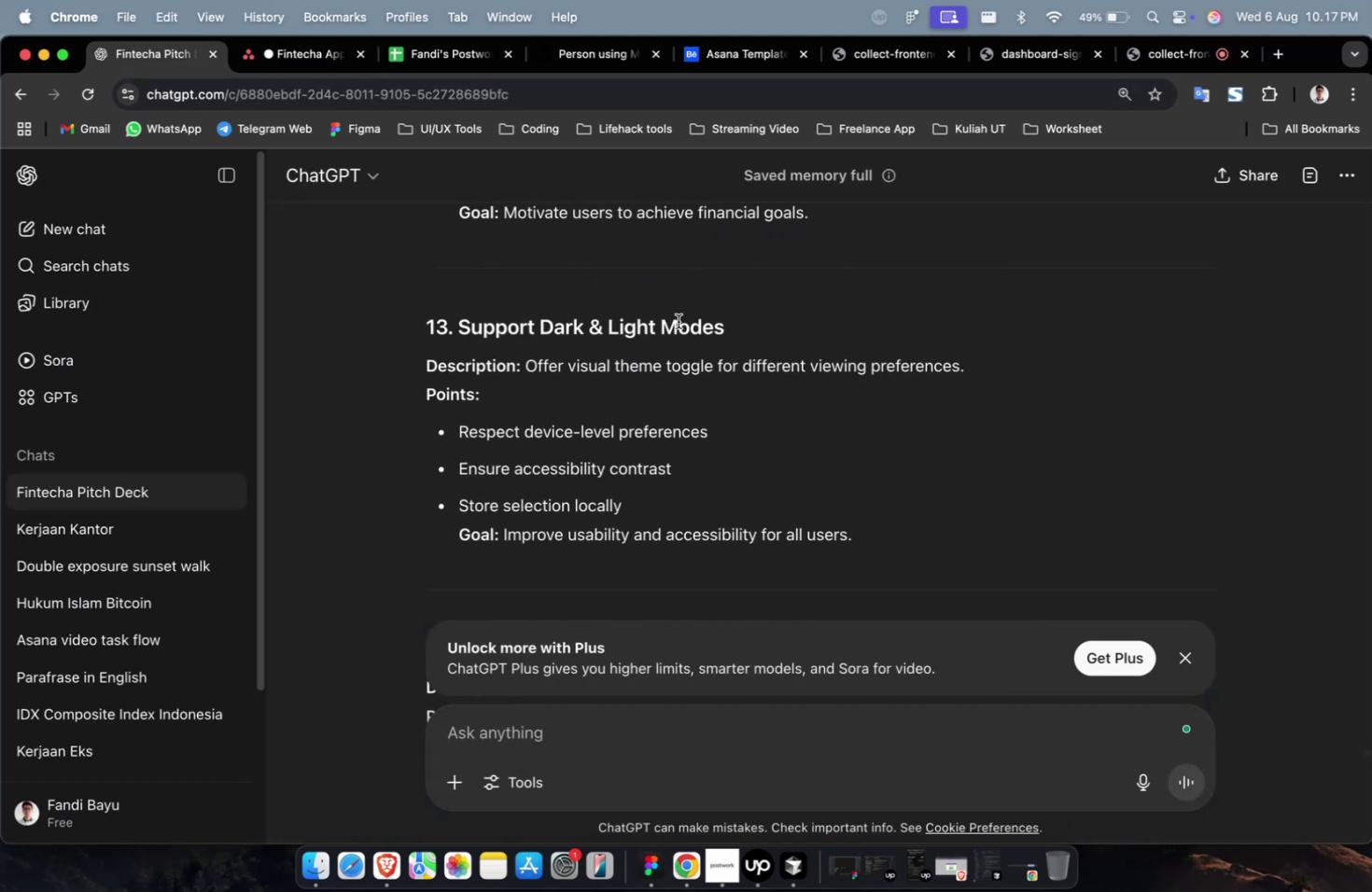 
scroll: coordinate [721, 368], scroll_direction: none, amount: 0.0
 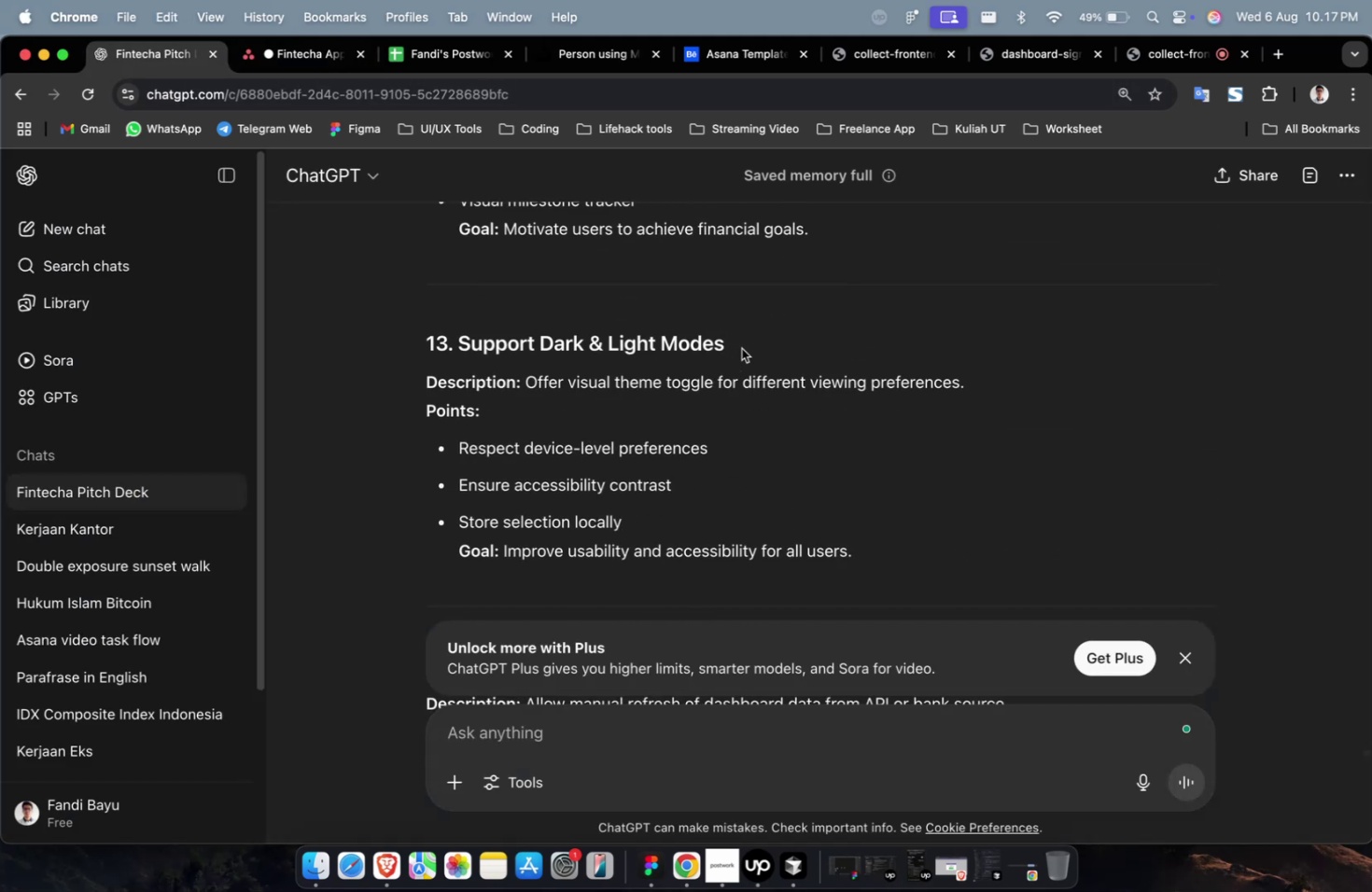 
left_click_drag(start_coordinate=[742, 345], to_coordinate=[459, 335])
 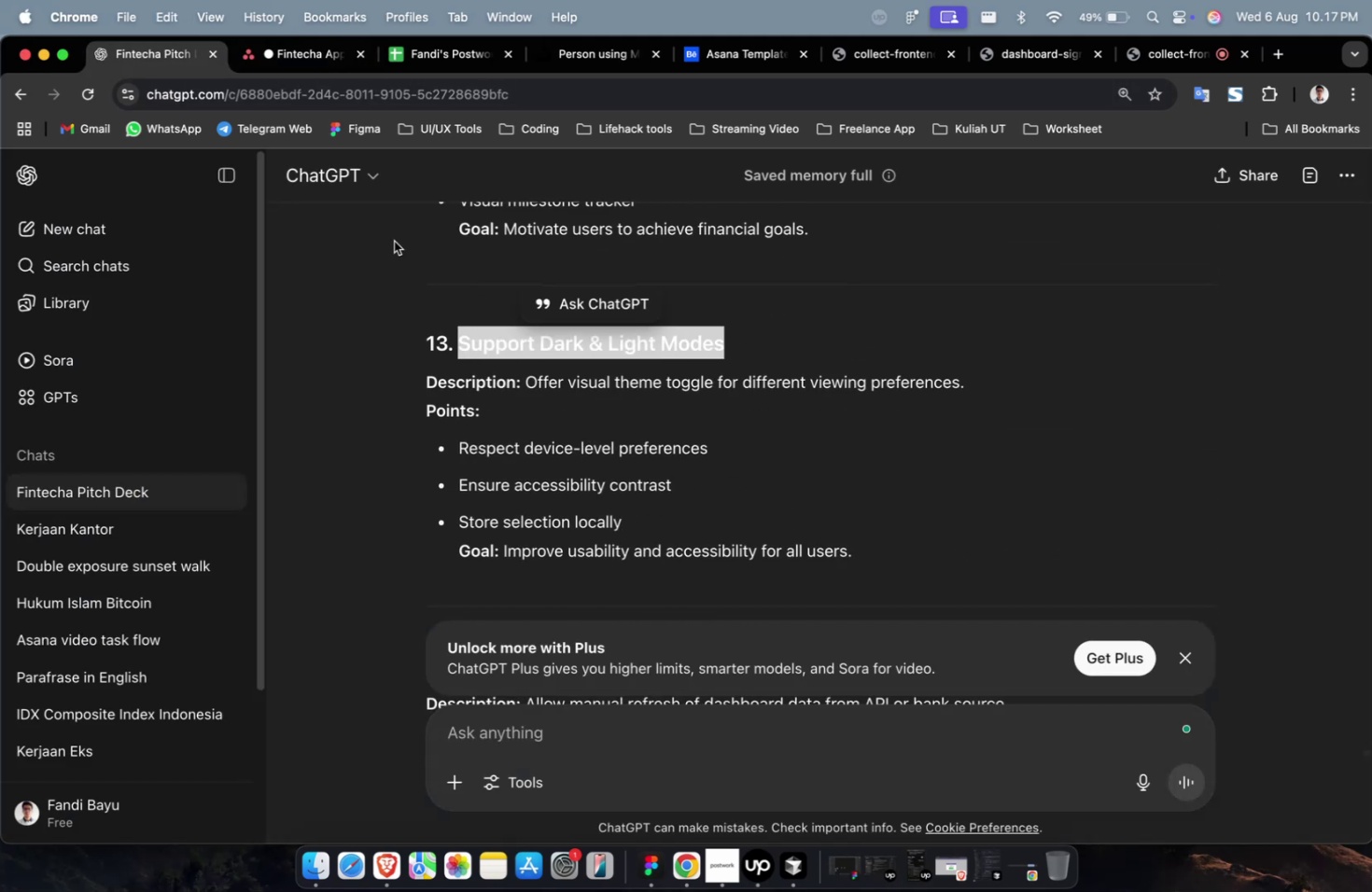 
key(Meta+CommandLeft)
 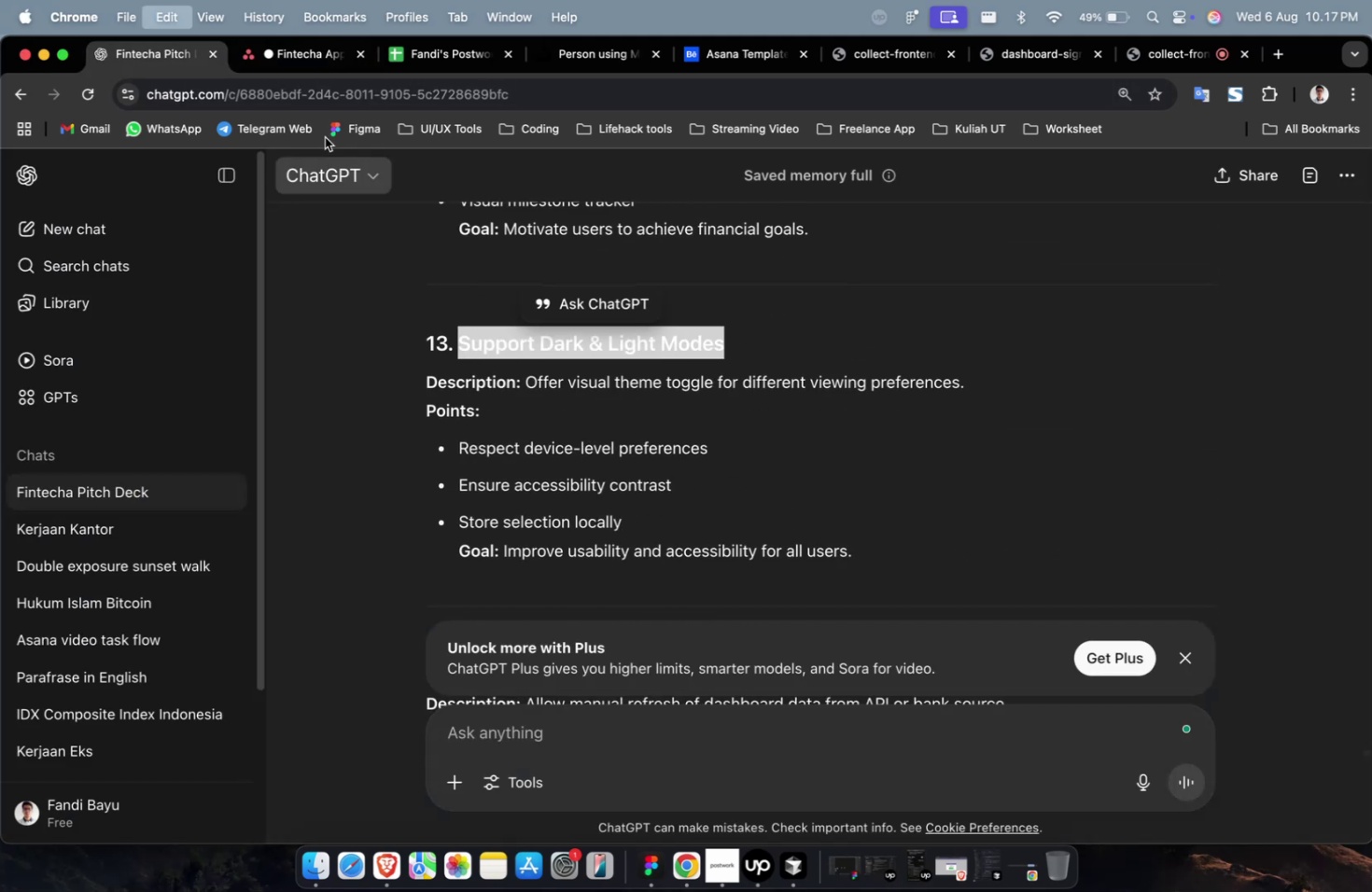 
key(Meta+C)
 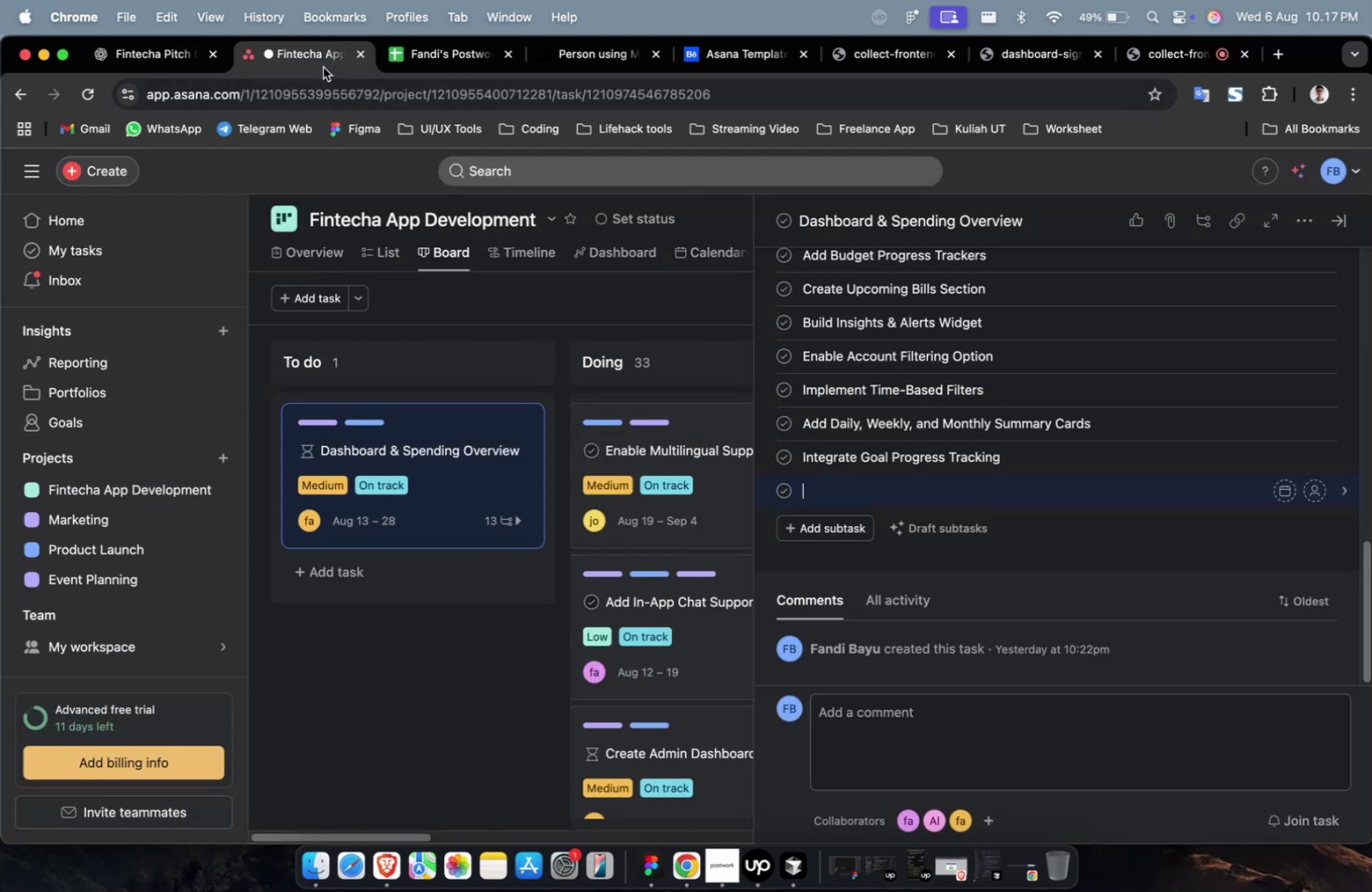 
left_click([323, 67])
 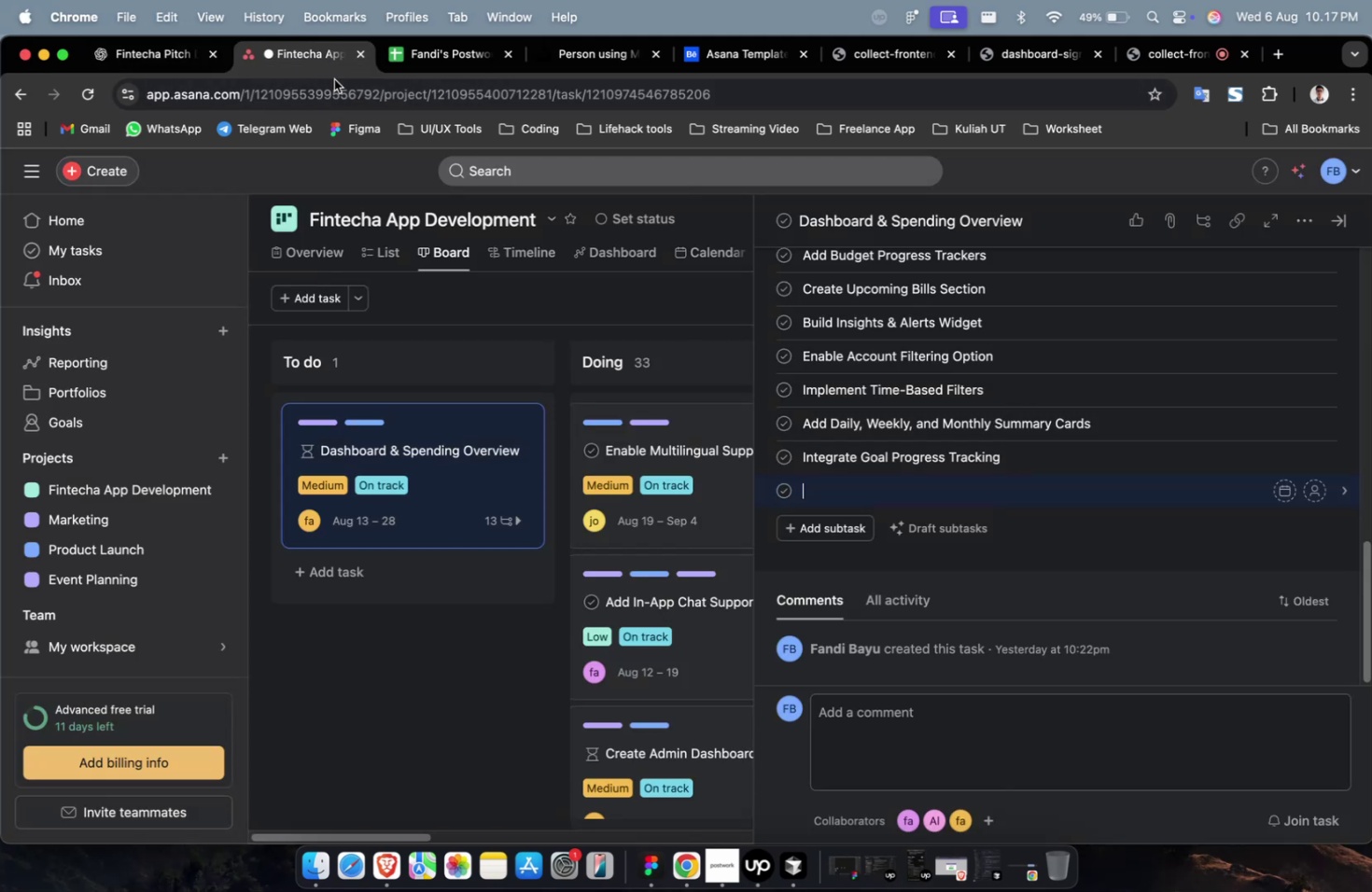 
key(Meta+V)
 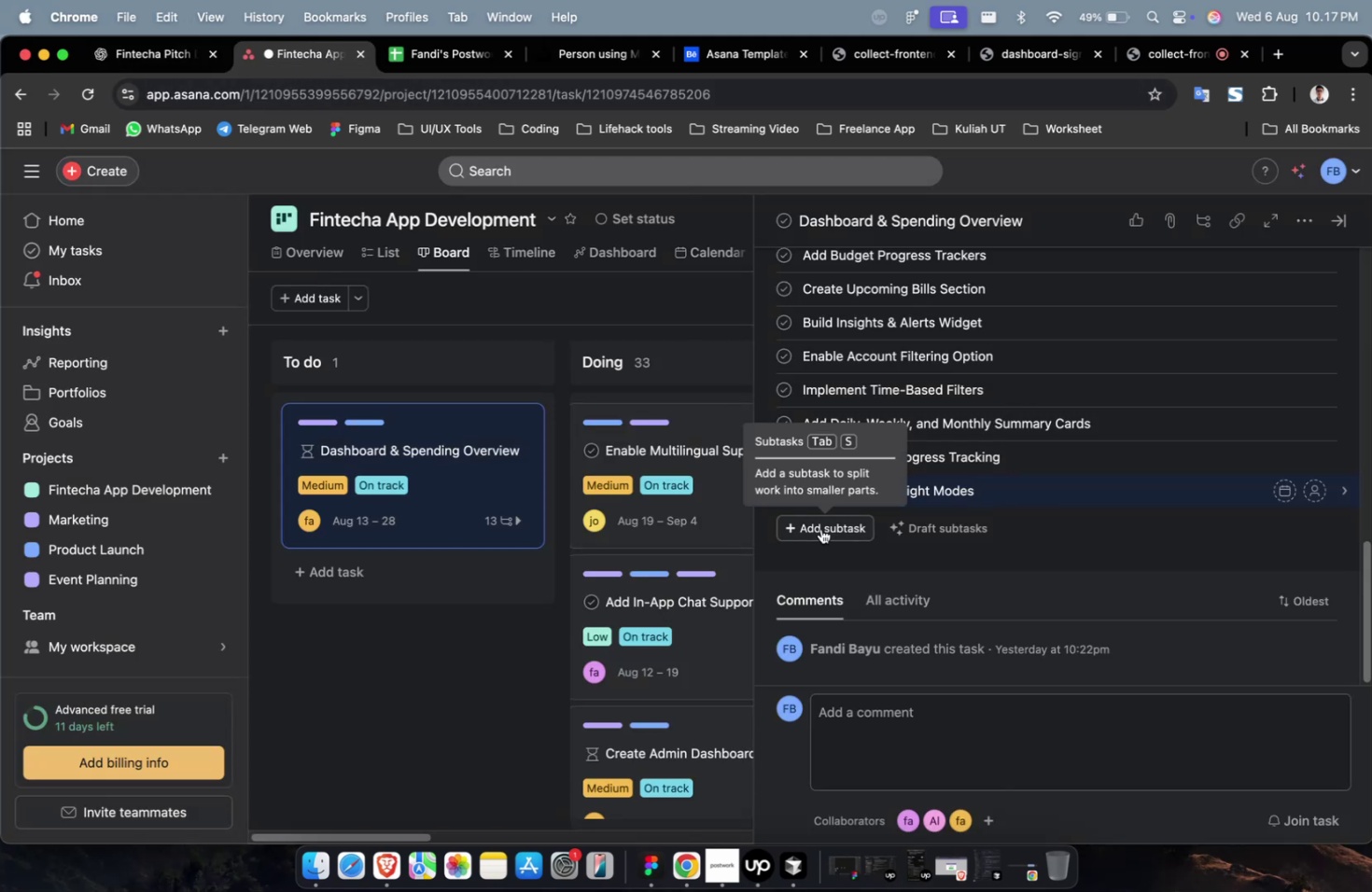 
double_click([820, 528])
 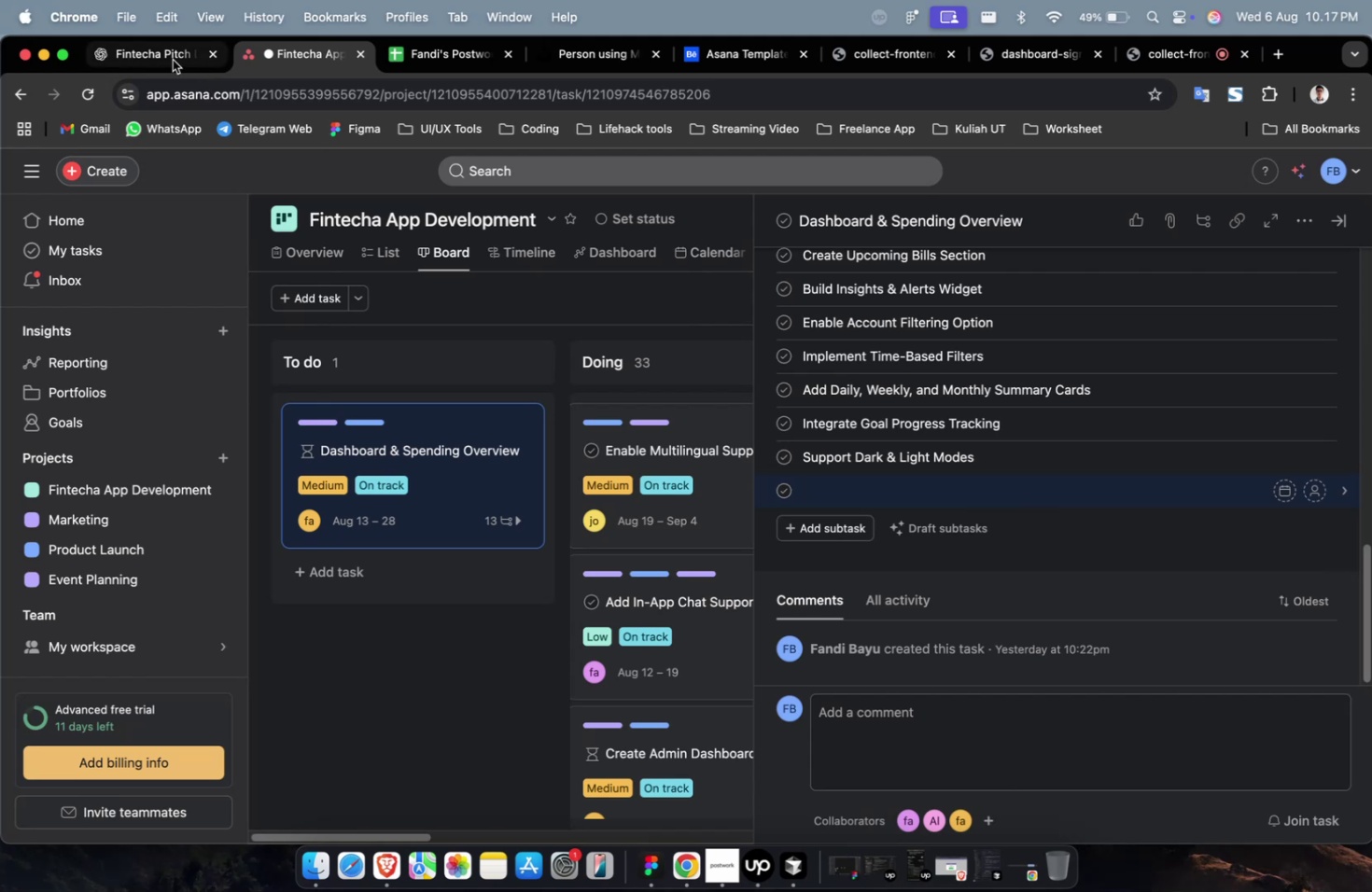 
left_click([173, 60])
 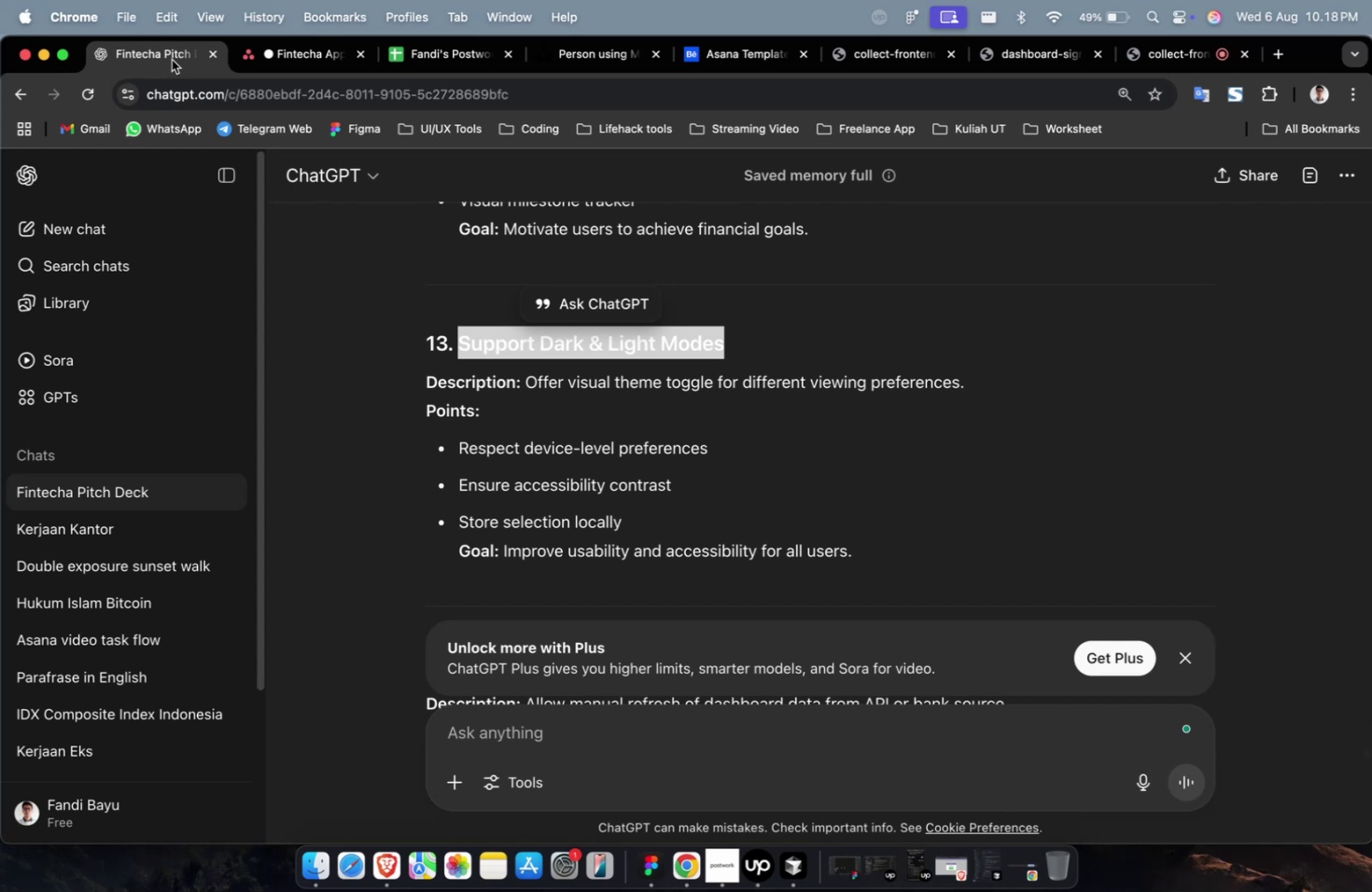 
wait(24.66)
 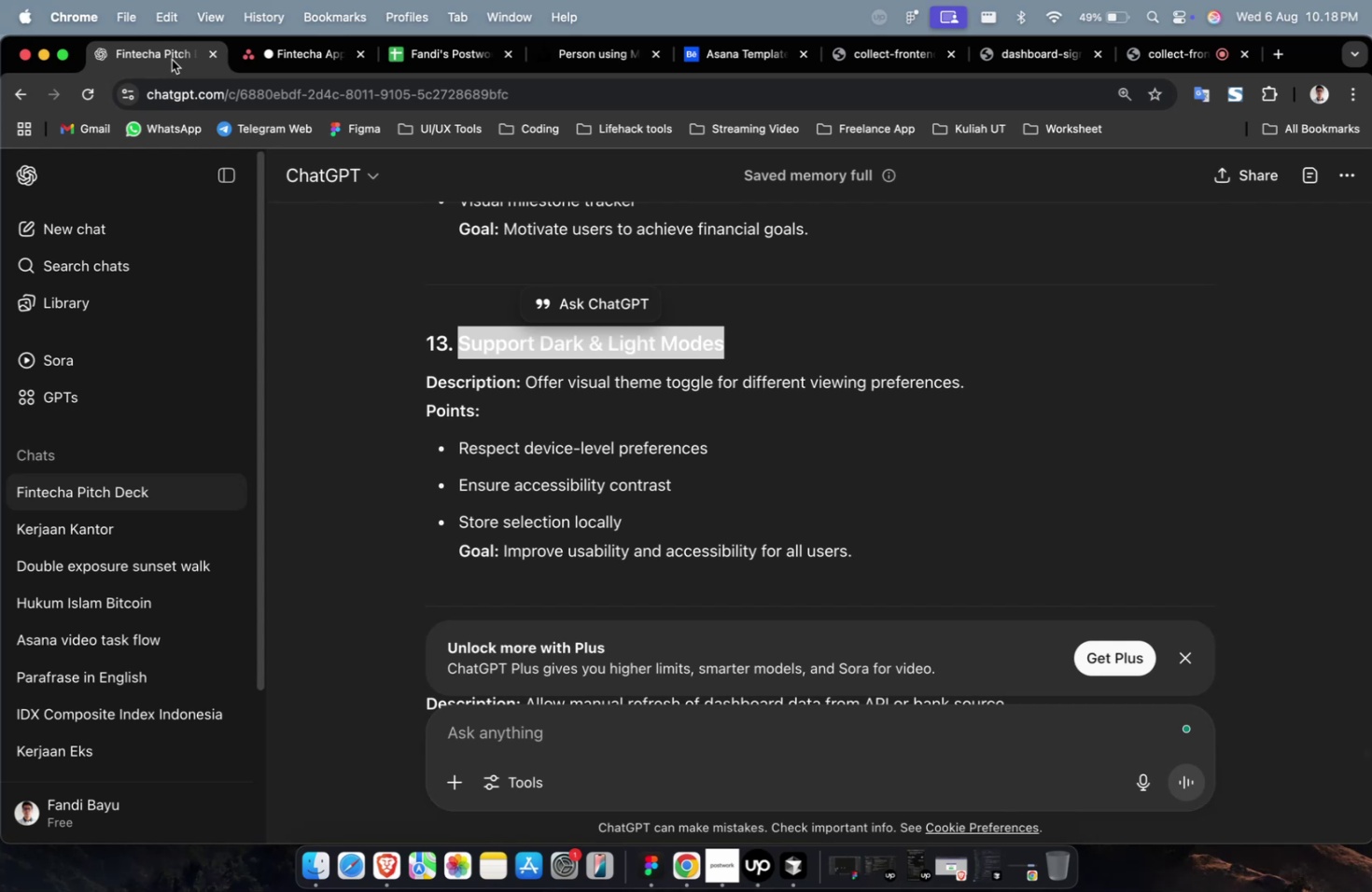 
left_click([161, 68])
 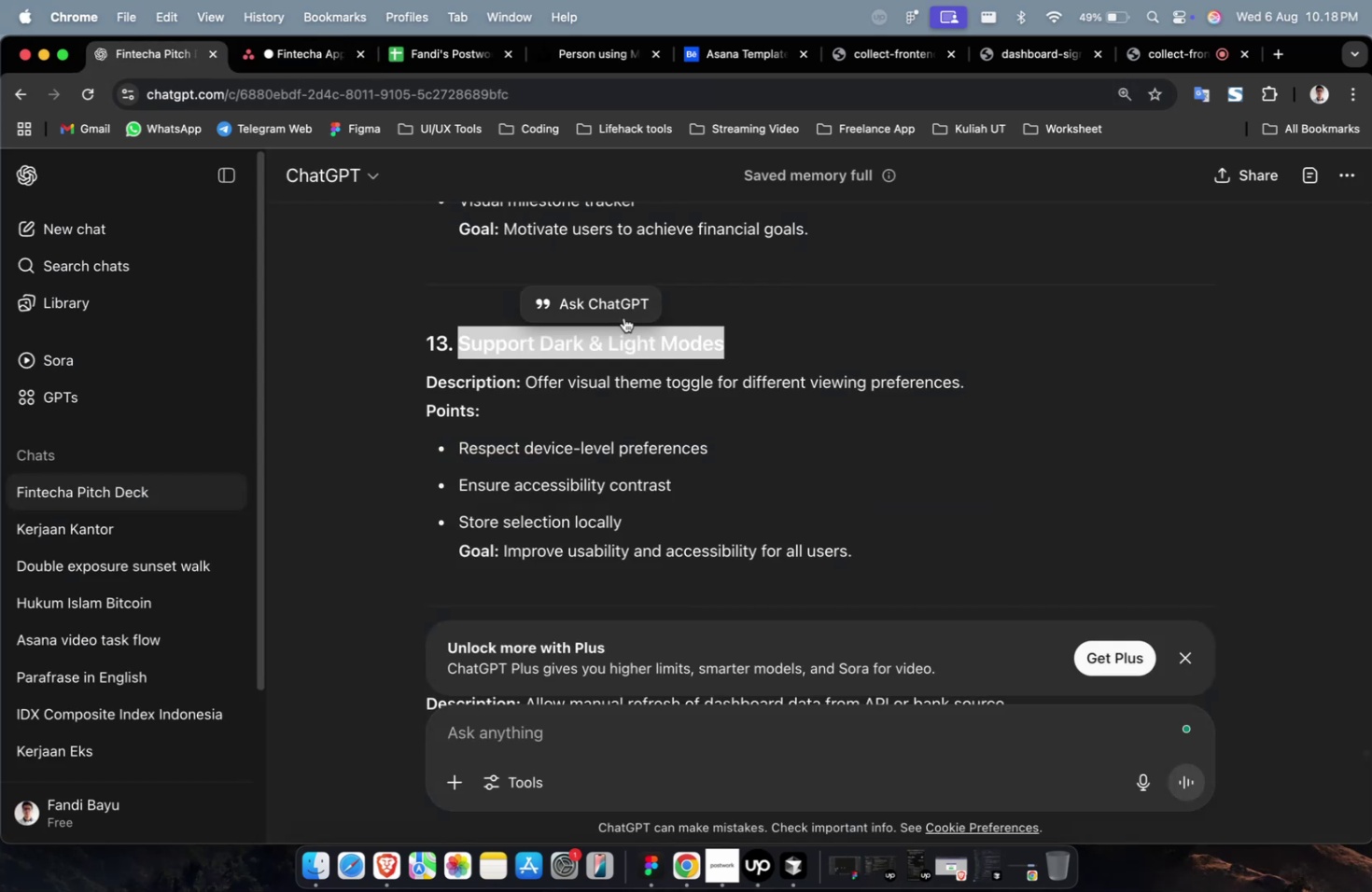 
scroll: coordinate [623, 317], scroll_direction: down, amount: 8.0
 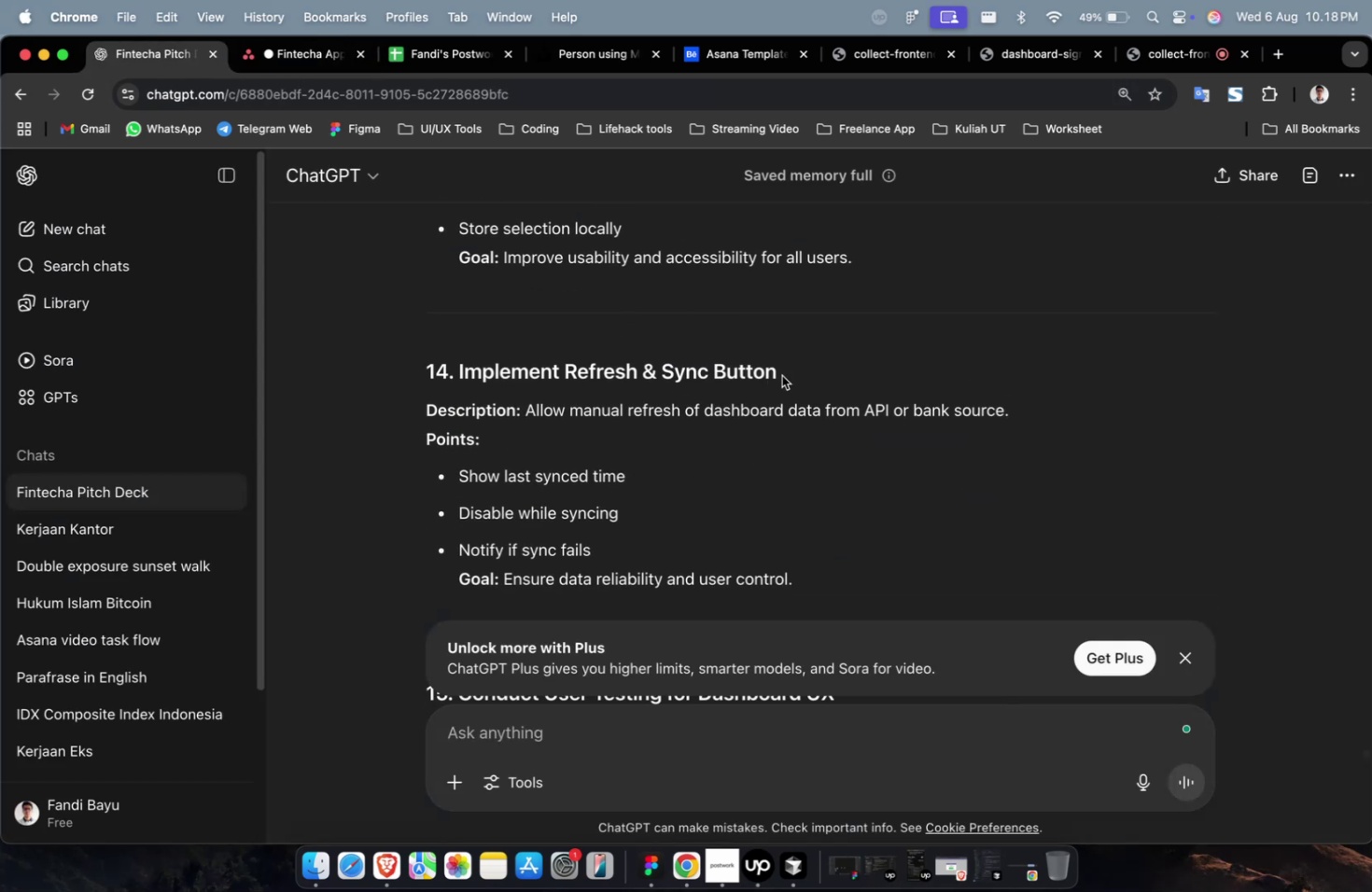 
left_click_drag(start_coordinate=[796, 377], to_coordinate=[453, 379])
 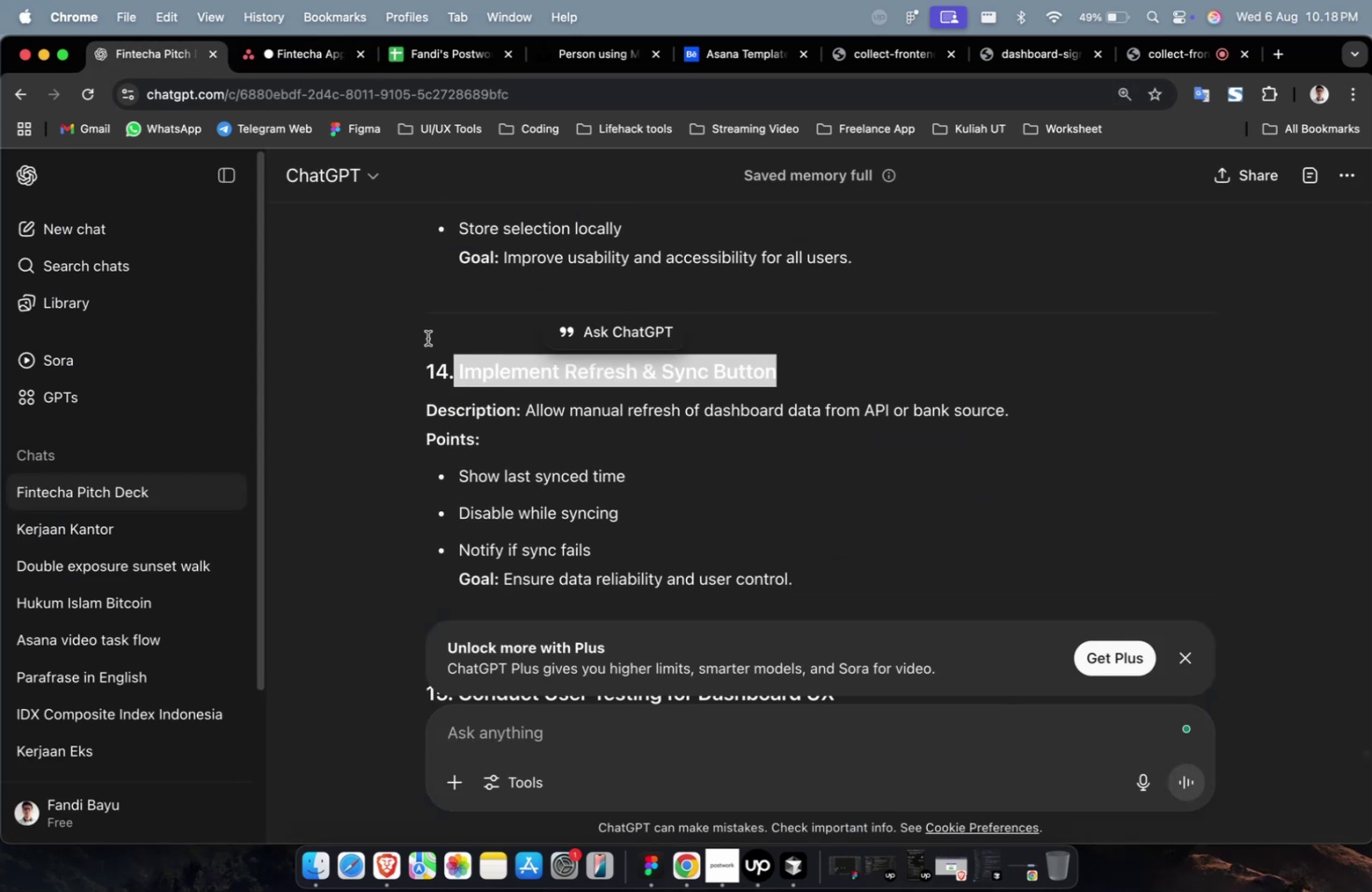 
key(Meta+C)
 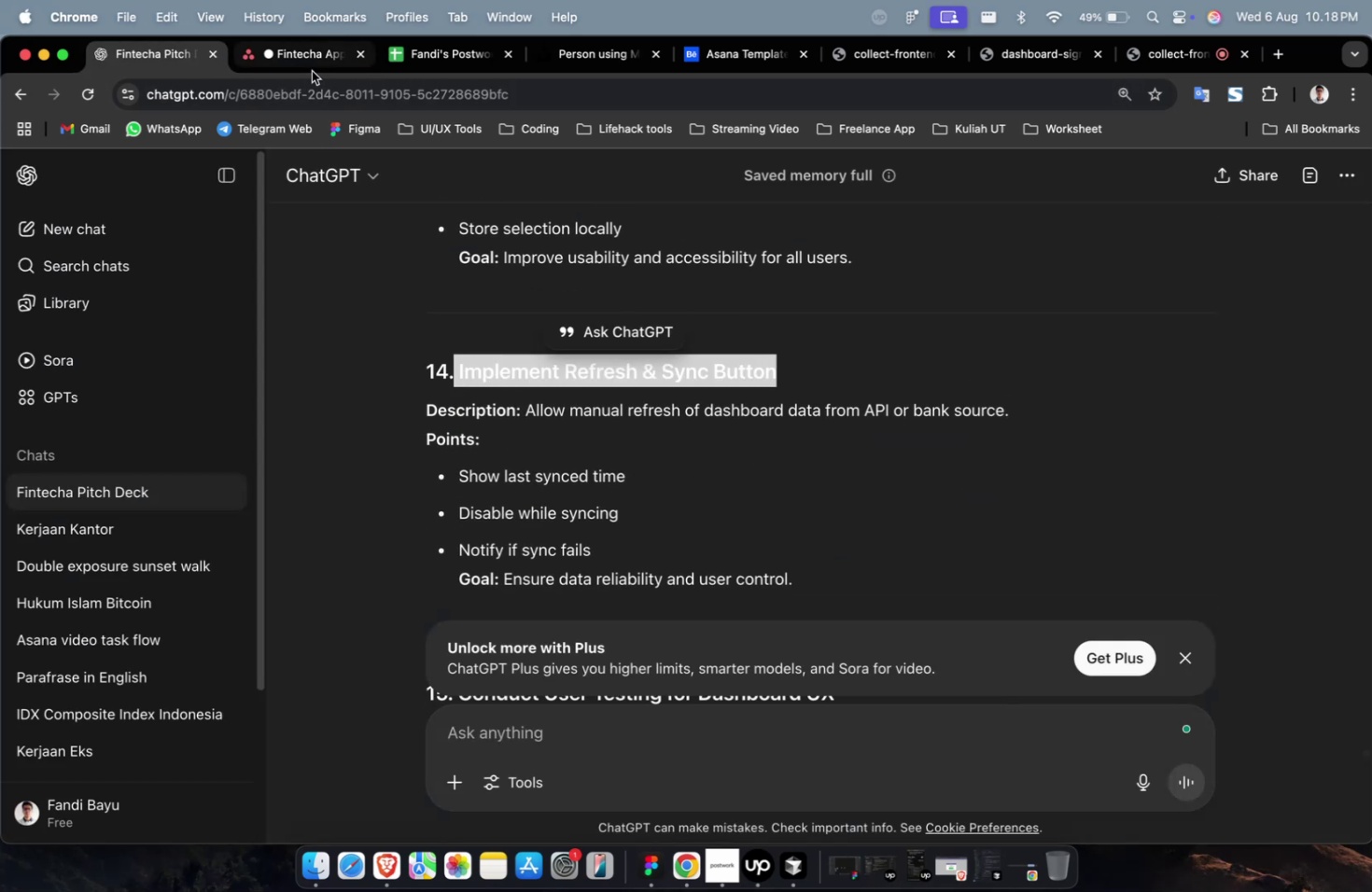 
left_click([312, 71])
 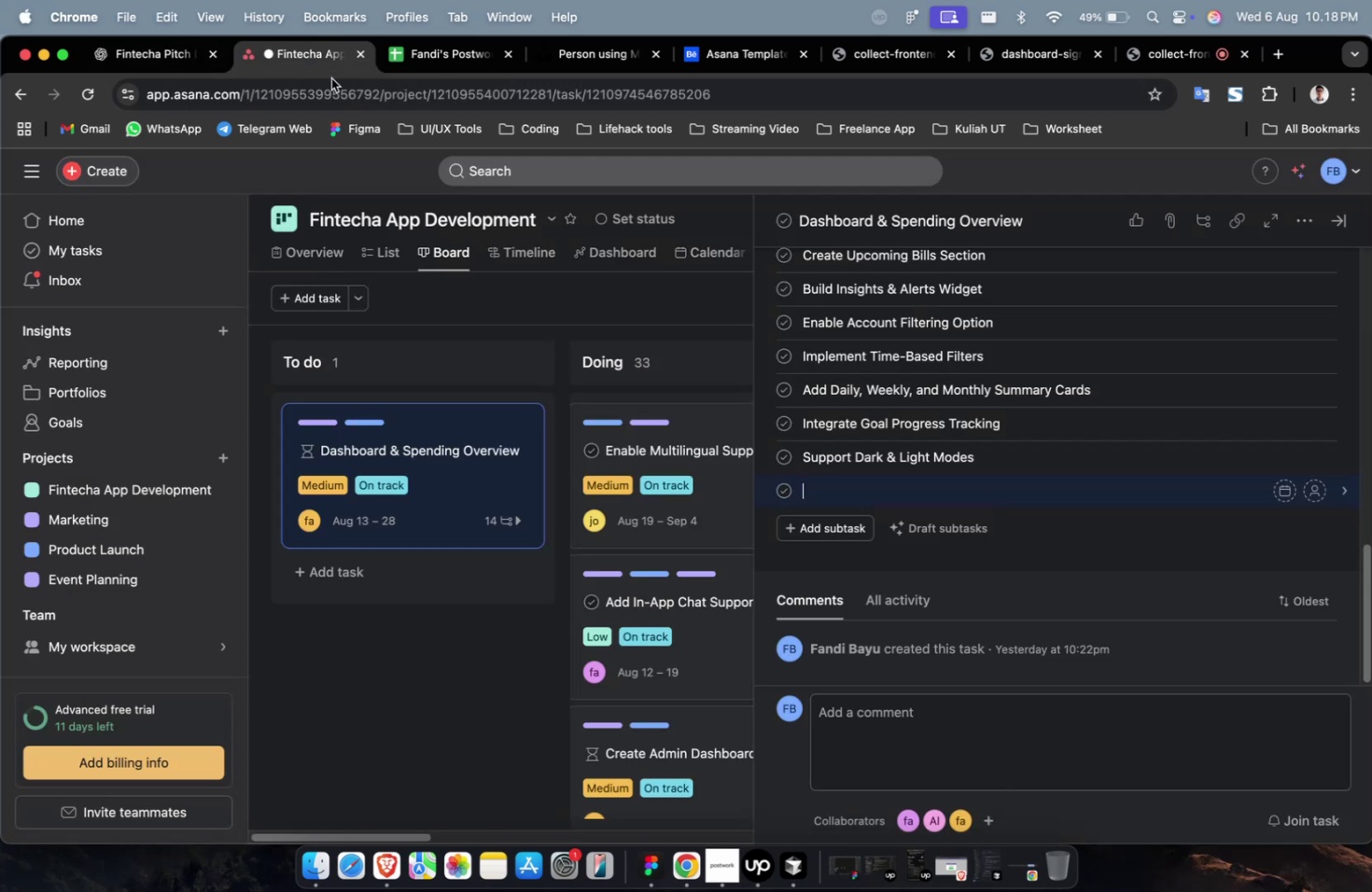 
key(Meta+V)
 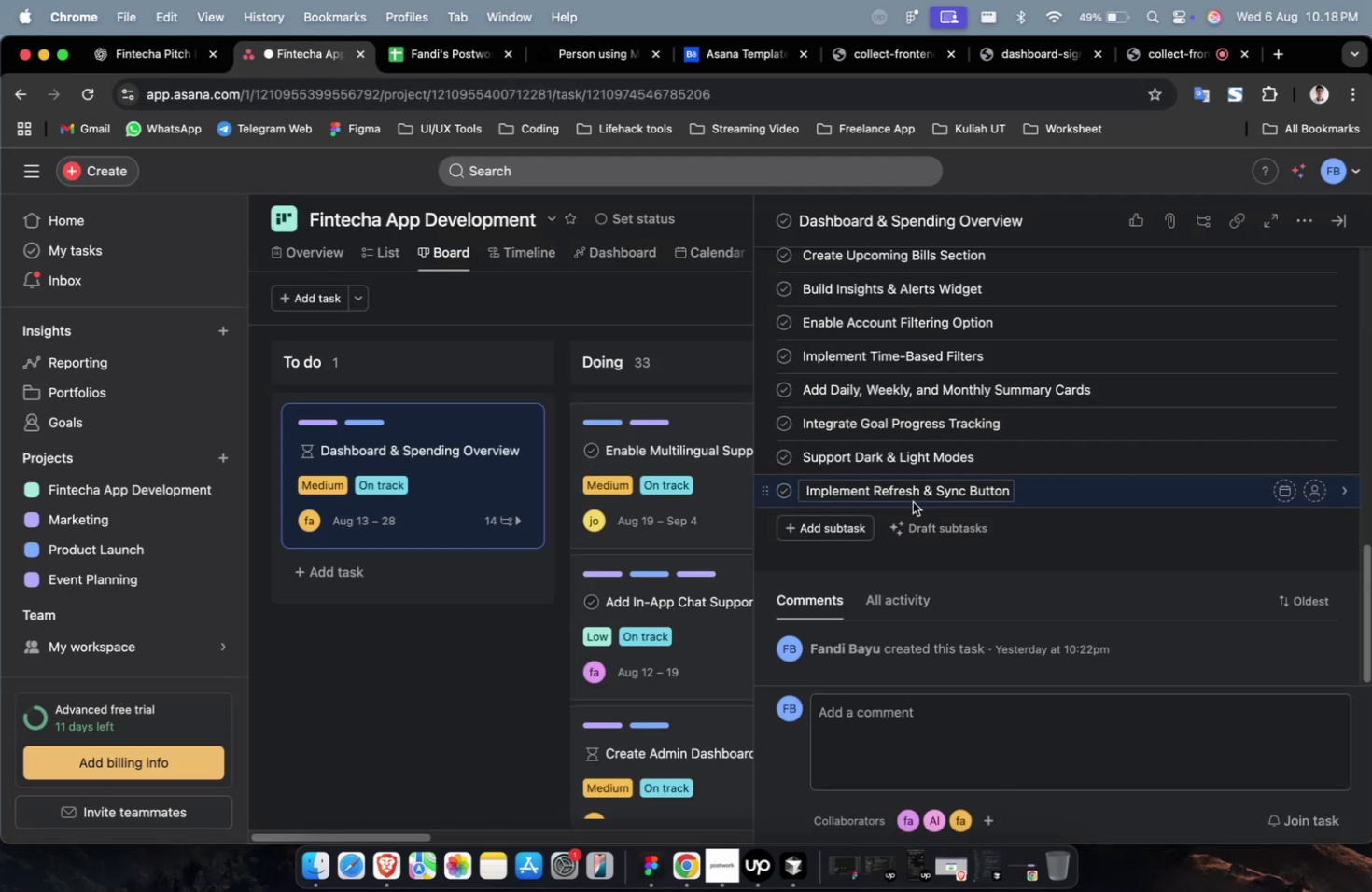 
key(Backspace)
 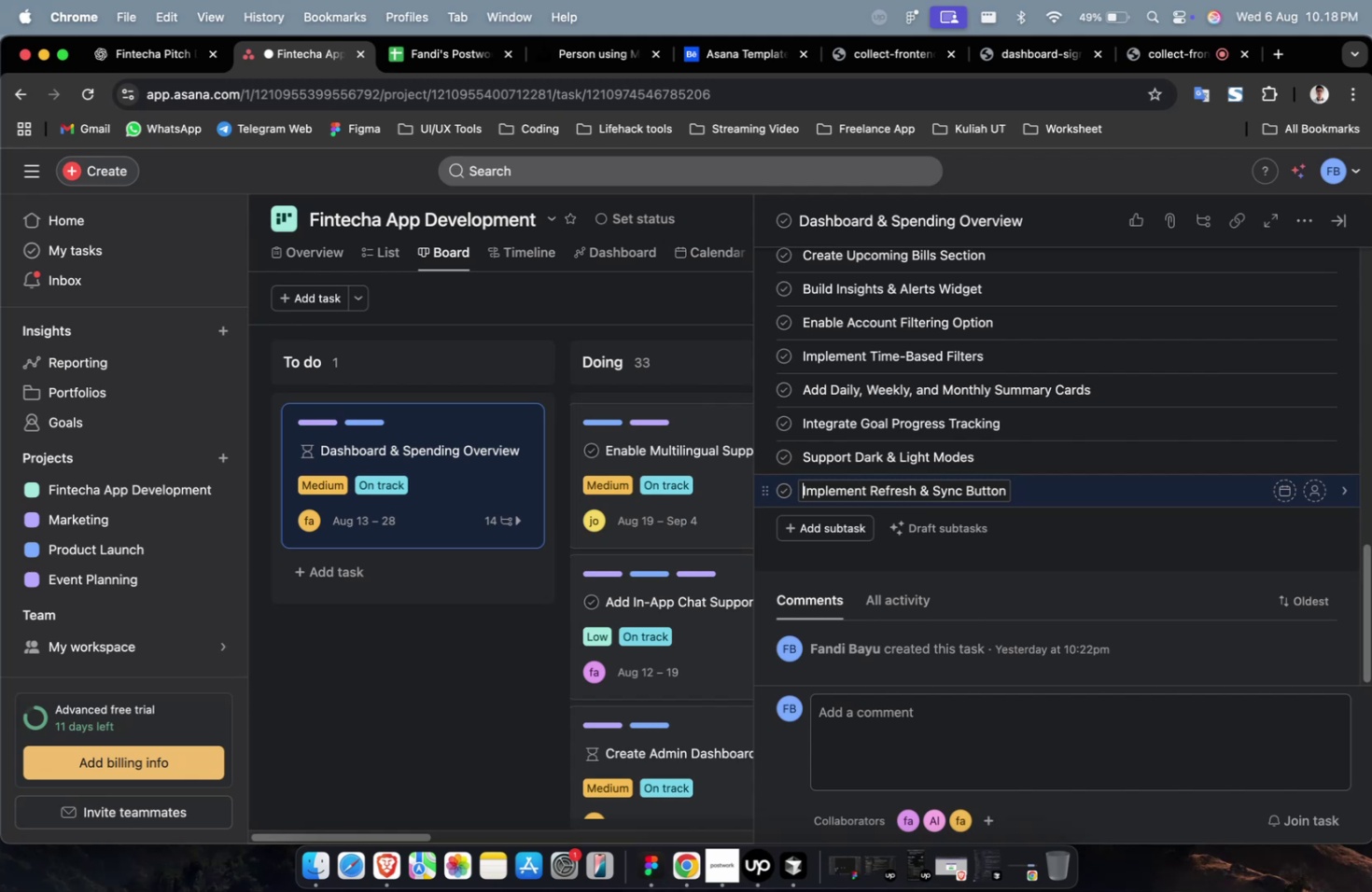 
key(Backspace)
 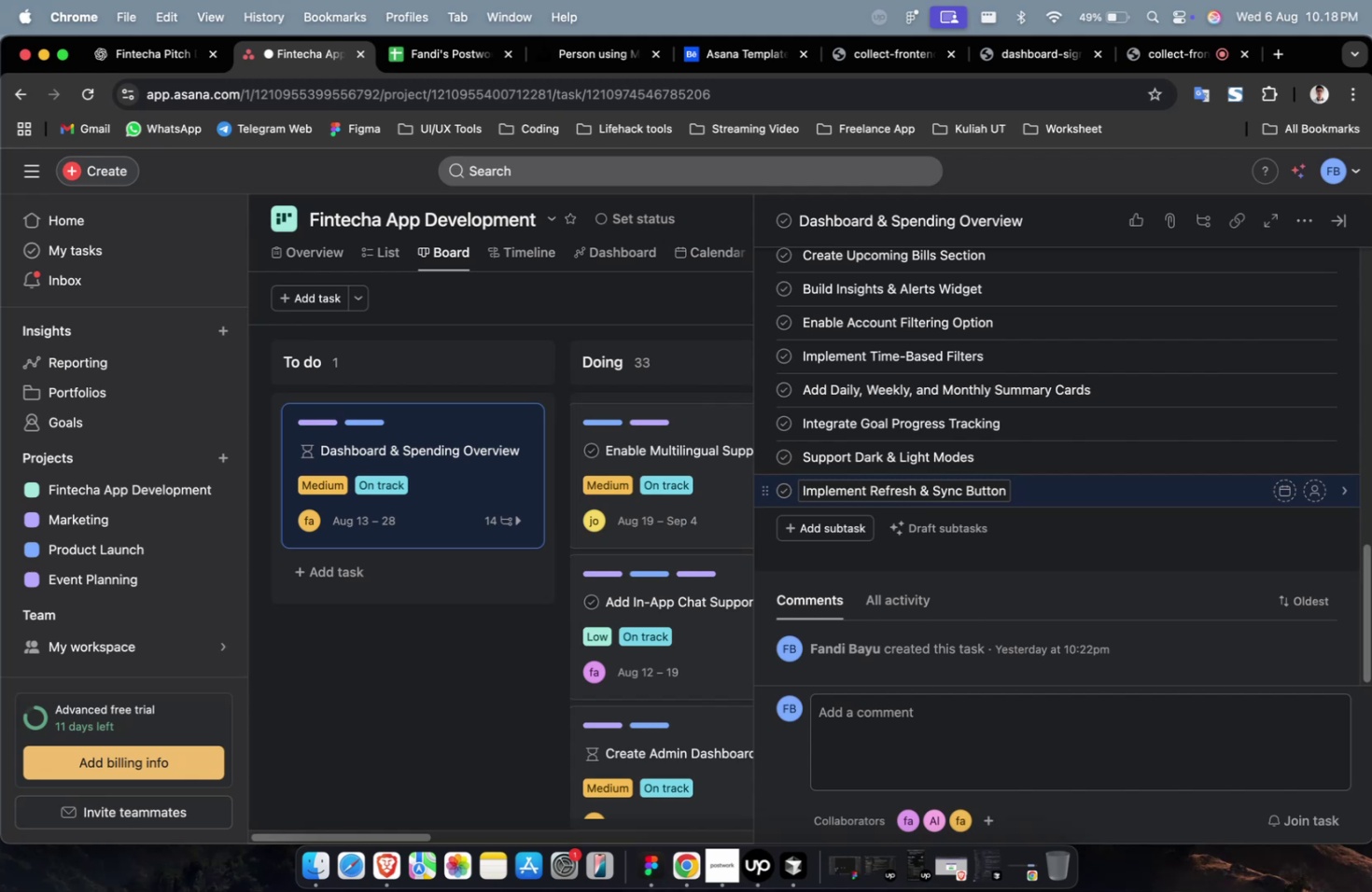 
key(Backspace)
 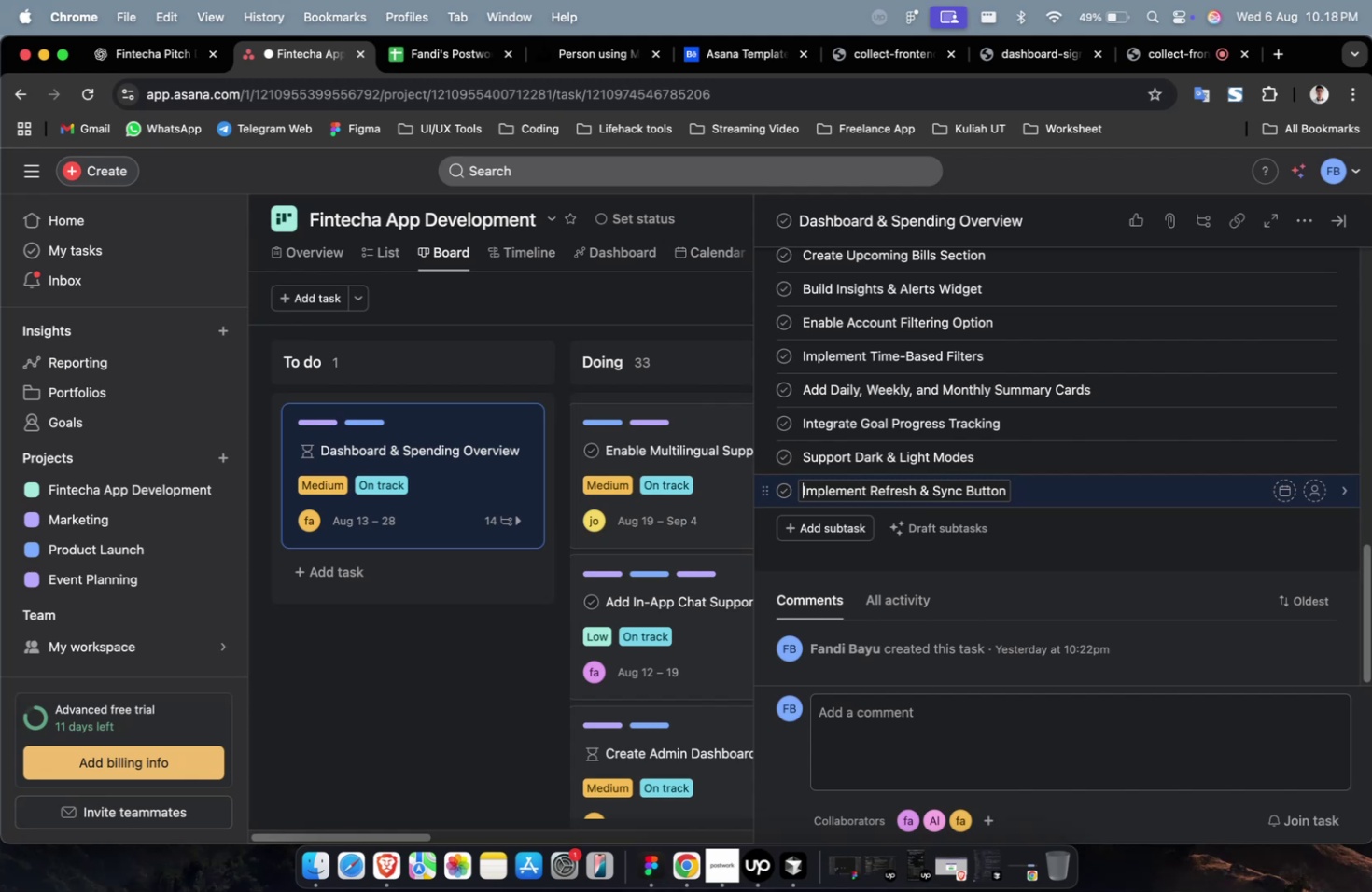 
key(Backspace)
 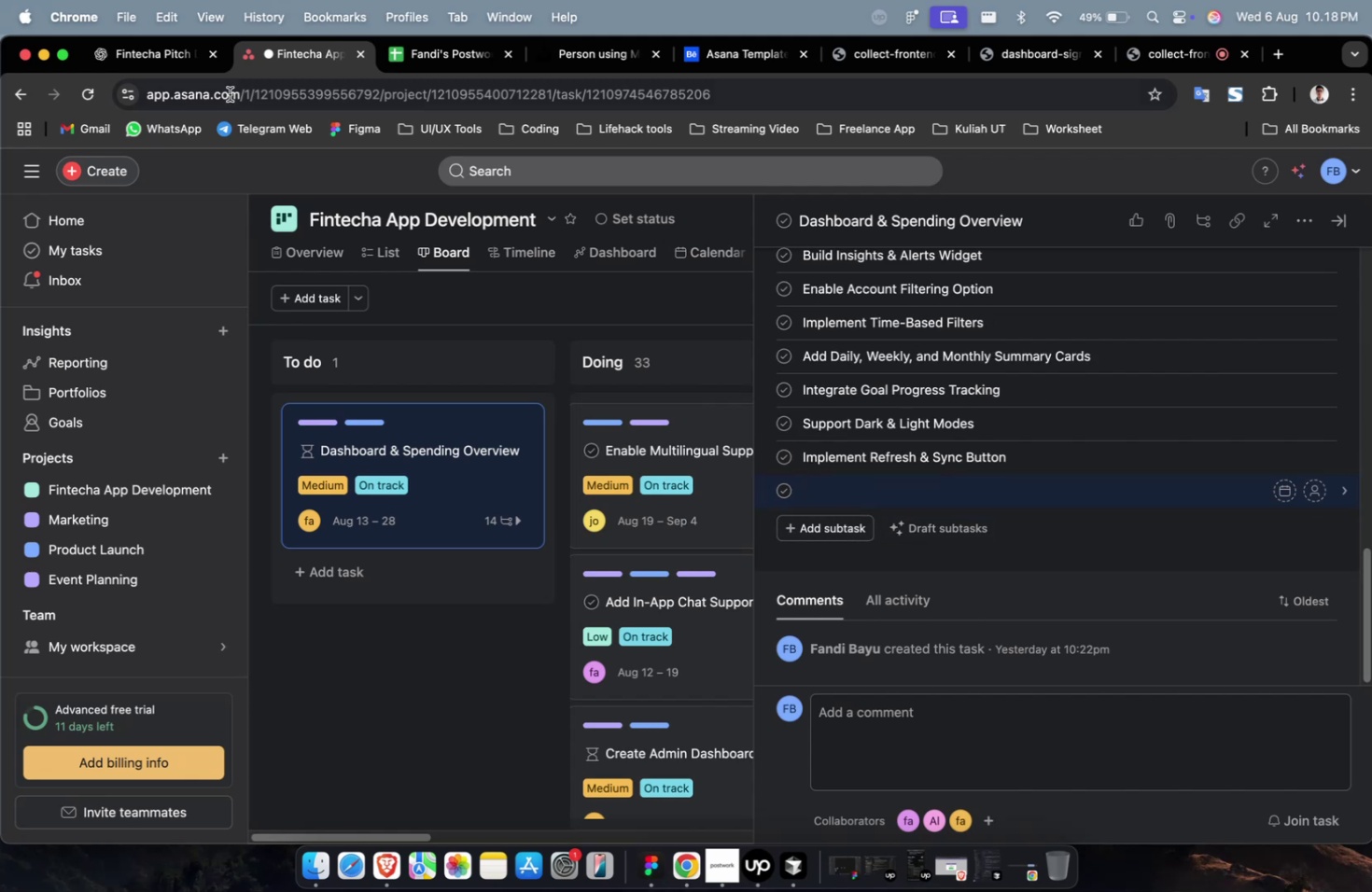 
wait(5.26)
 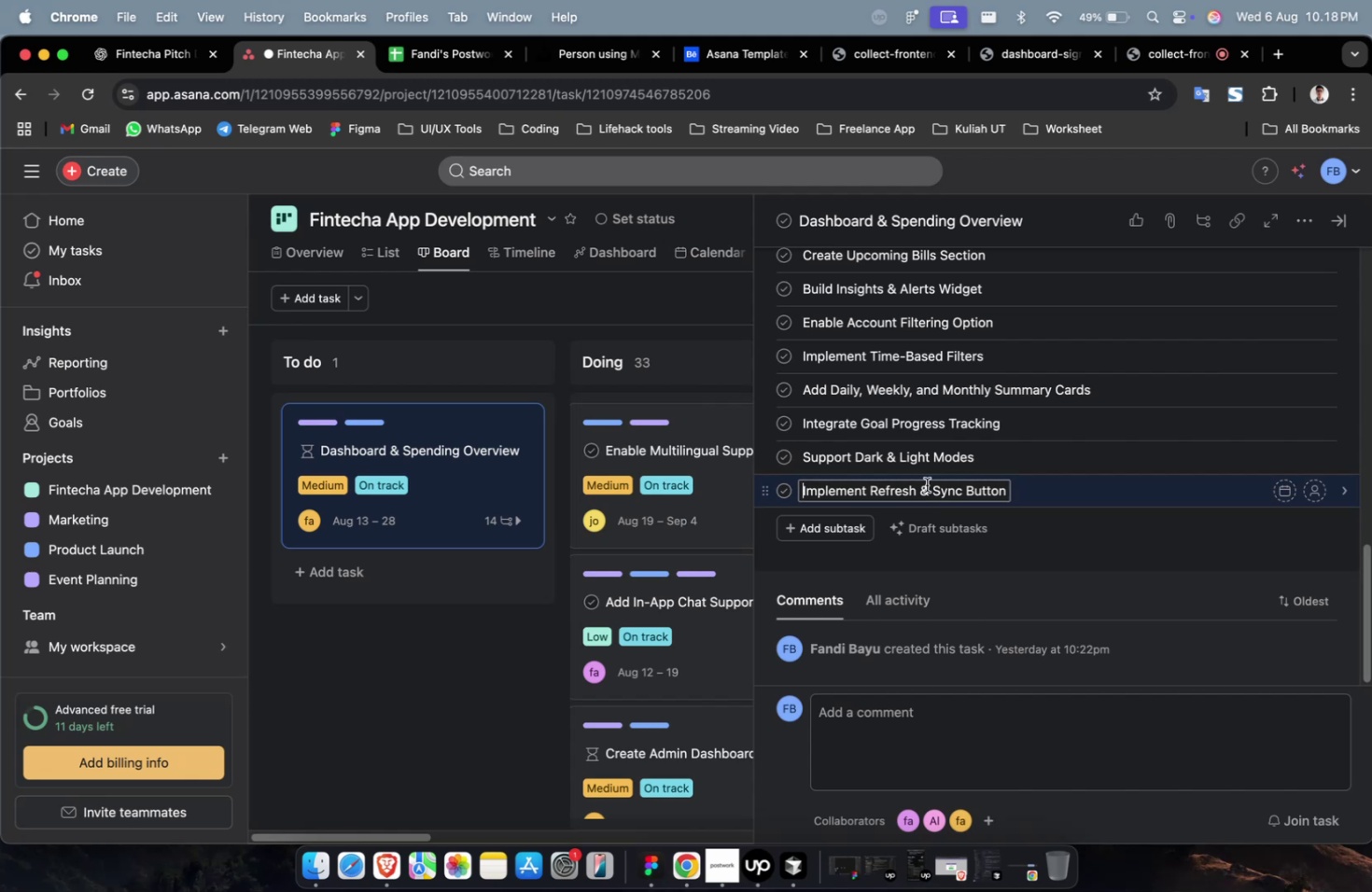 
scroll: coordinate [584, 448], scroll_direction: down, amount: 7.0
 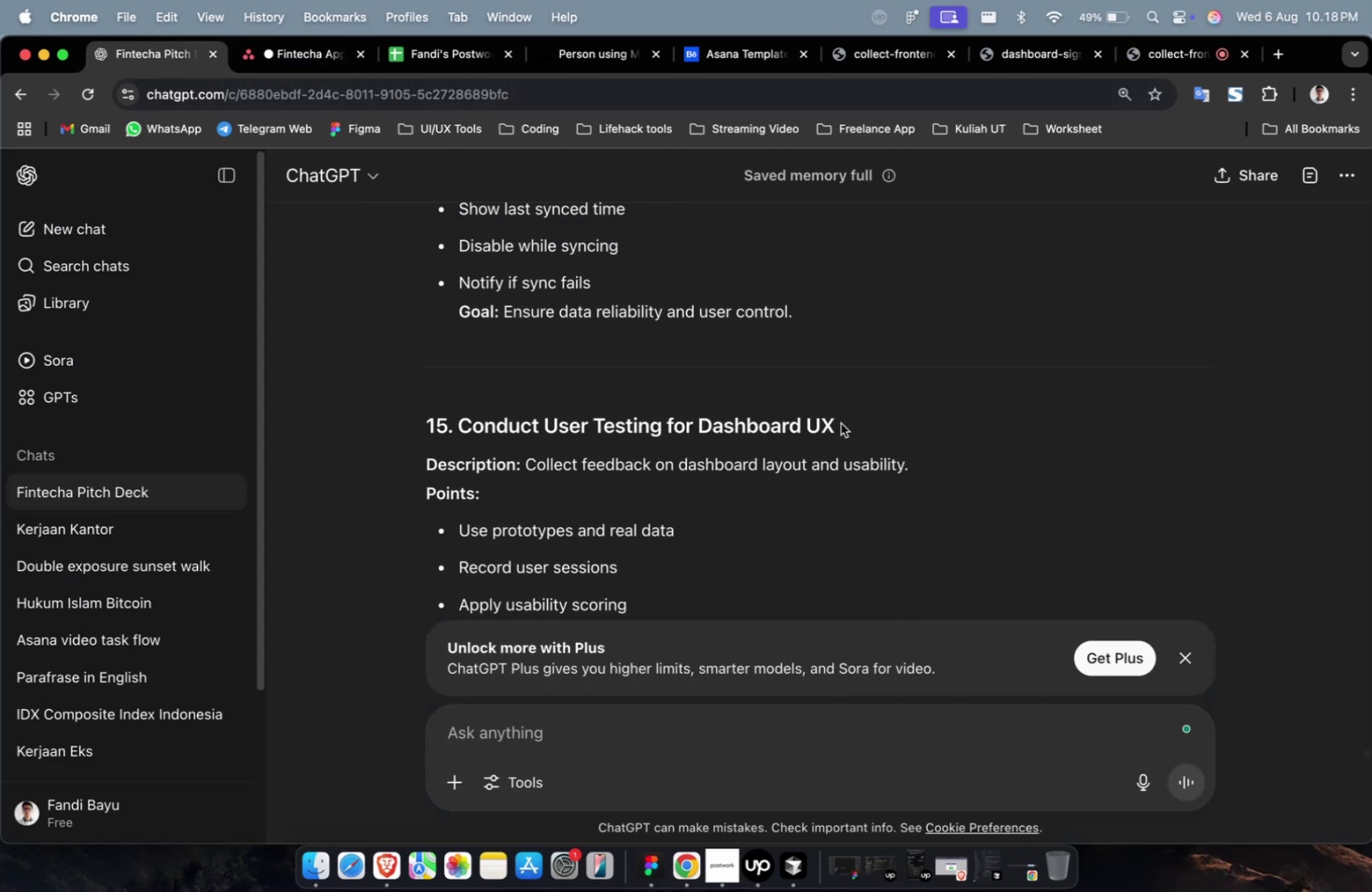 
left_click_drag(start_coordinate=[851, 421], to_coordinate=[455, 426])
 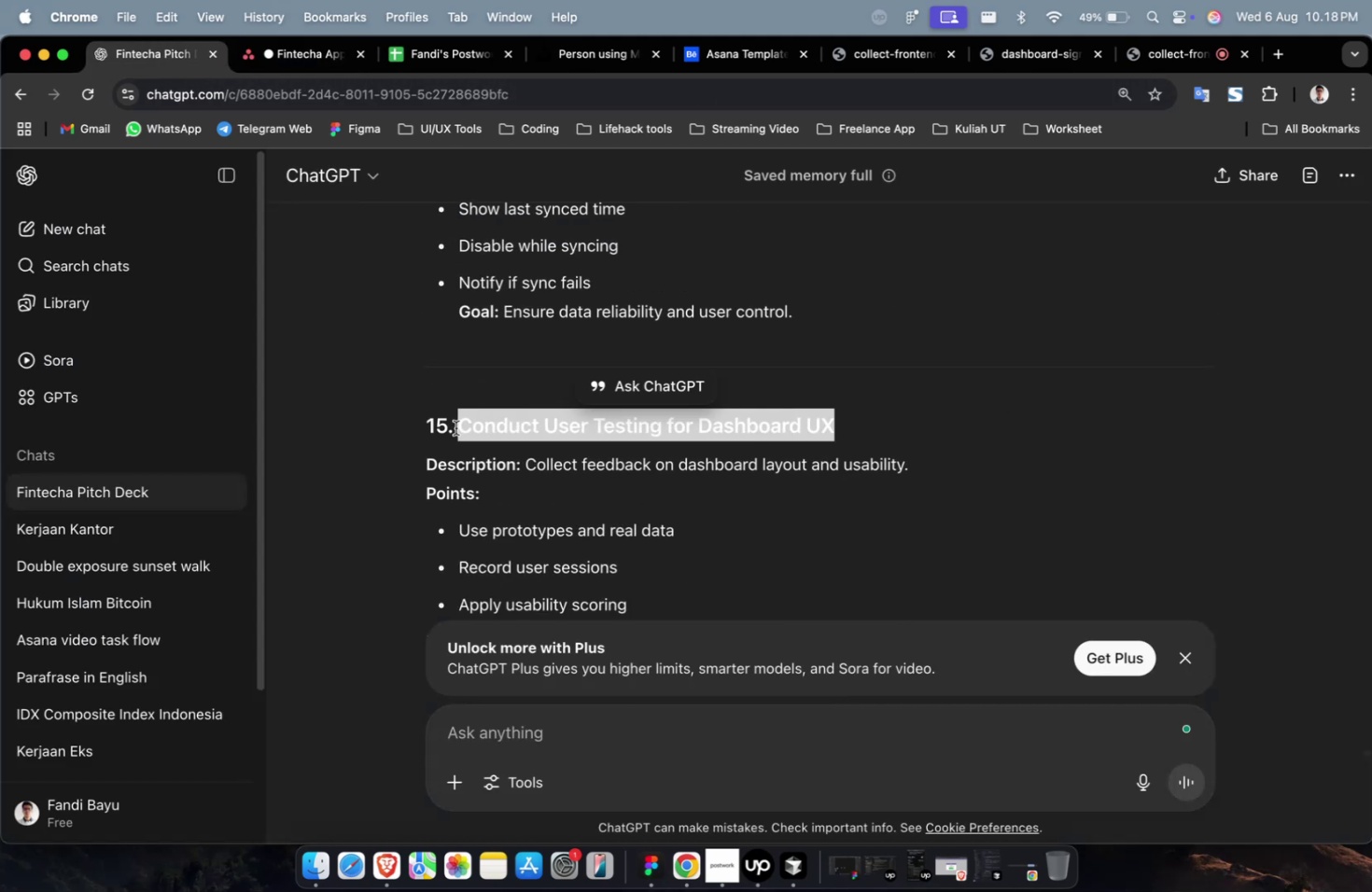 
key(Meta+C)
 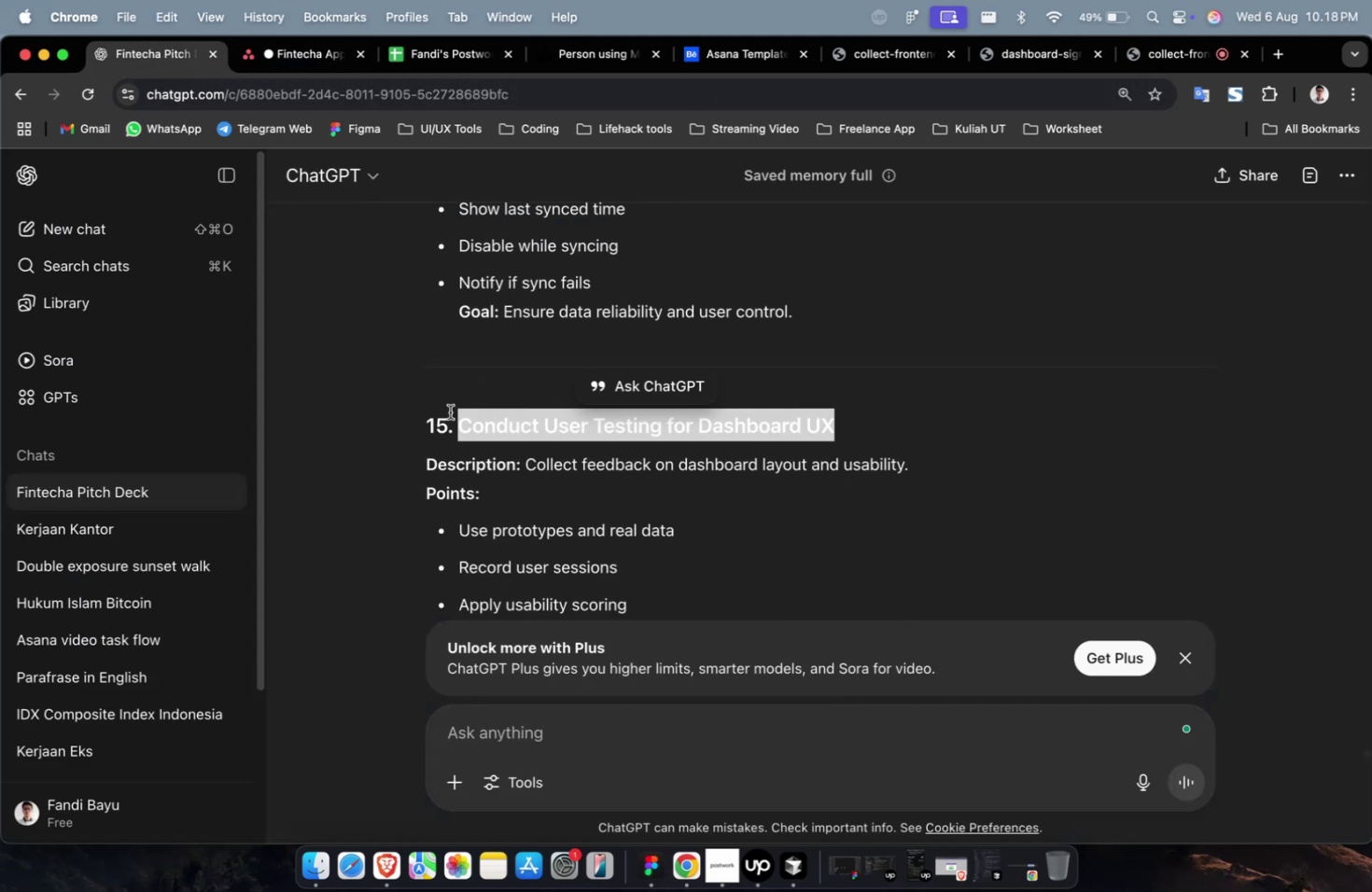 
key(Meta+C)
 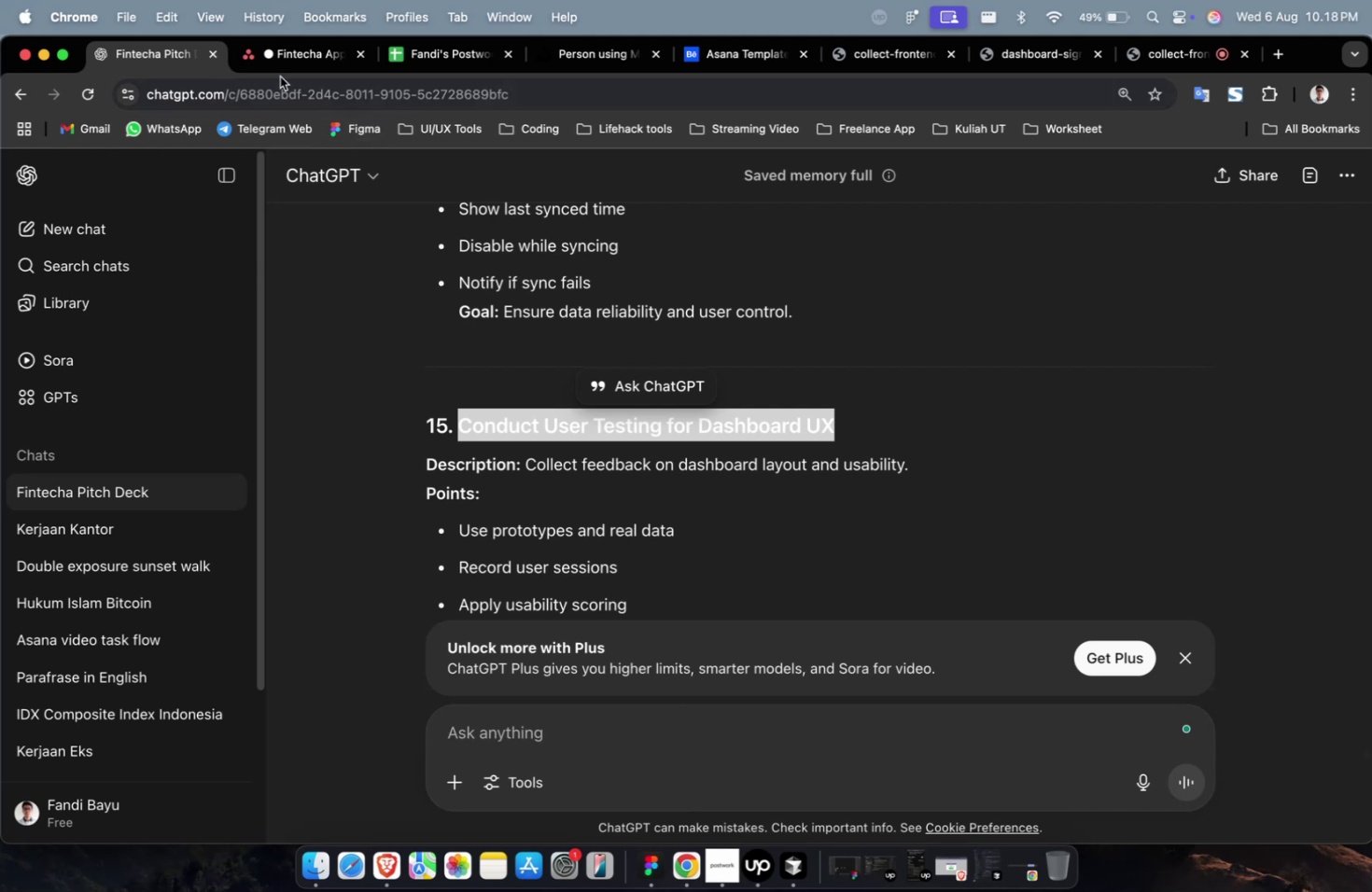 
left_click([273, 63])
 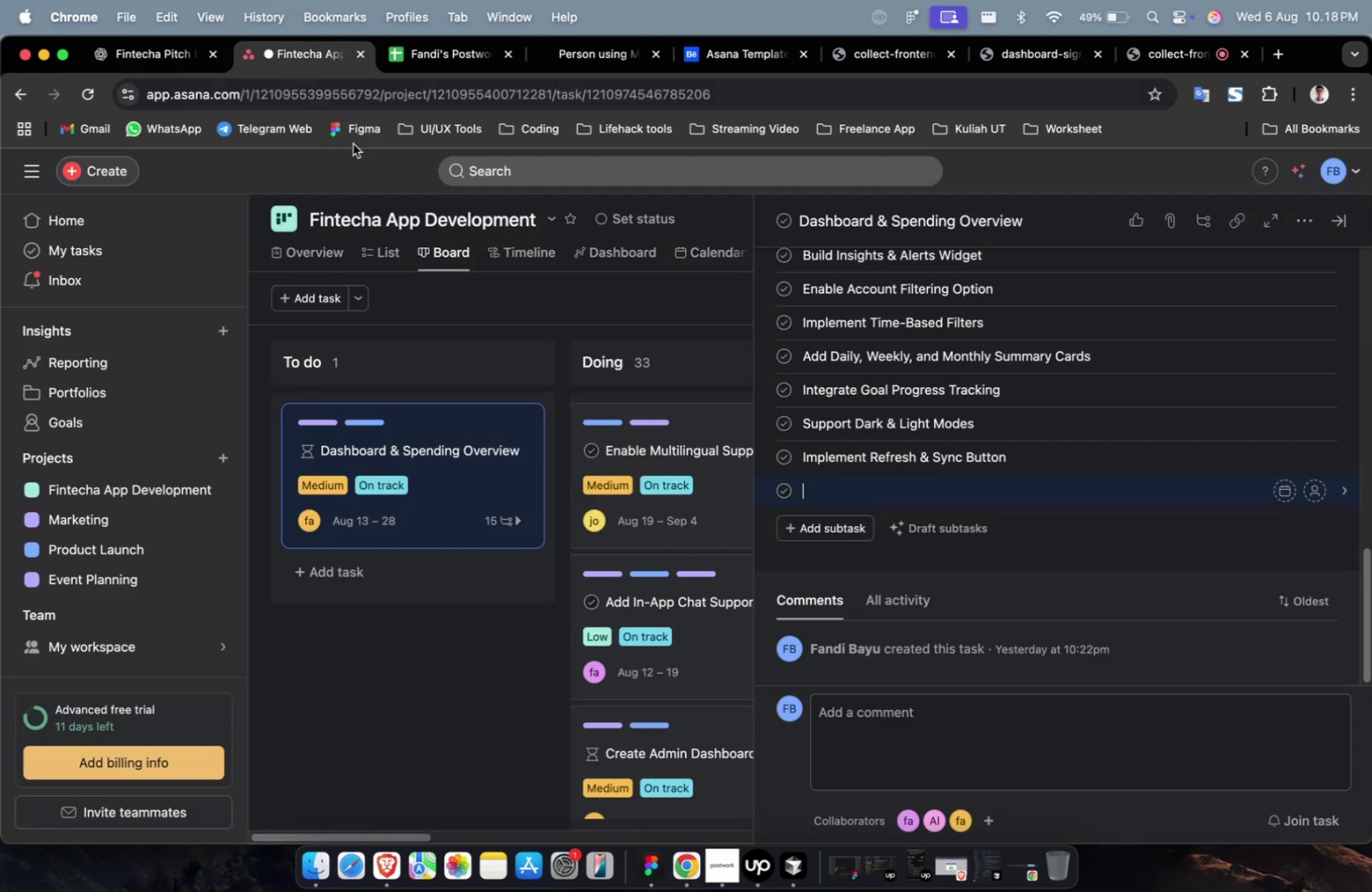 
key(Meta+V)
 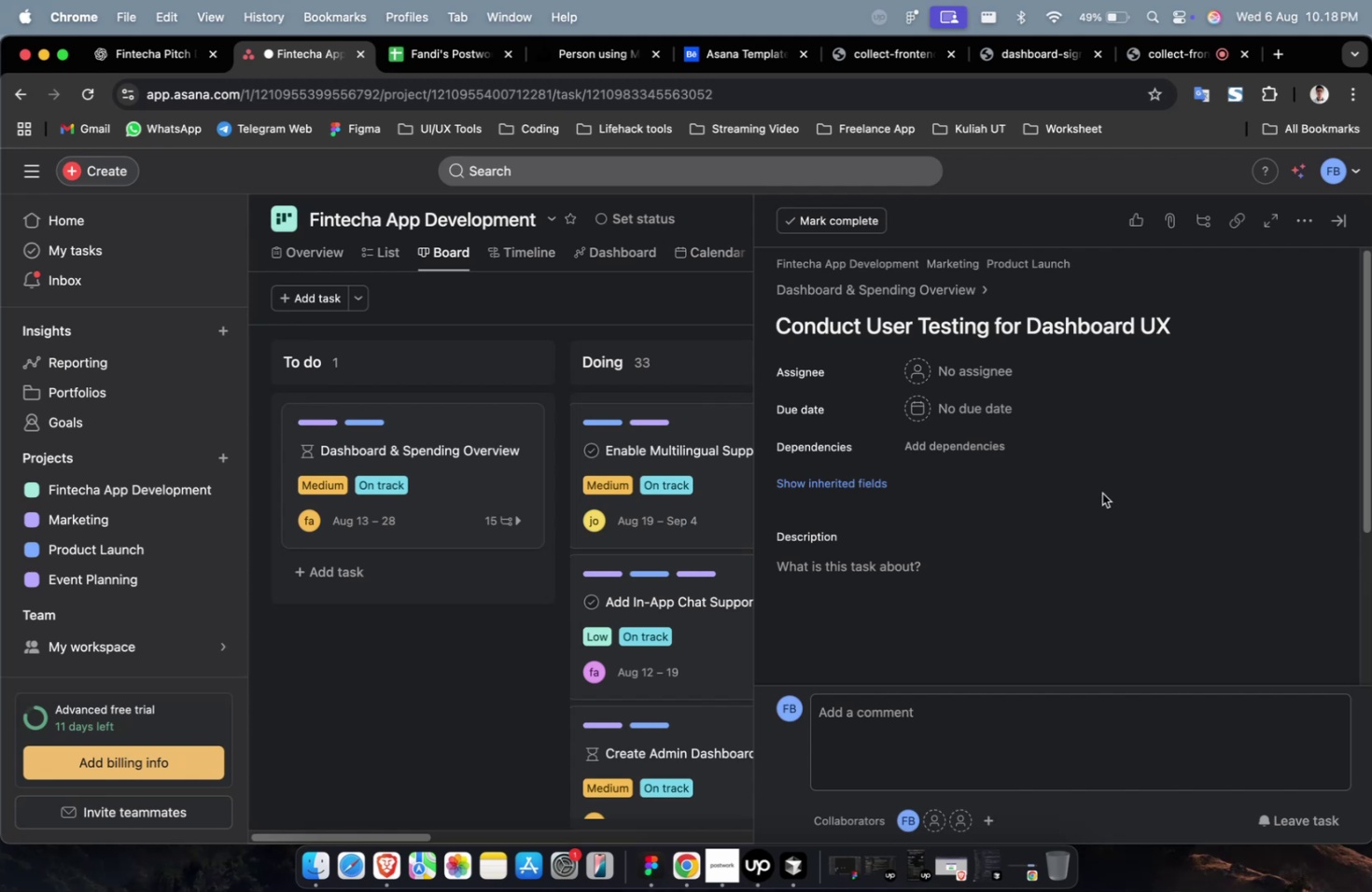 
wait(21.0)
 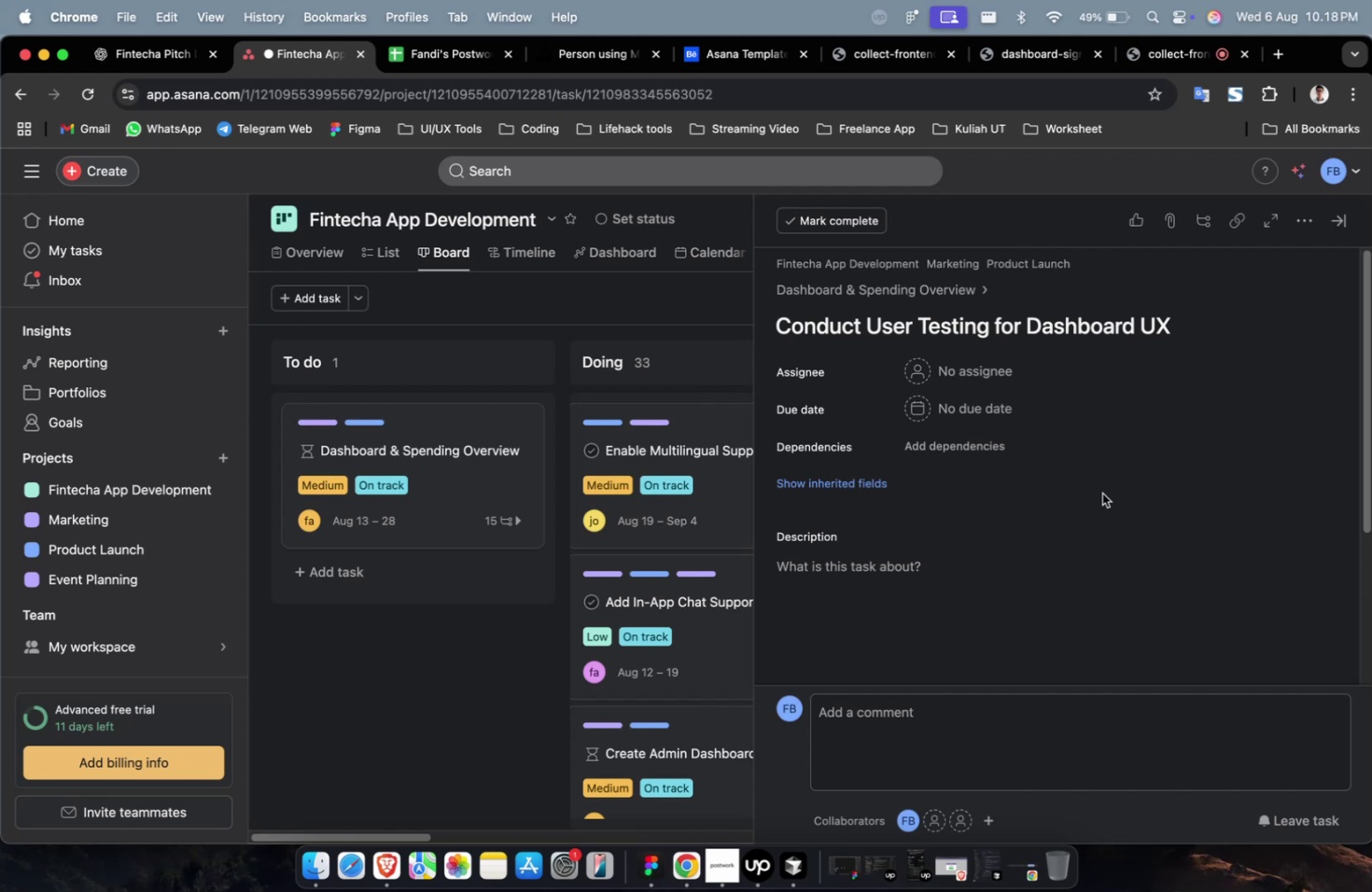 
left_click([165, 63])
 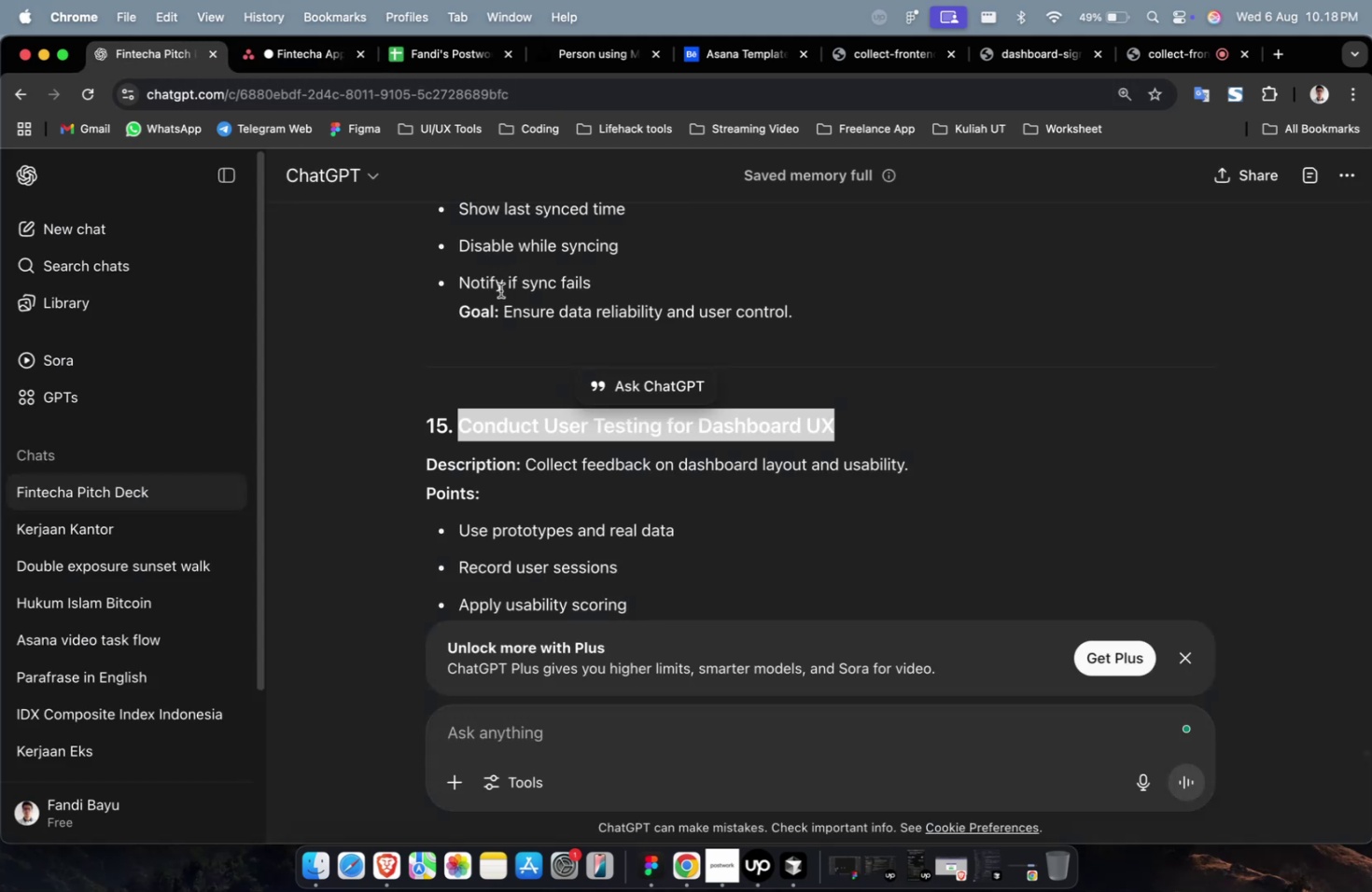 
scroll: coordinate [555, 344], scroll_direction: down, amount: 17.0
 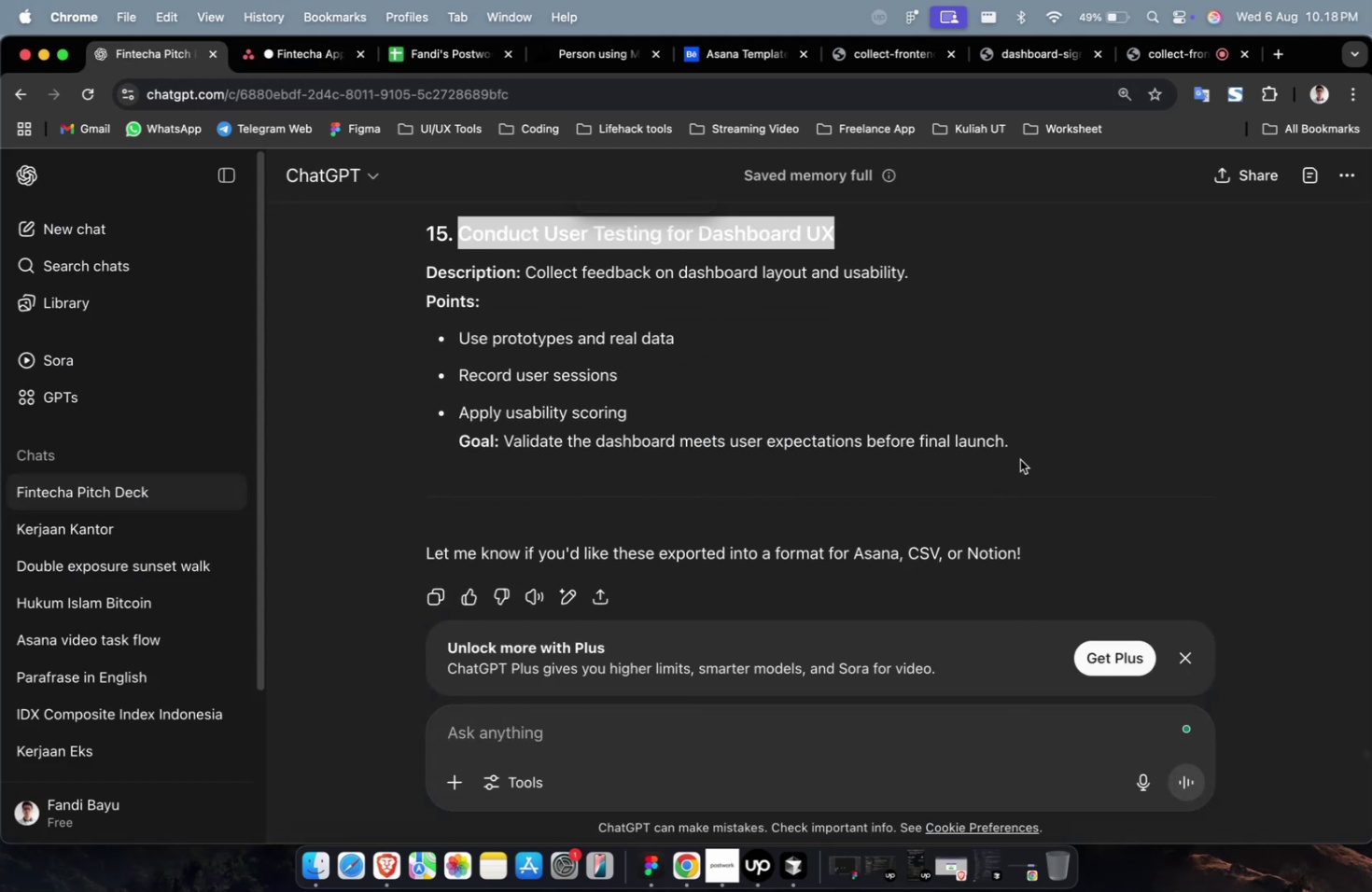 
scroll: coordinate [1022, 460], scroll_direction: up, amount: 4.0
 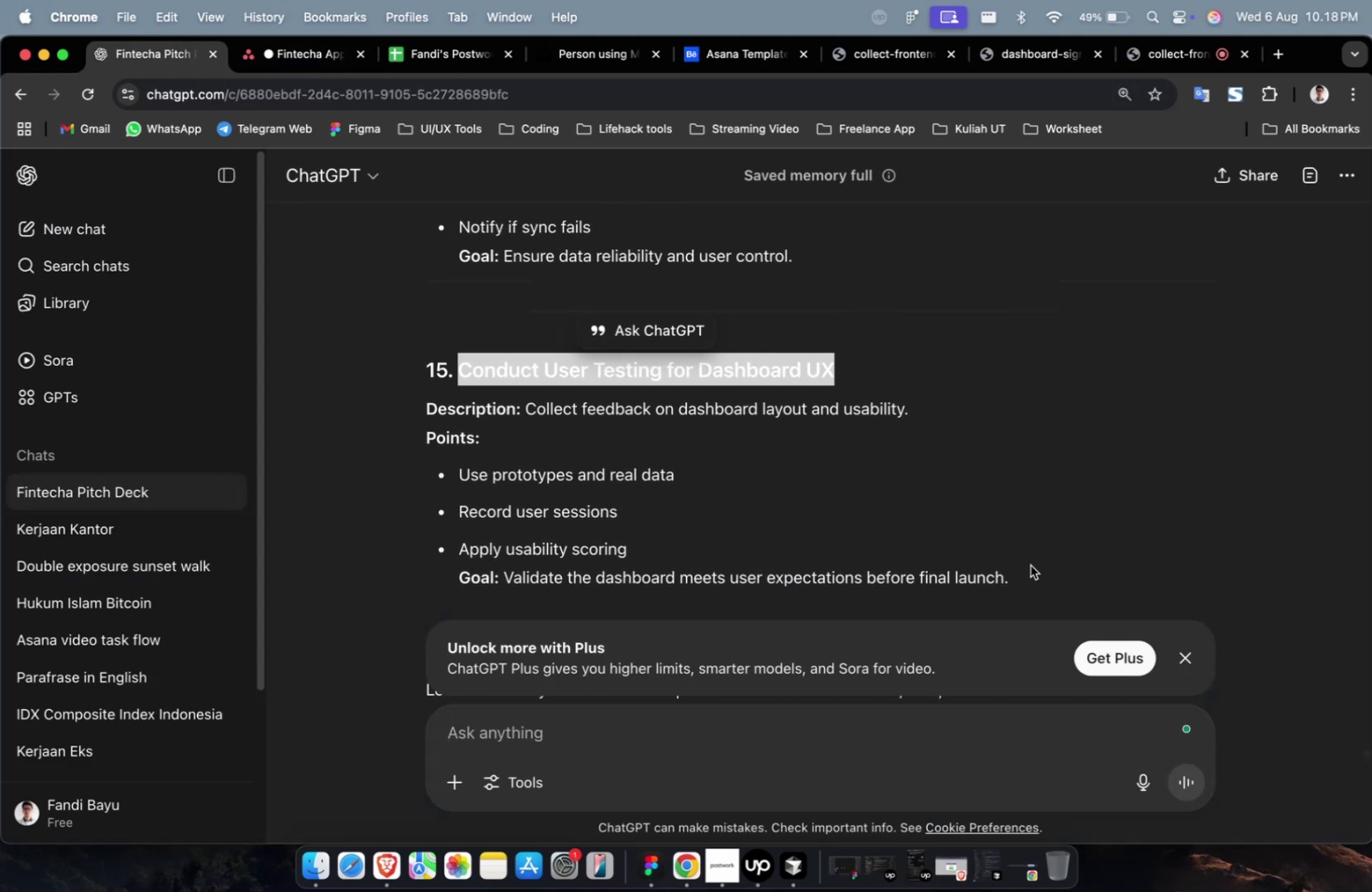 
left_click_drag(start_coordinate=[1026, 576], to_coordinate=[527, 410])
 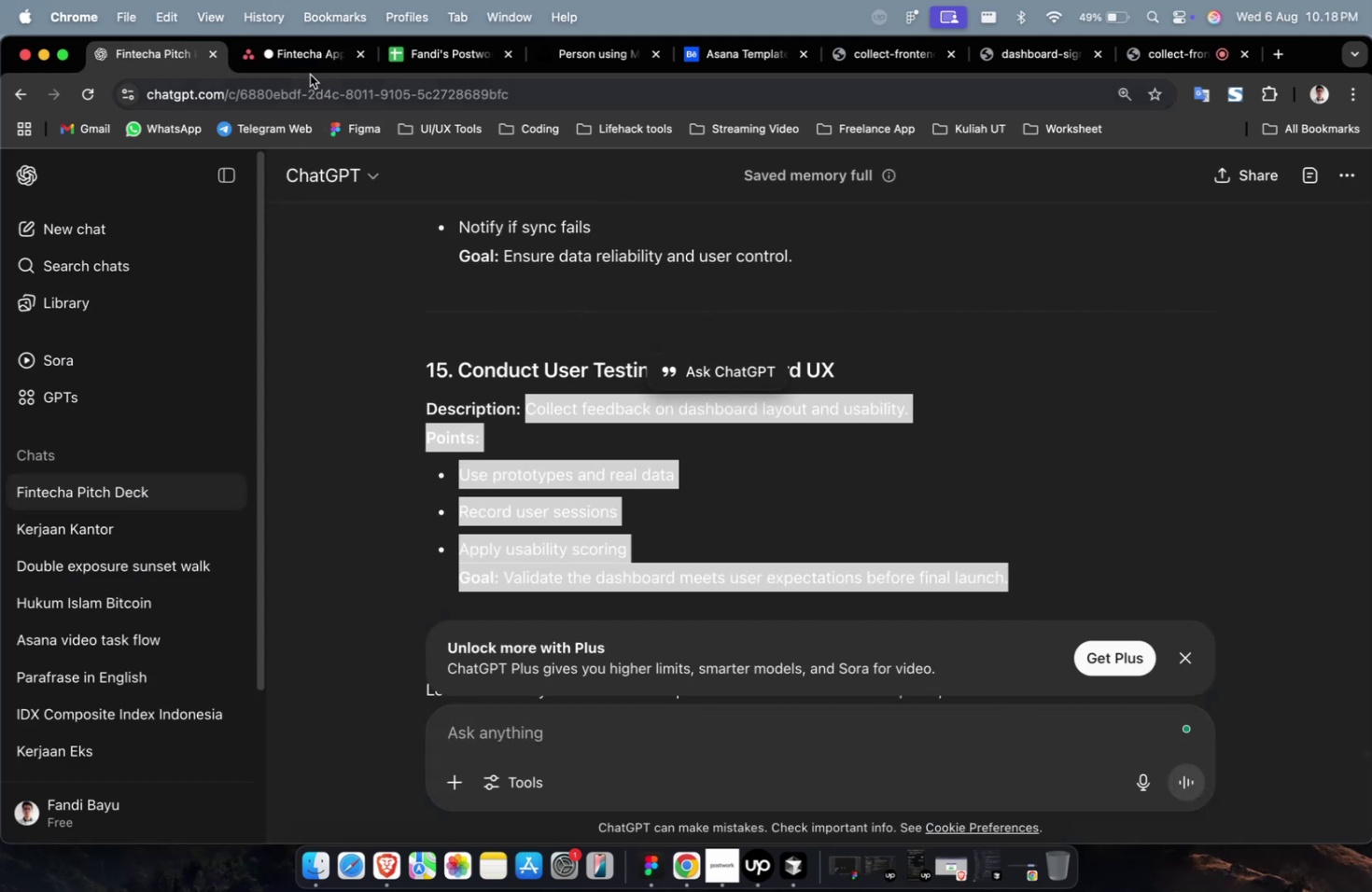 
key(Meta+C)
 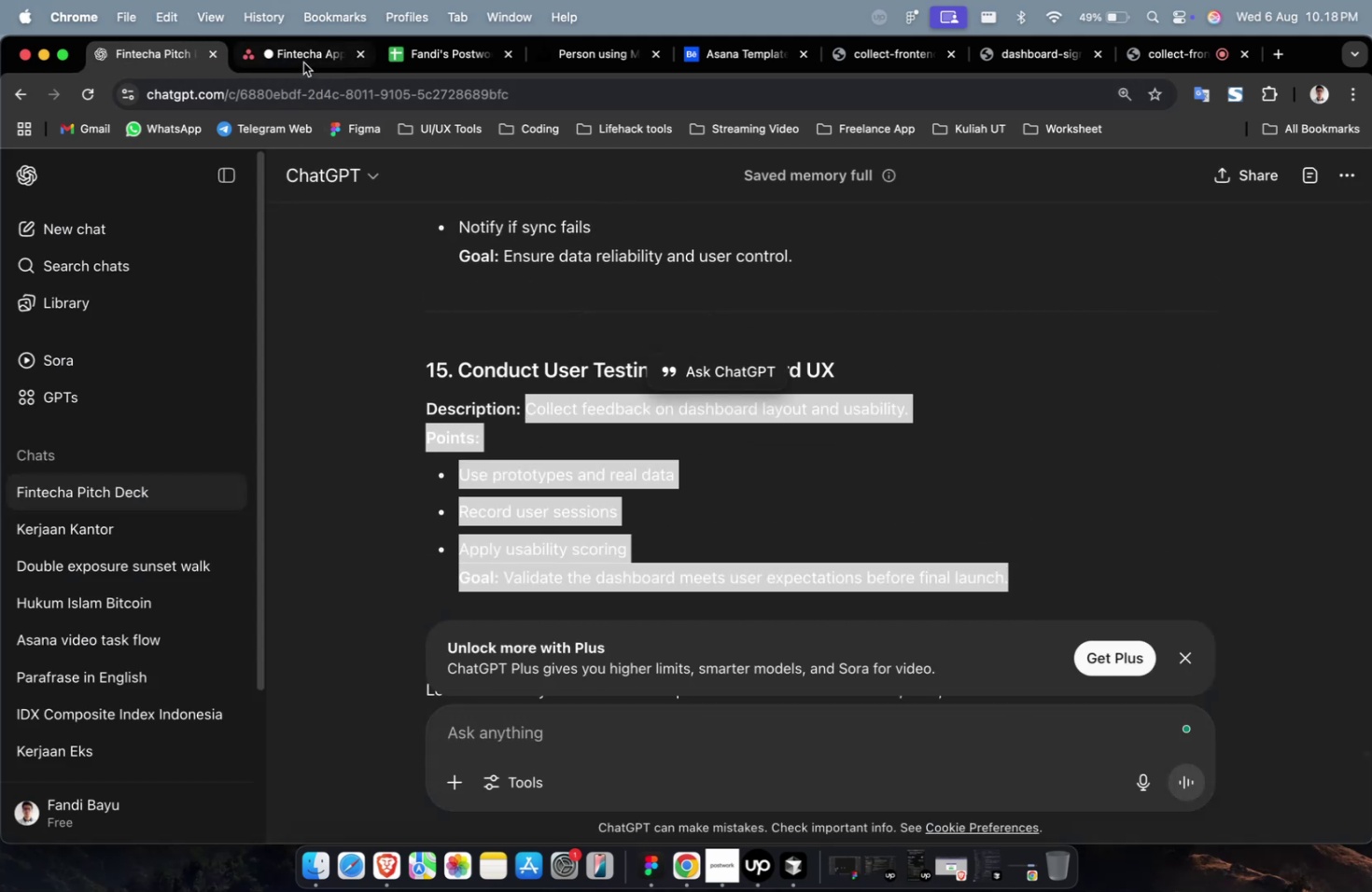 
left_click([303, 63])
 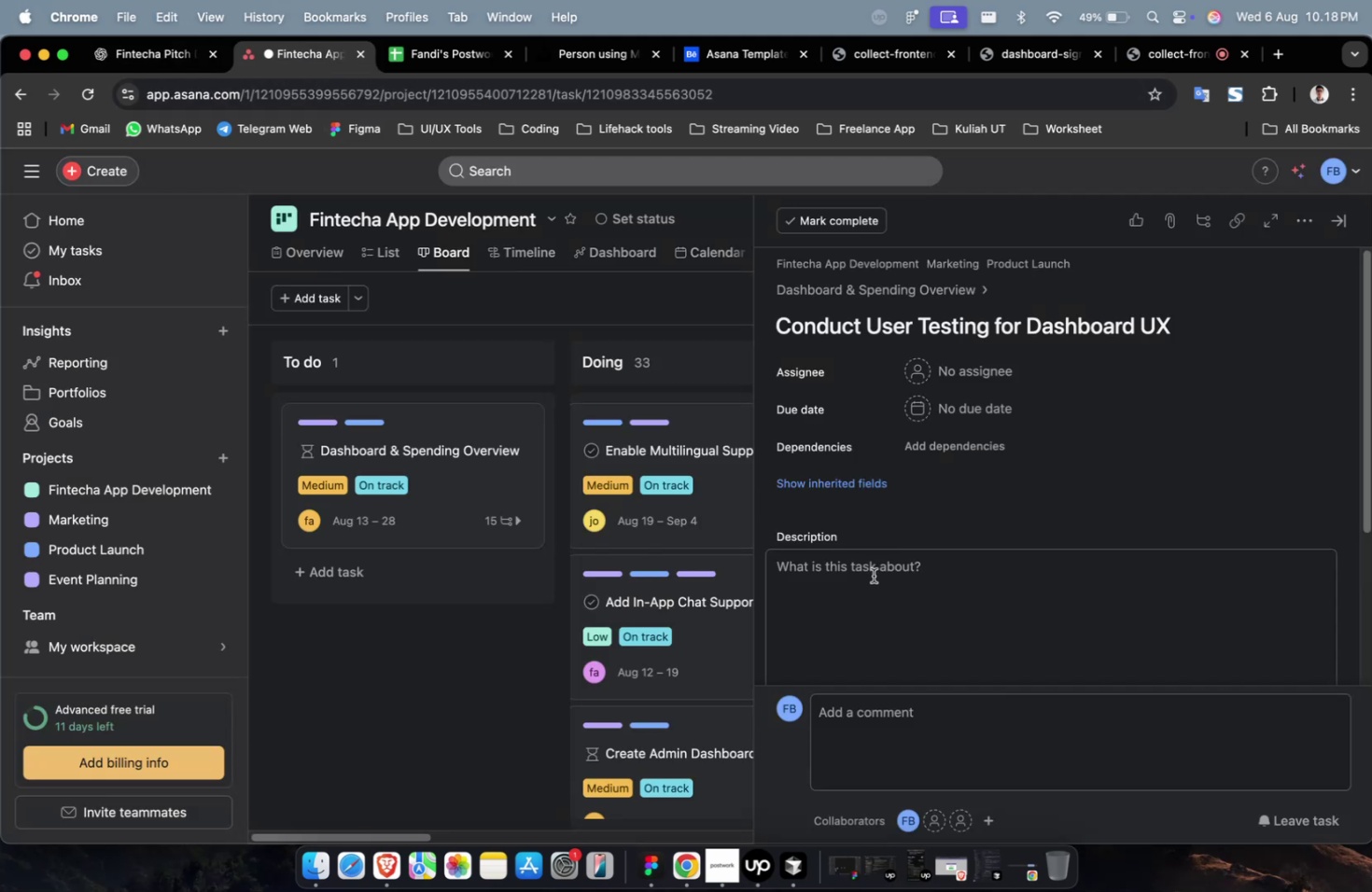 
double_click([873, 575])
 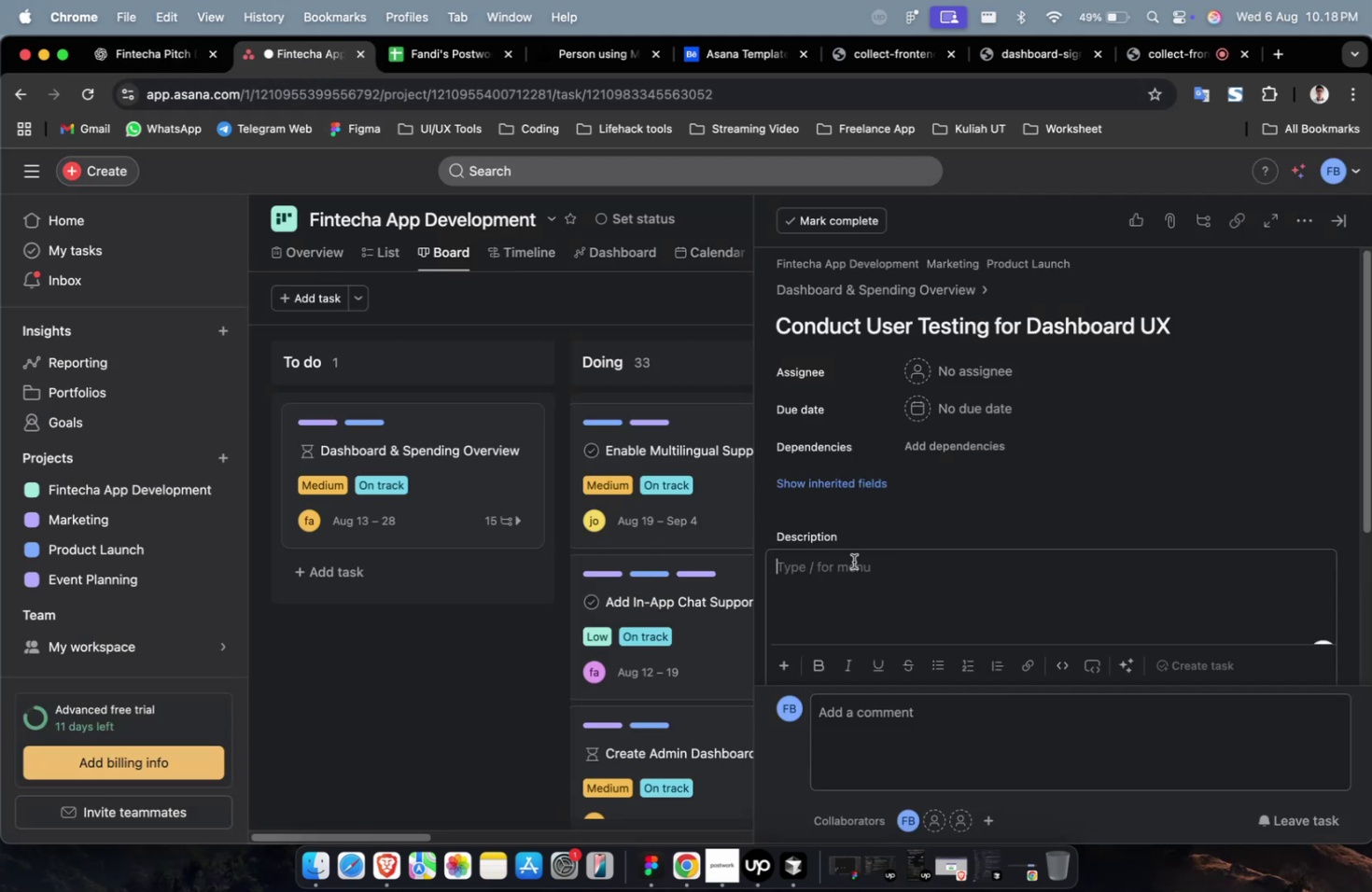 
key(Meta+V)
 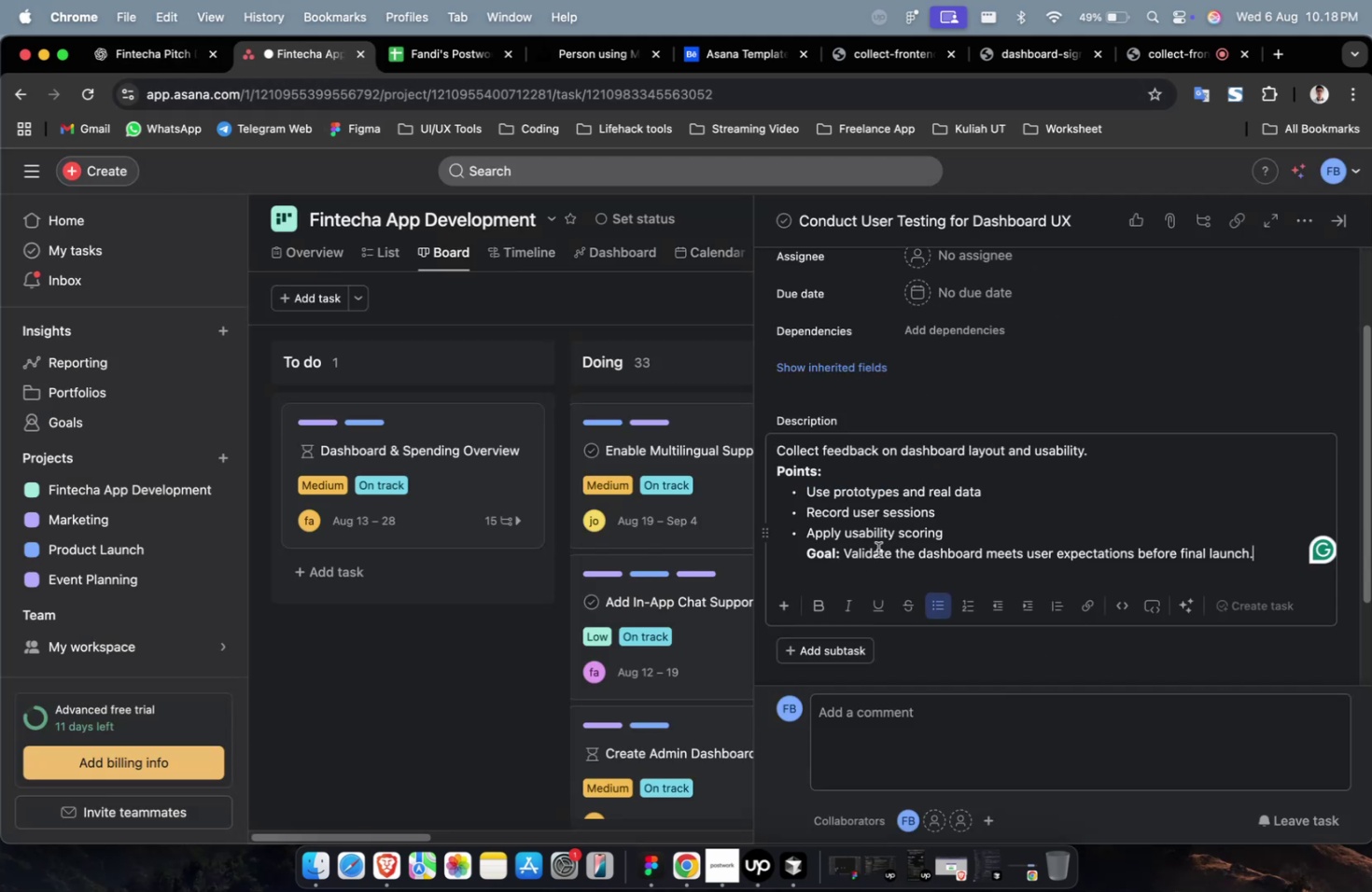 
scroll: coordinate [877, 549], scroll_direction: up, amount: 4.0
 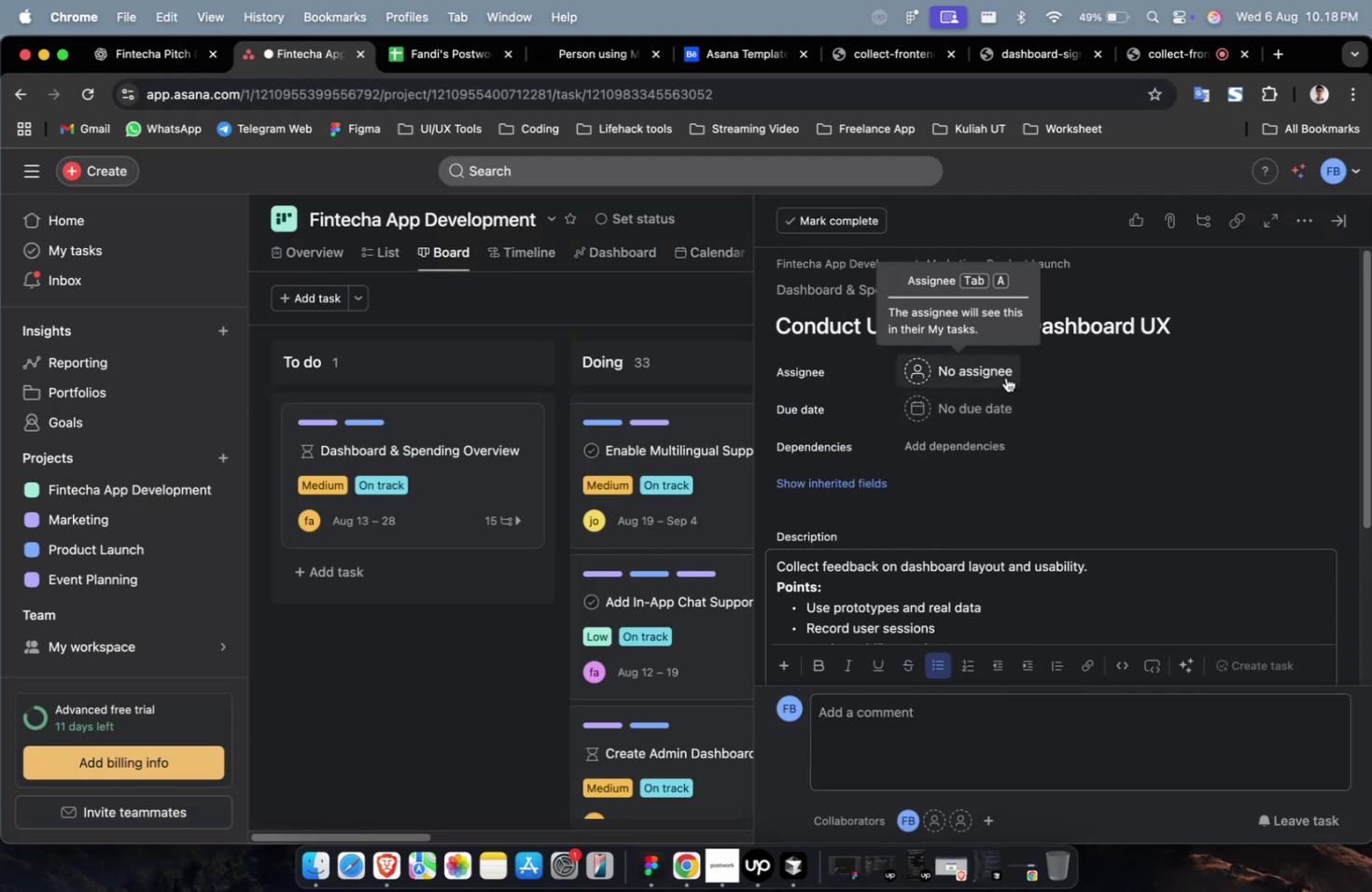 
left_click([1005, 377])
 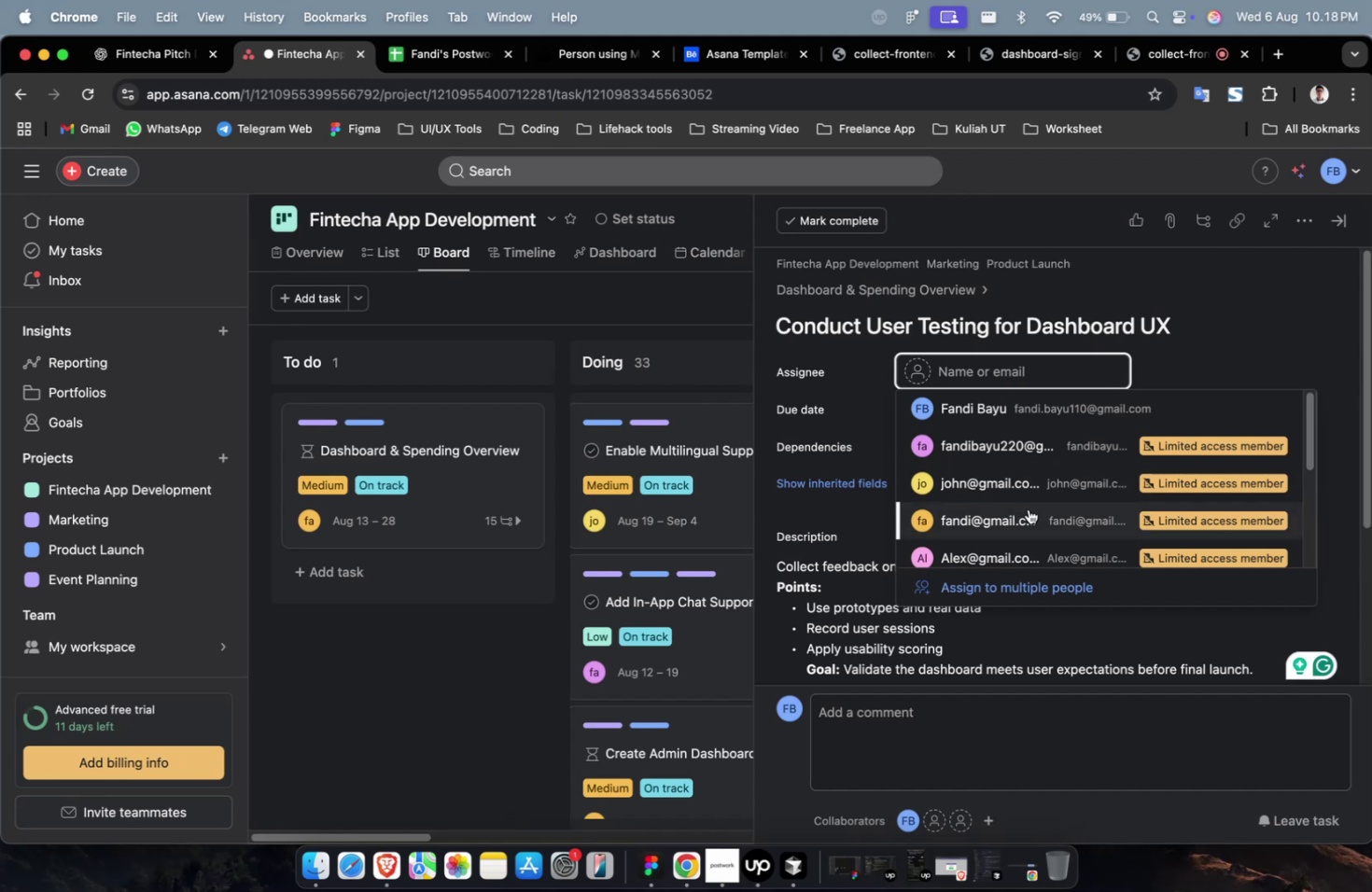 
left_click([1025, 488])
 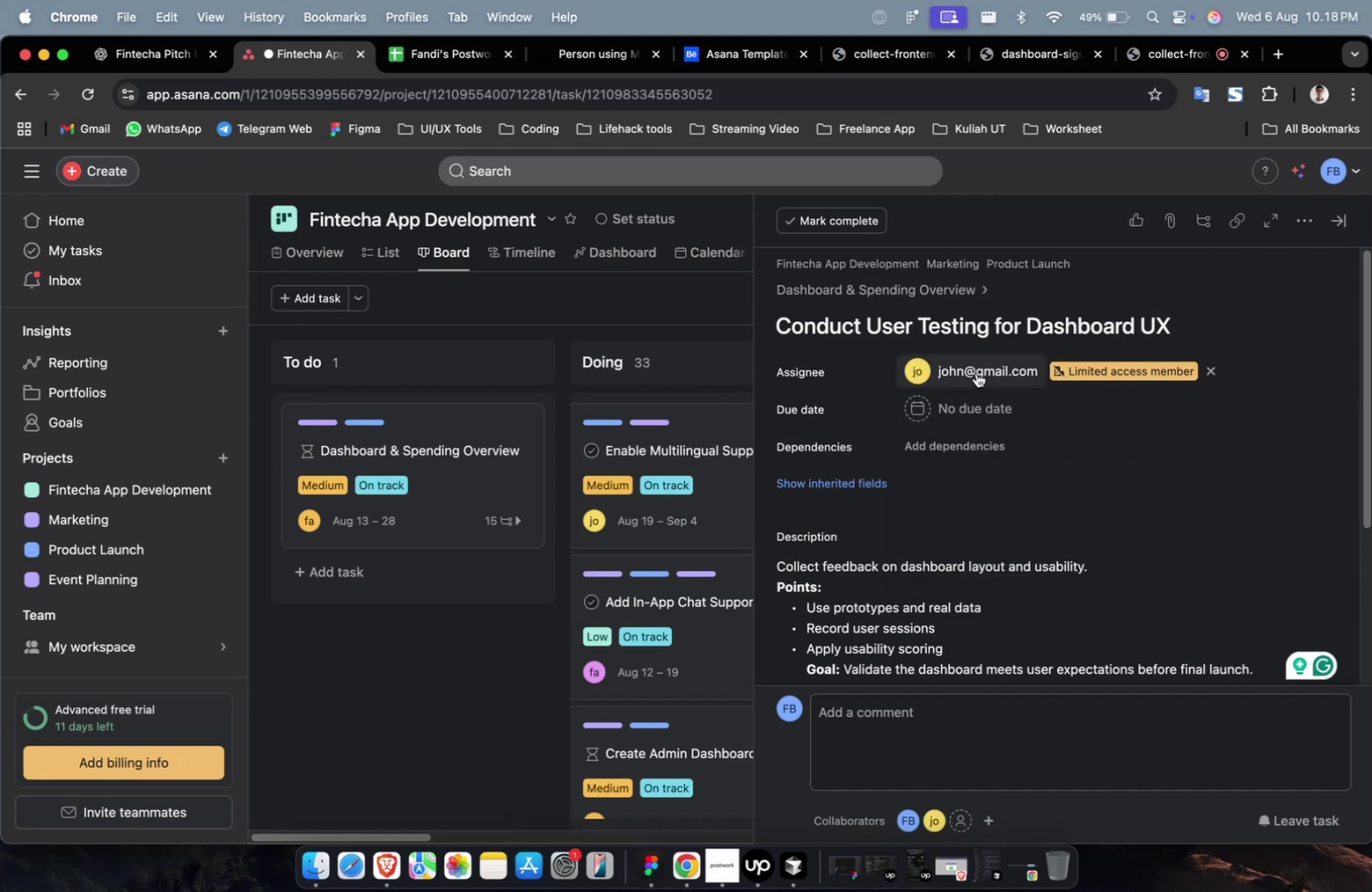 
double_click([975, 372])
 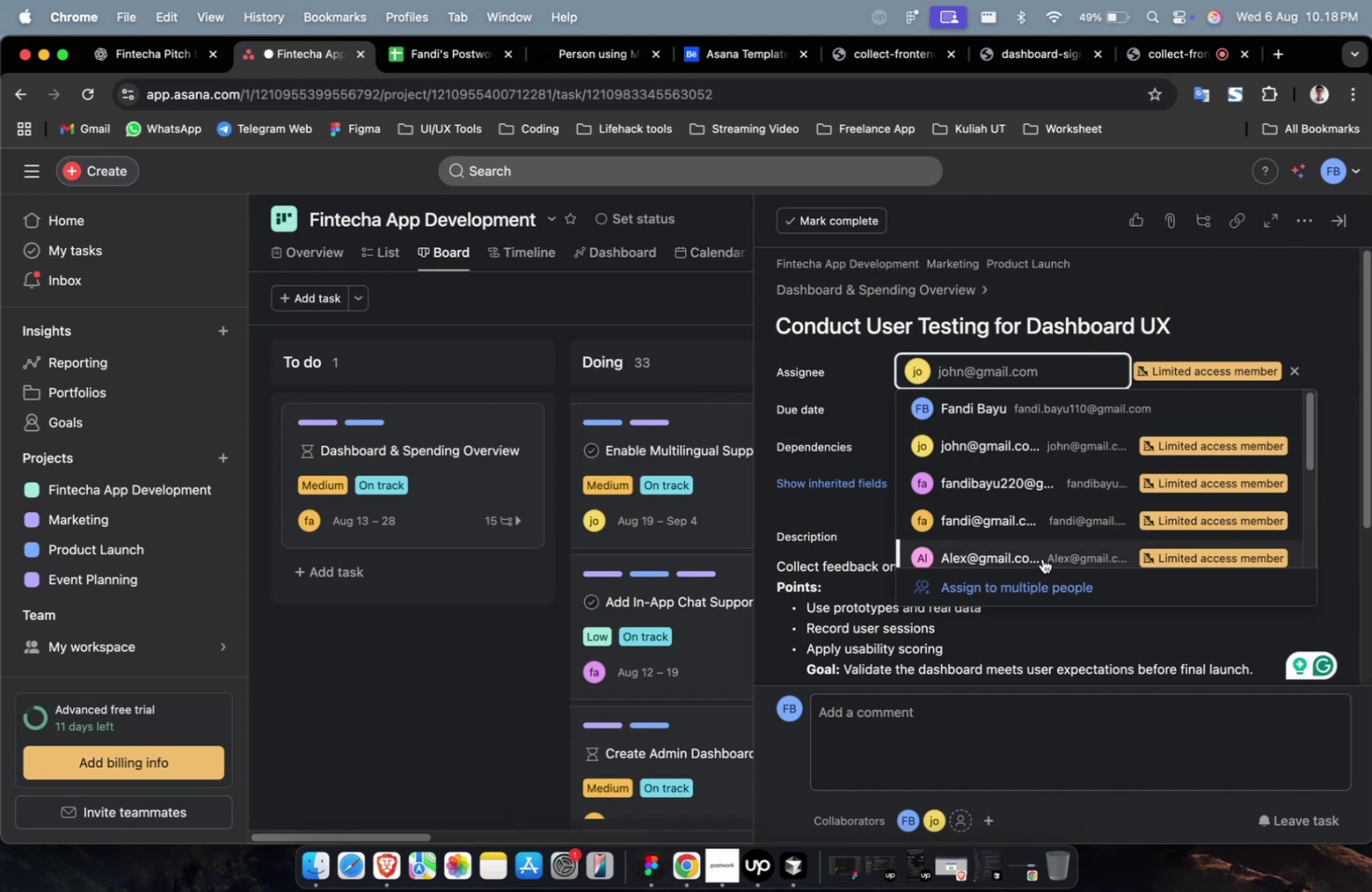 
left_click([1042, 558])
 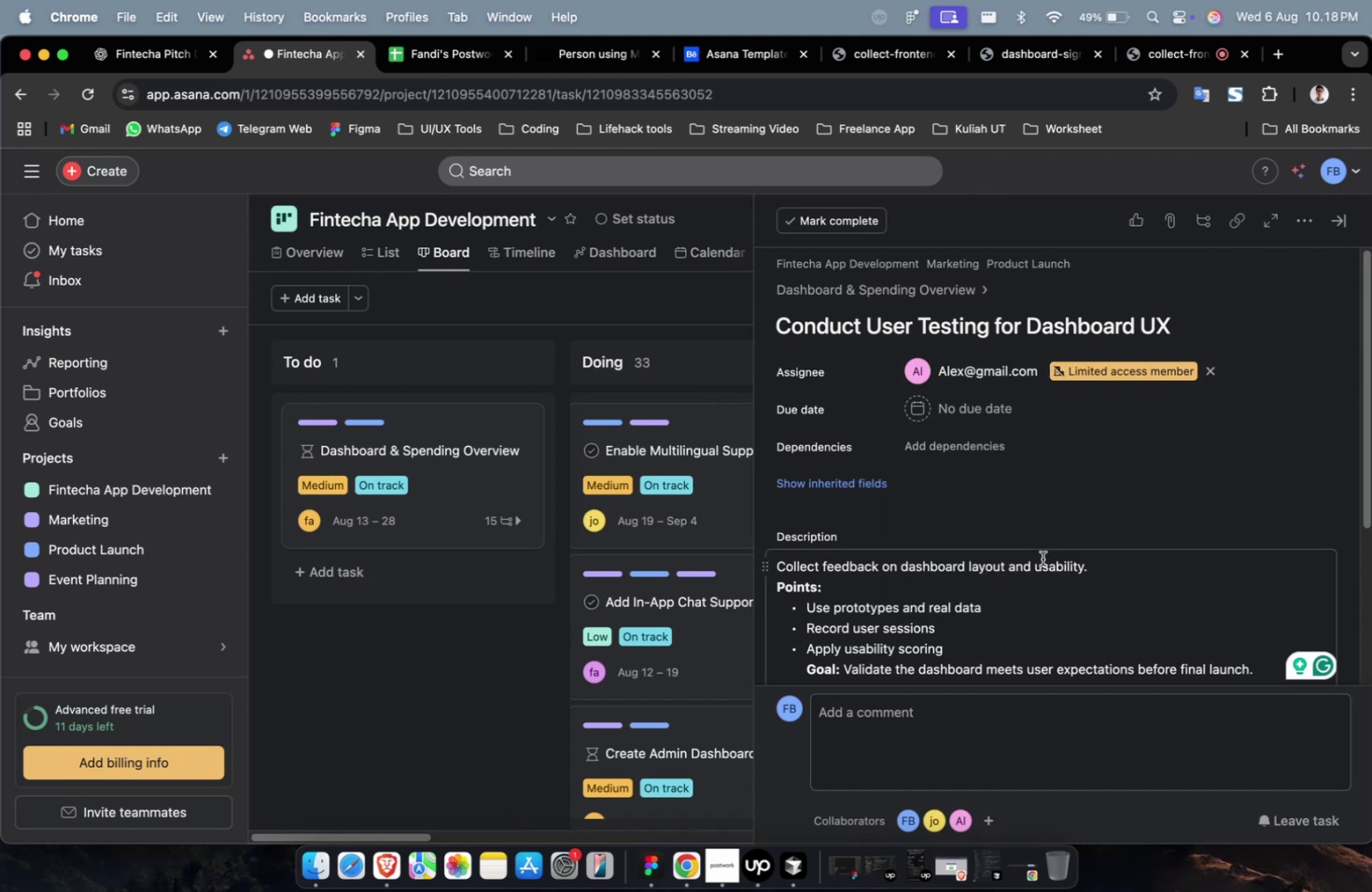 
wait(9.3)
 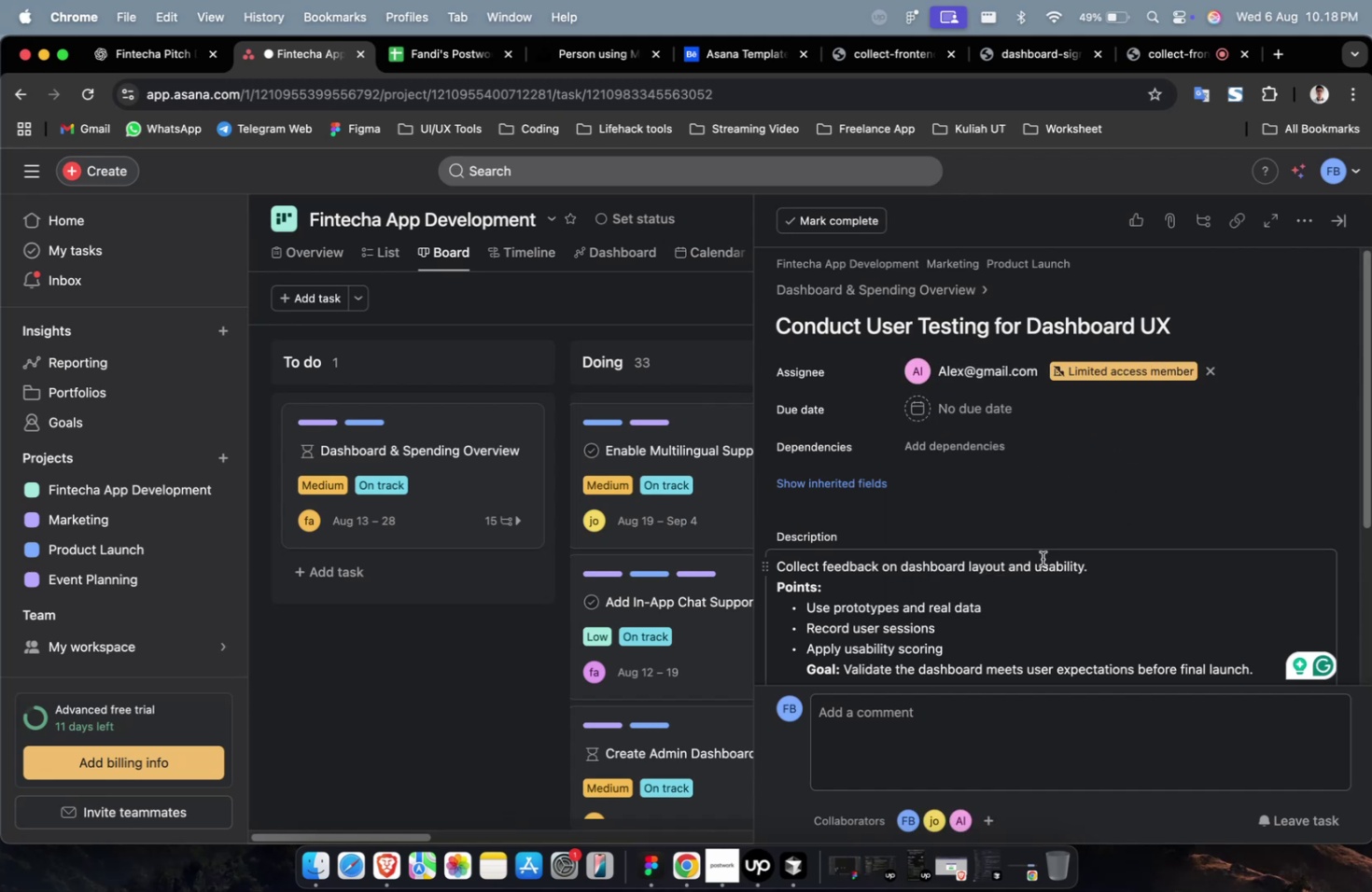 
left_click([968, 407])
 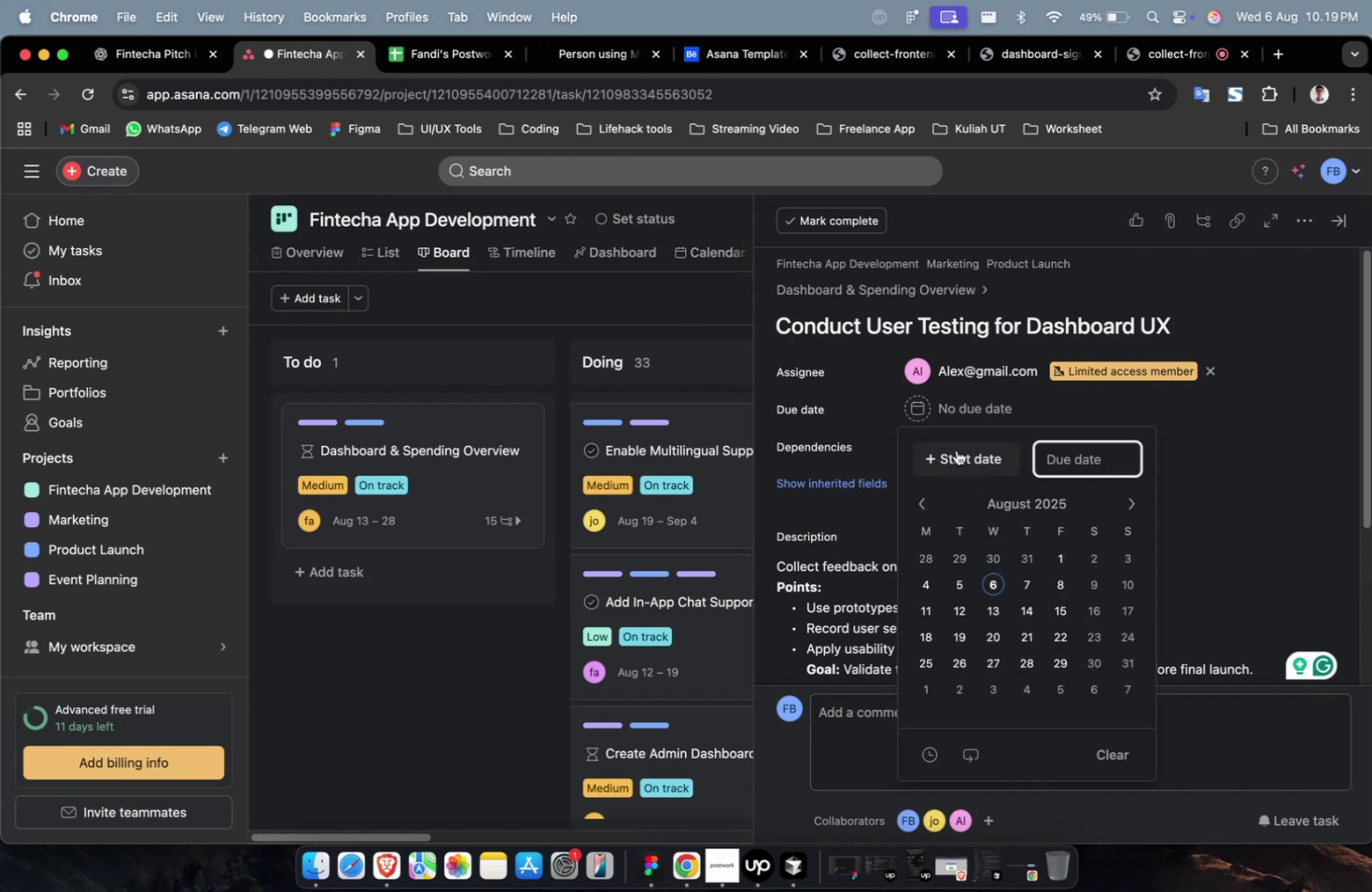 
left_click([956, 450])
 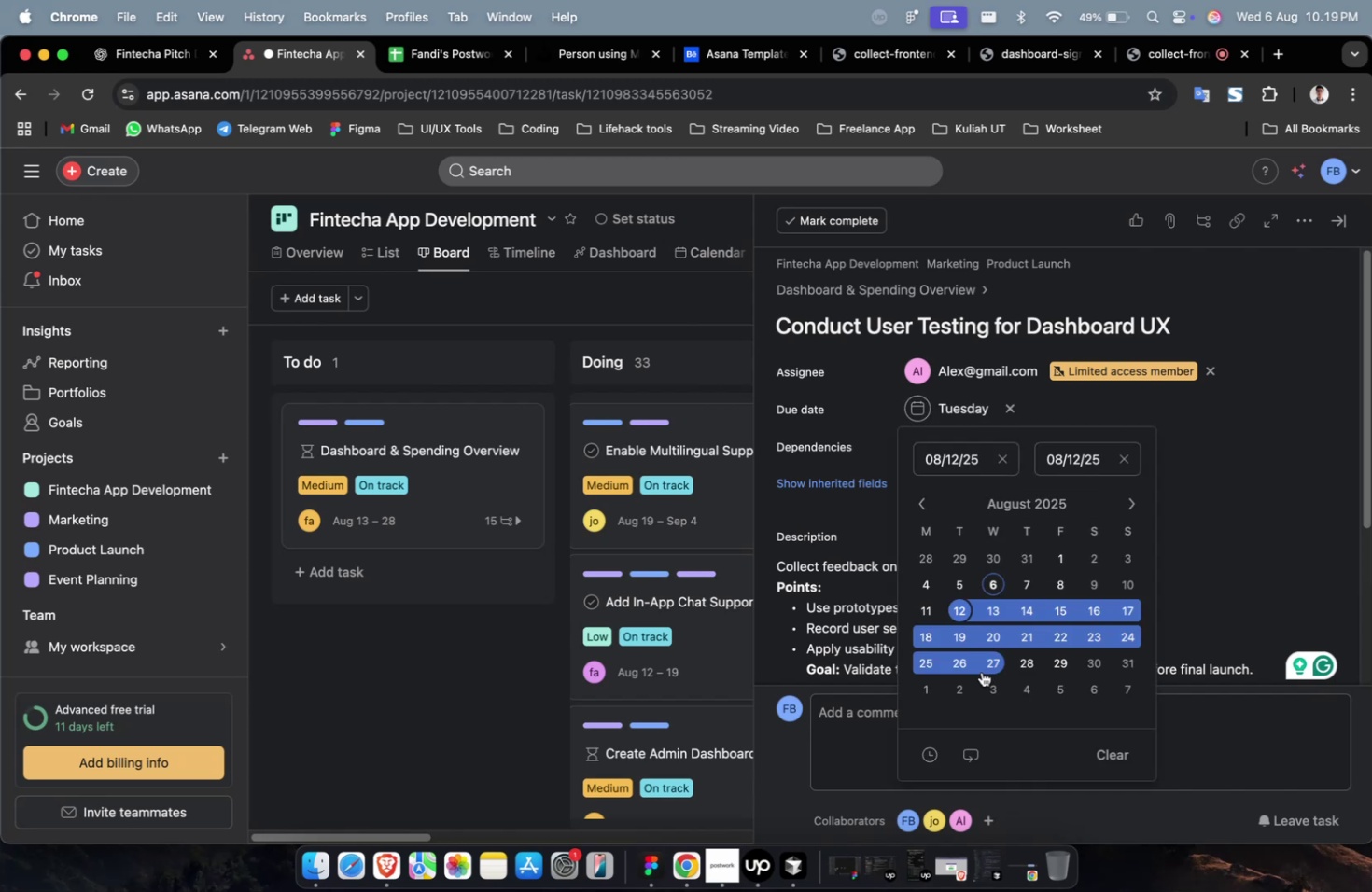 
triple_click([981, 670])
 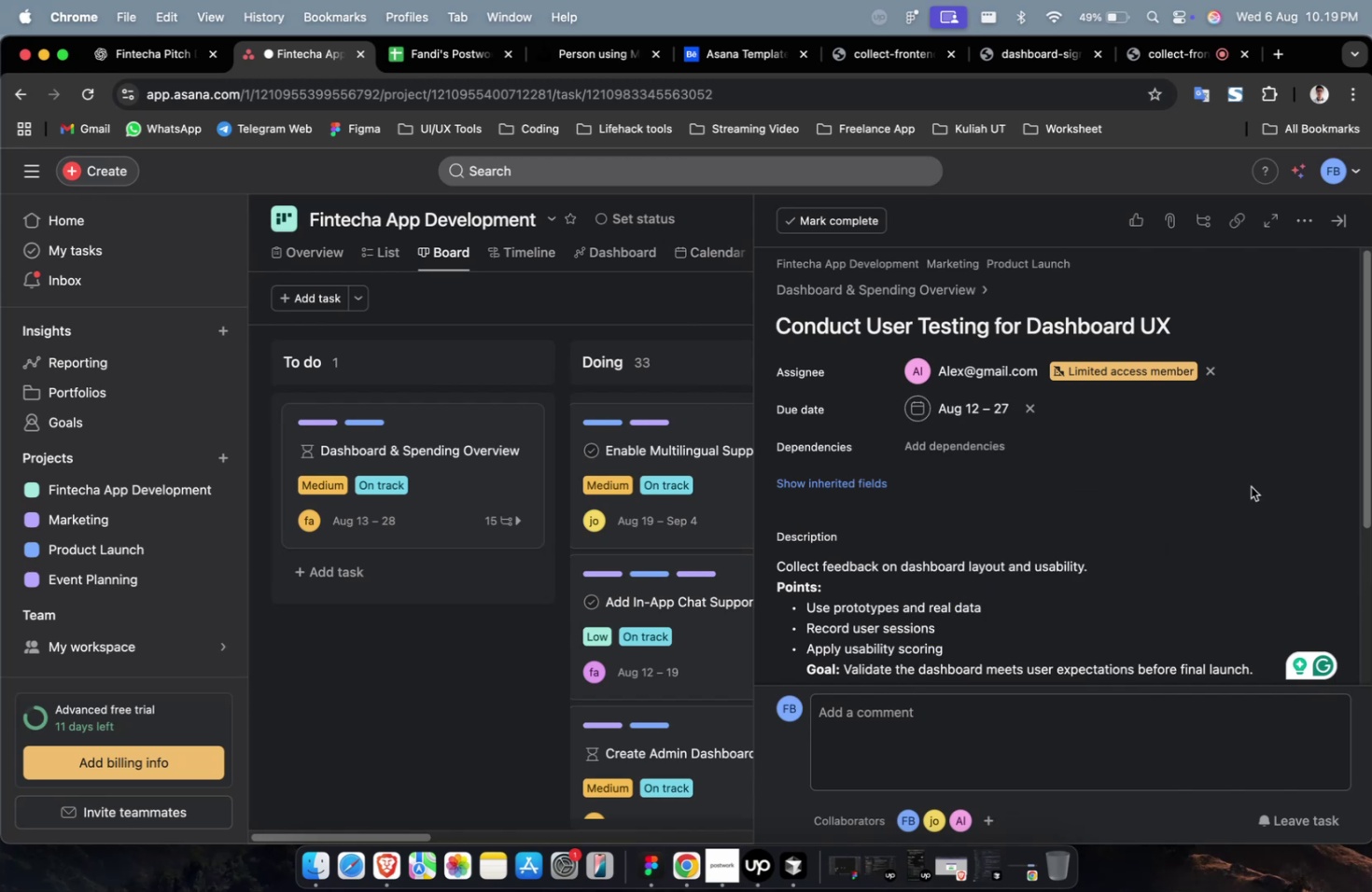 
triple_click([1250, 486])
 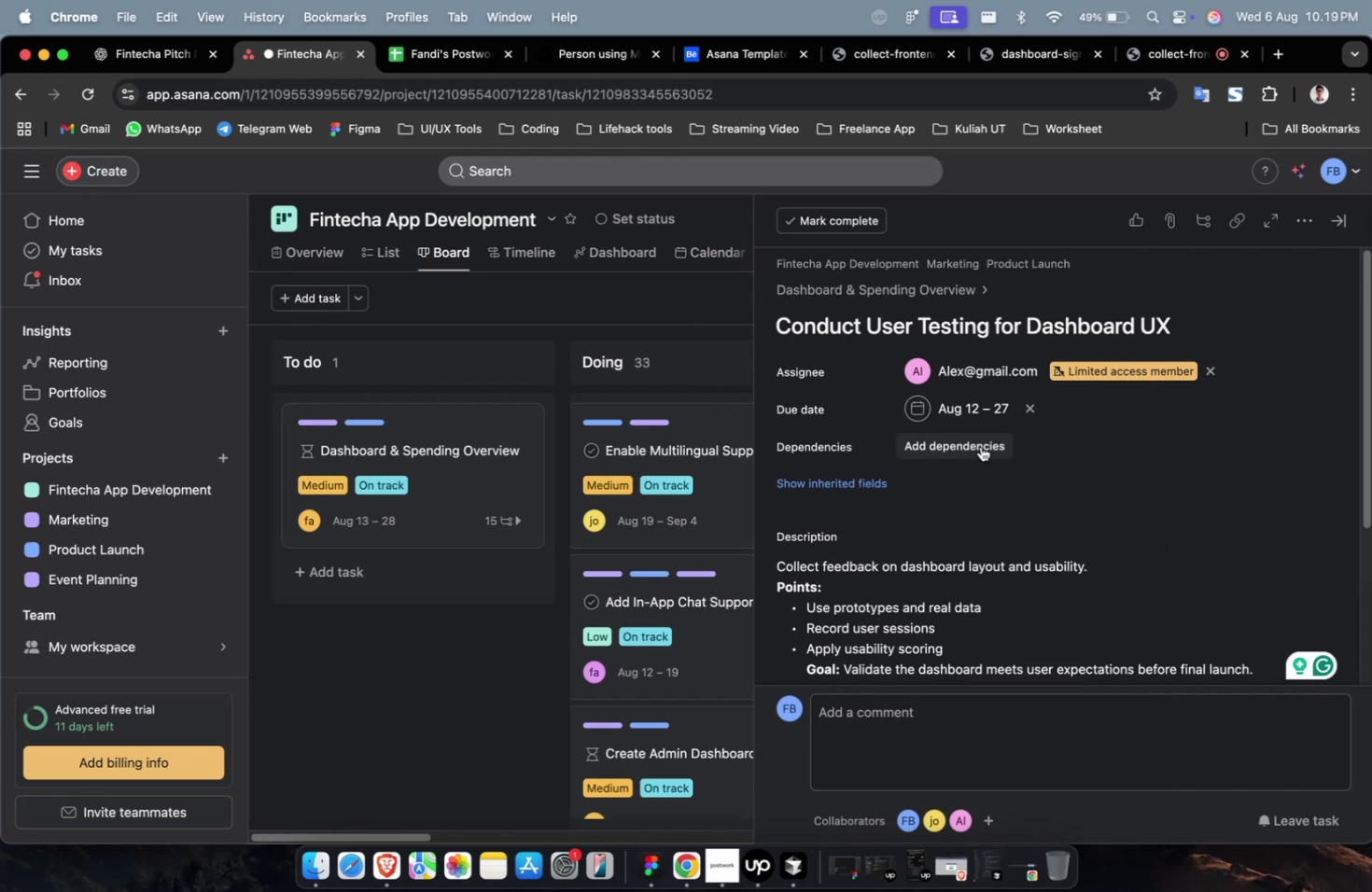 
triple_click([980, 446])
 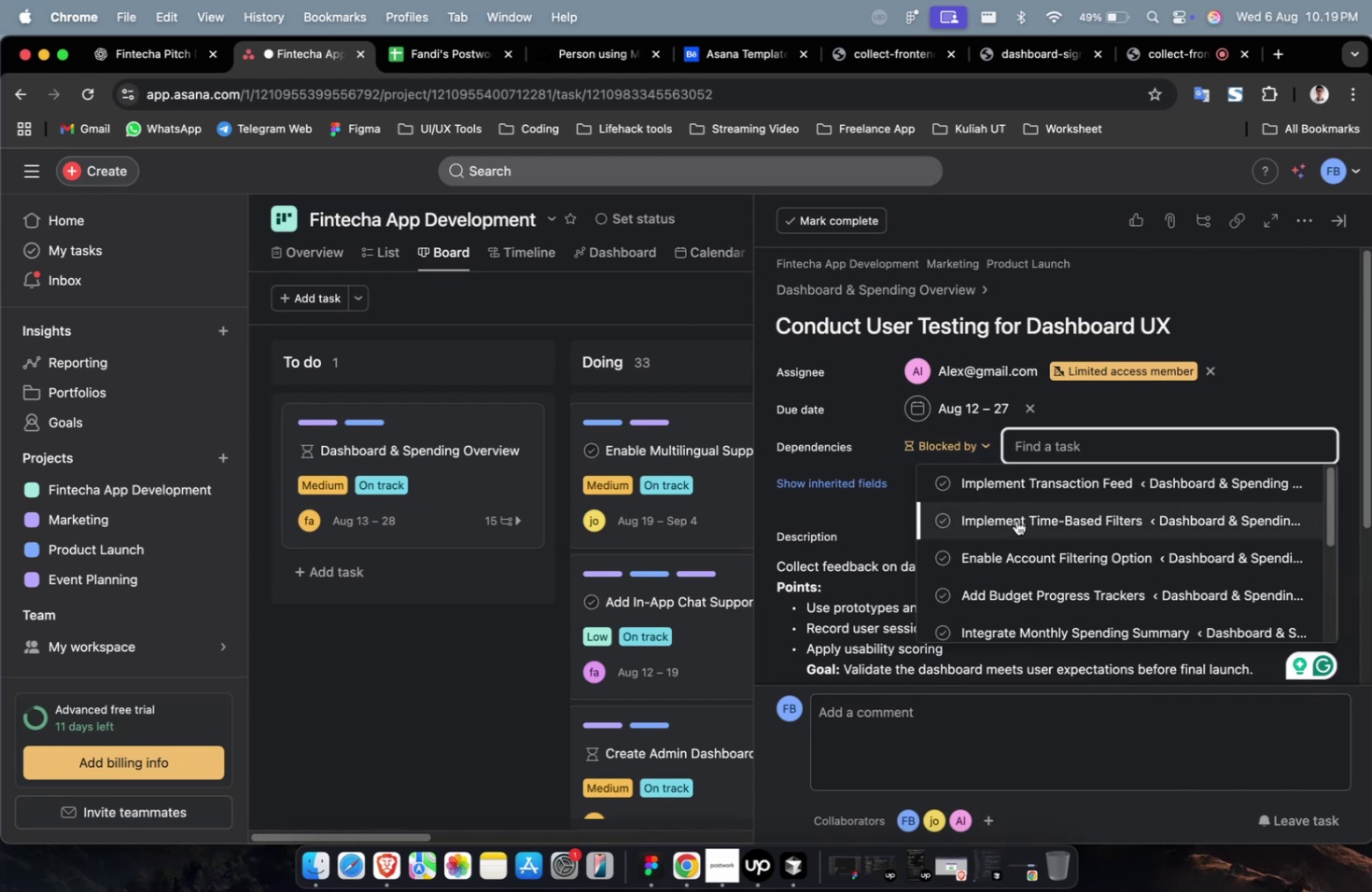 
left_click([1015, 521])
 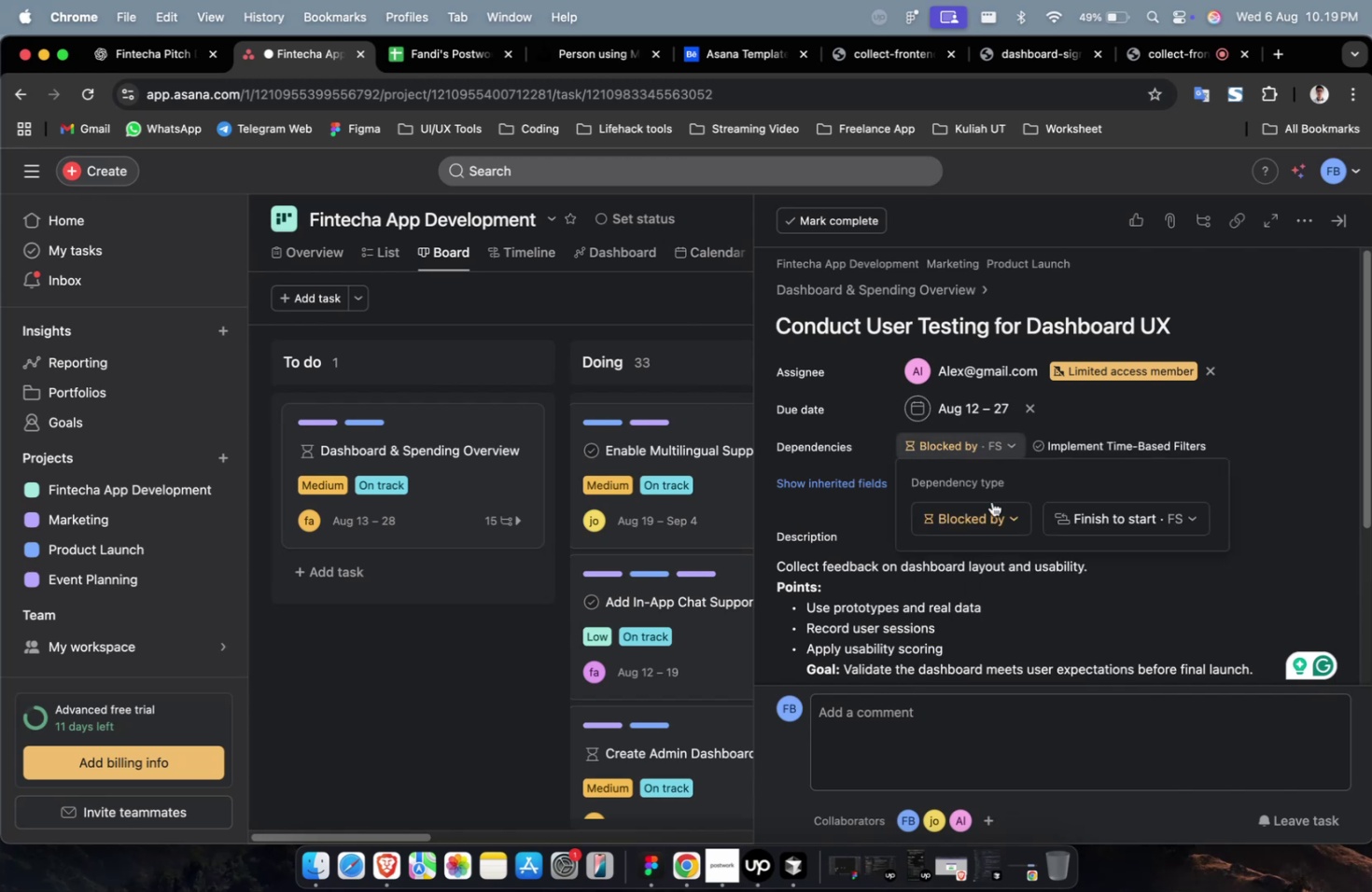 
left_click([982, 475])
 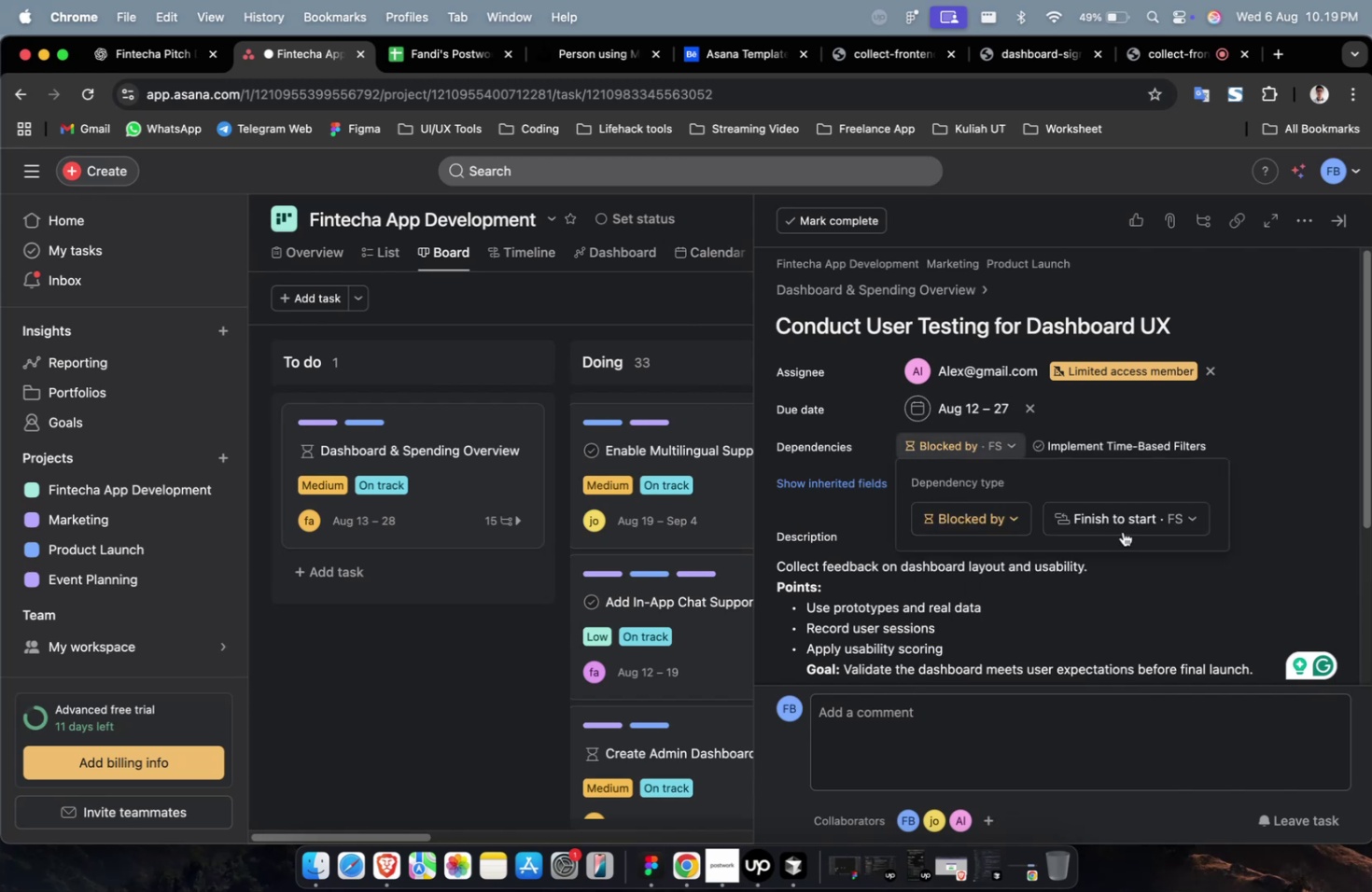 
left_click([1123, 529])
 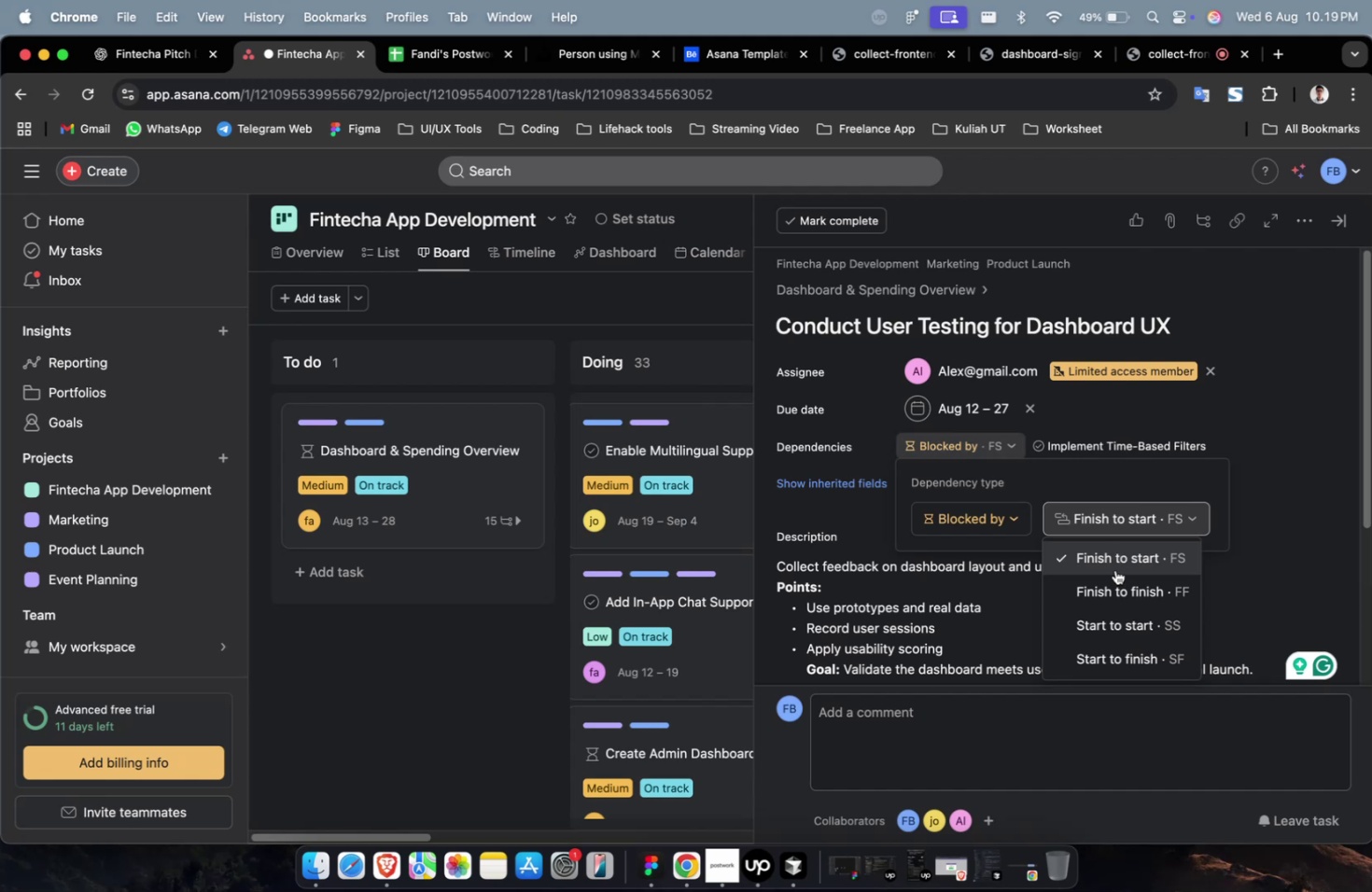 
left_click([1114, 572])
 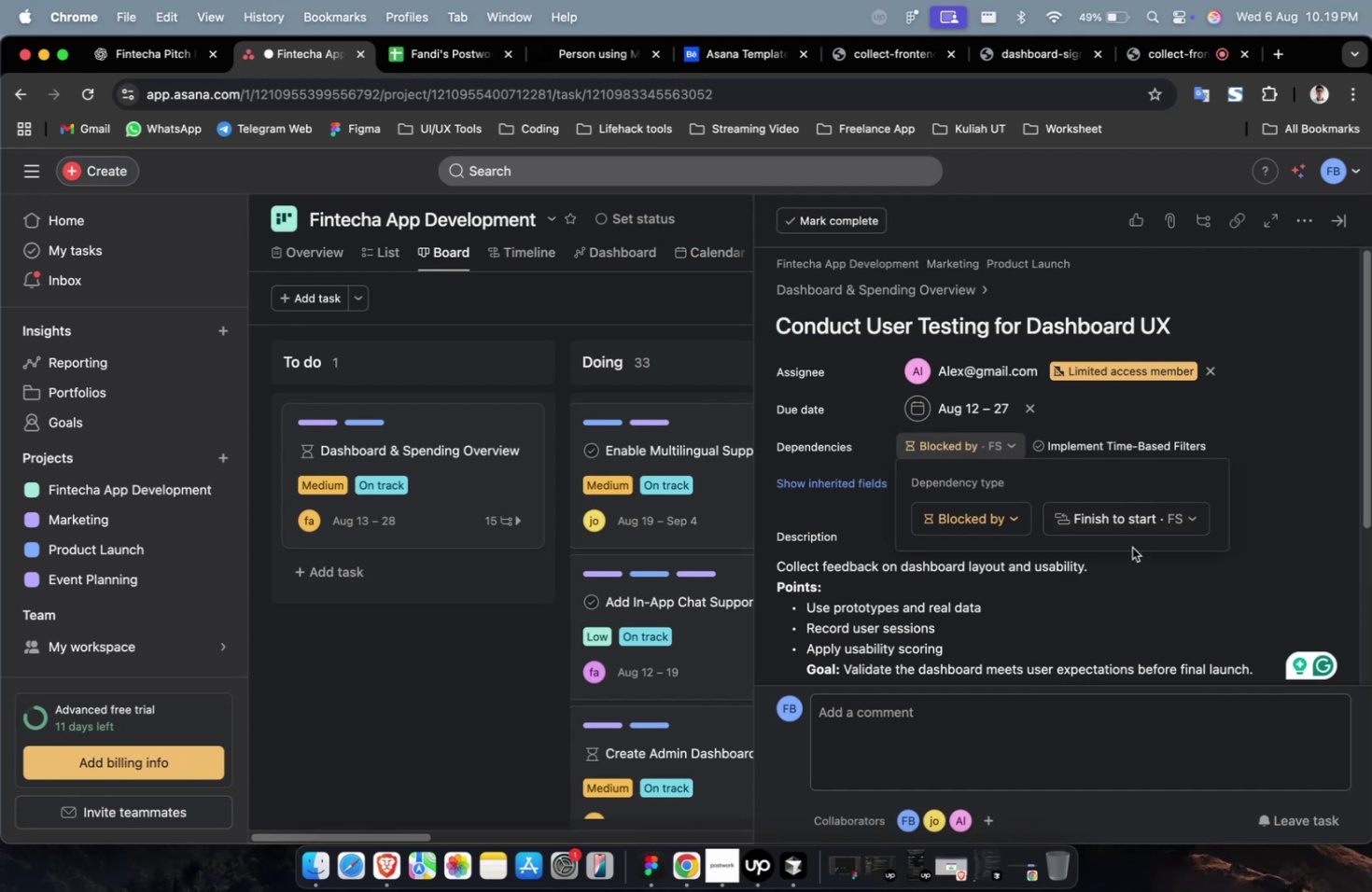 
double_click([1131, 547])
 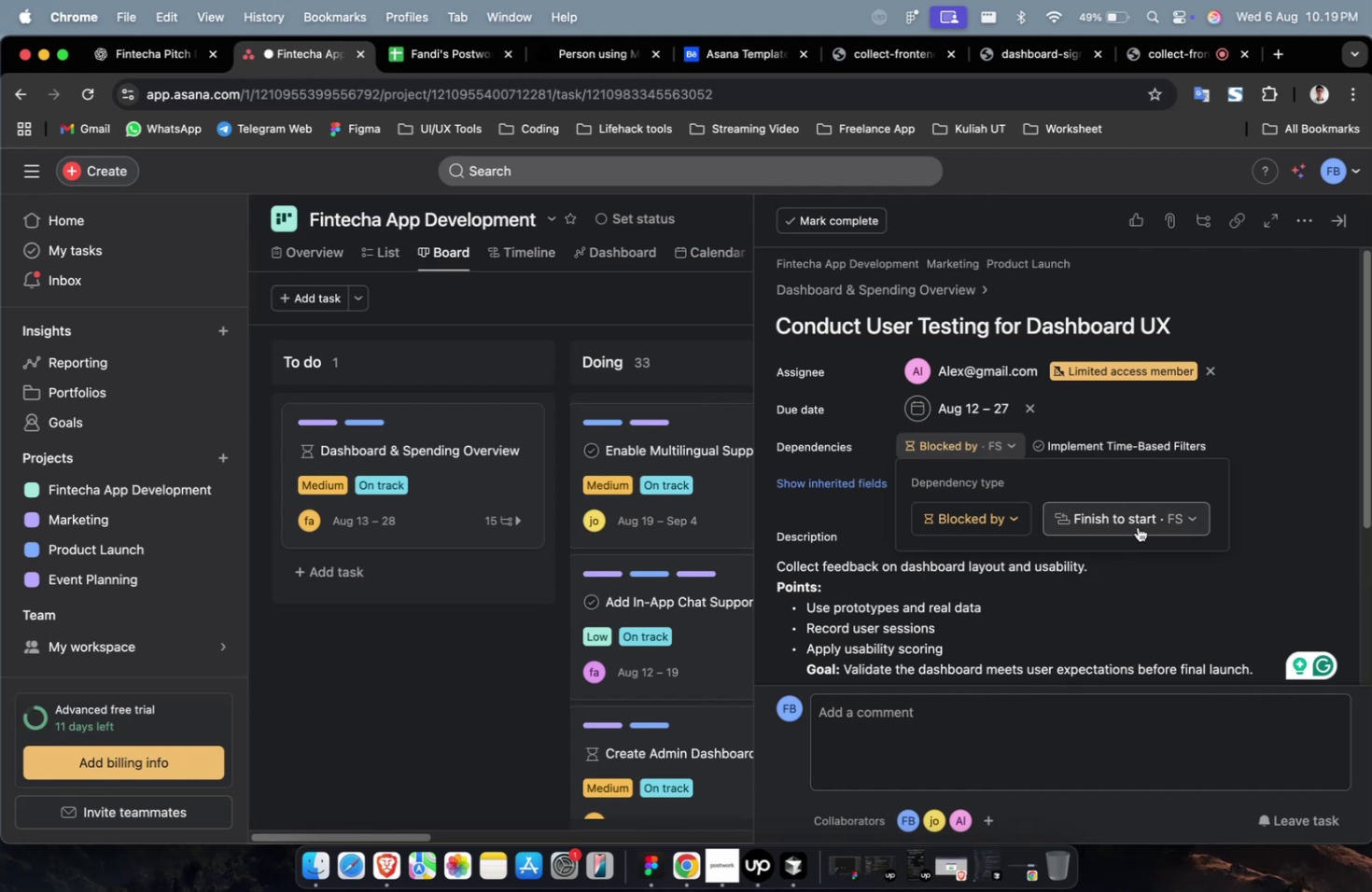 
triple_click([1137, 526])
 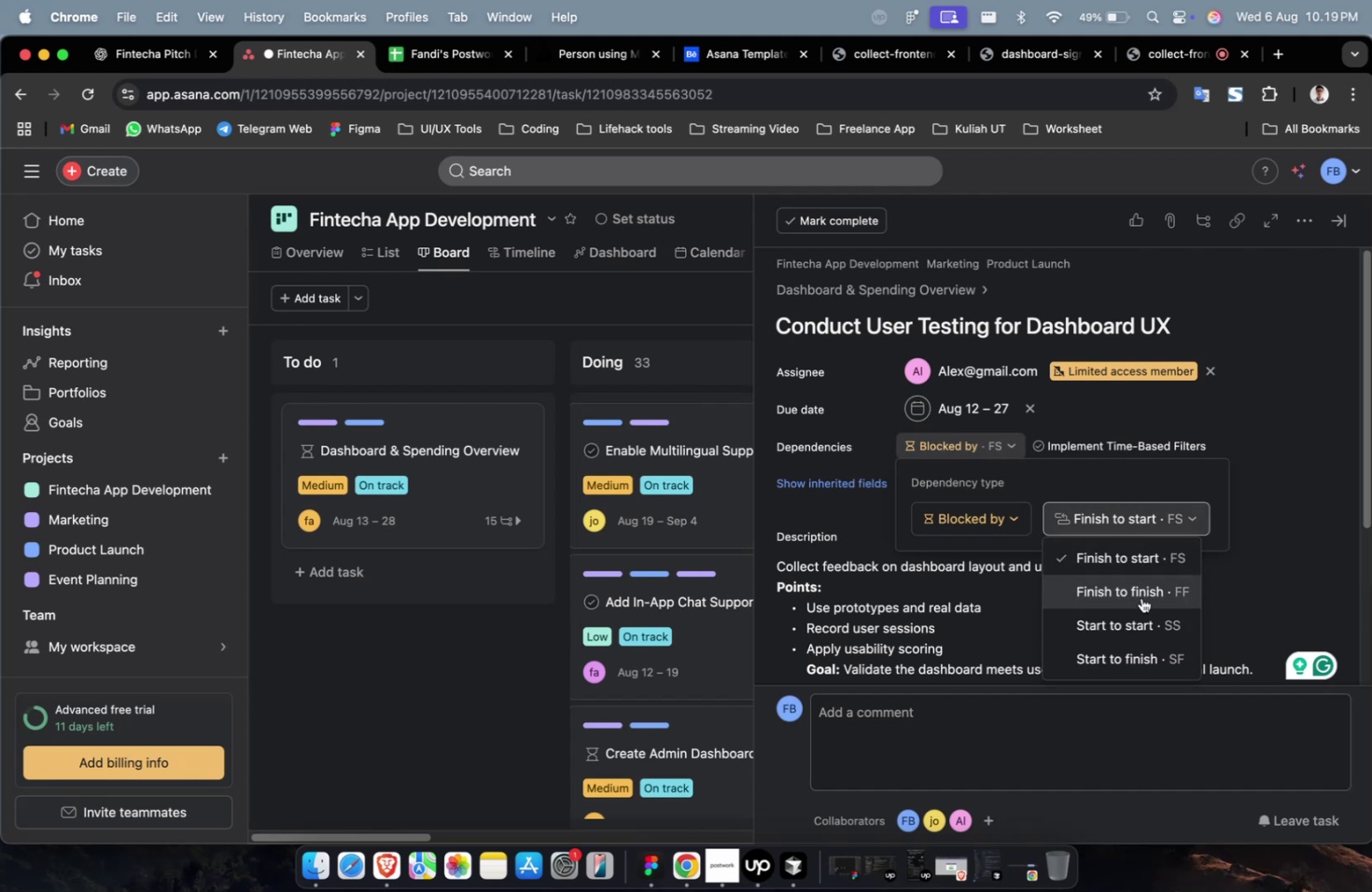 
triple_click([1141, 597])
 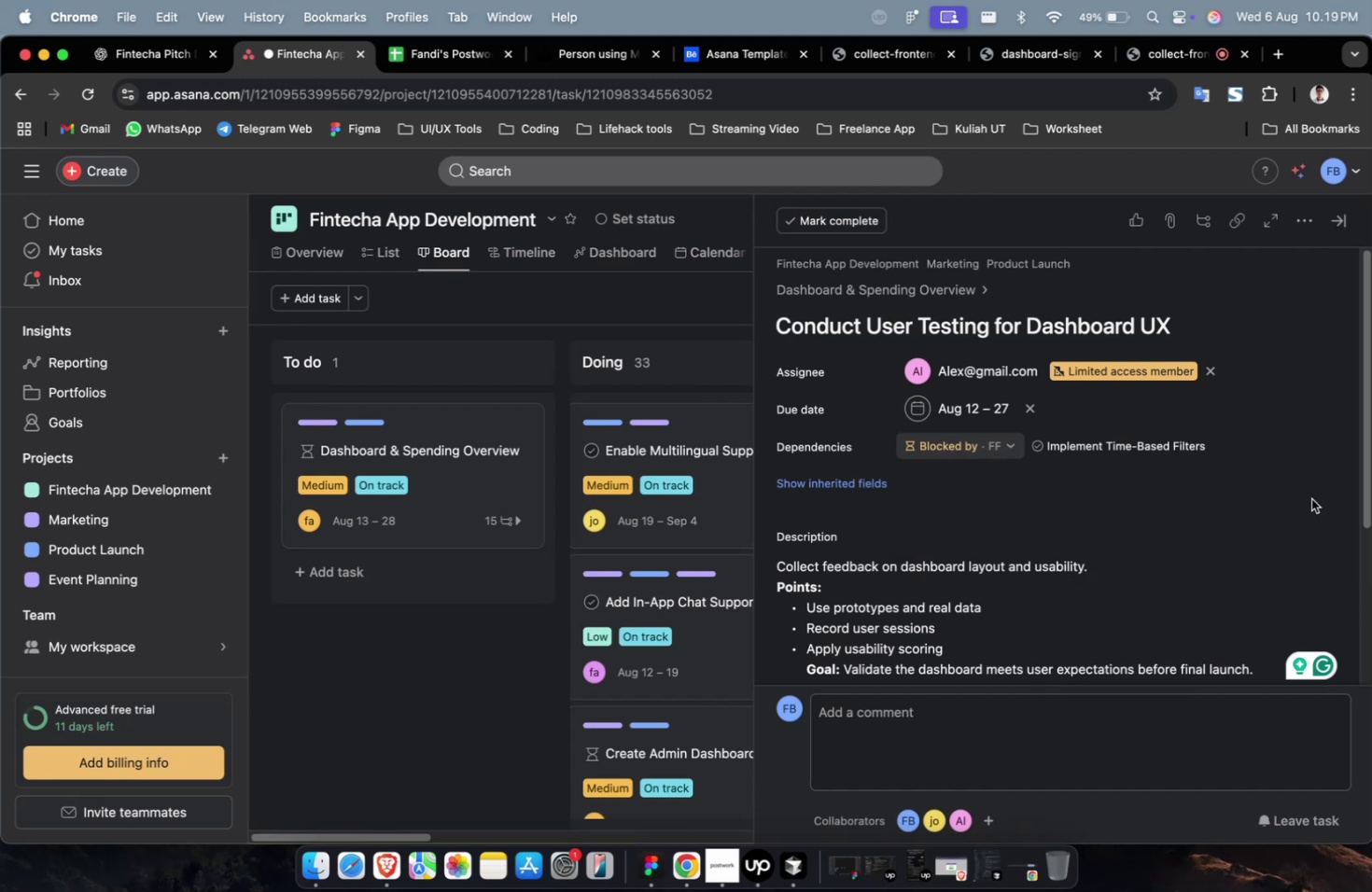 
triple_click([1310, 498])
 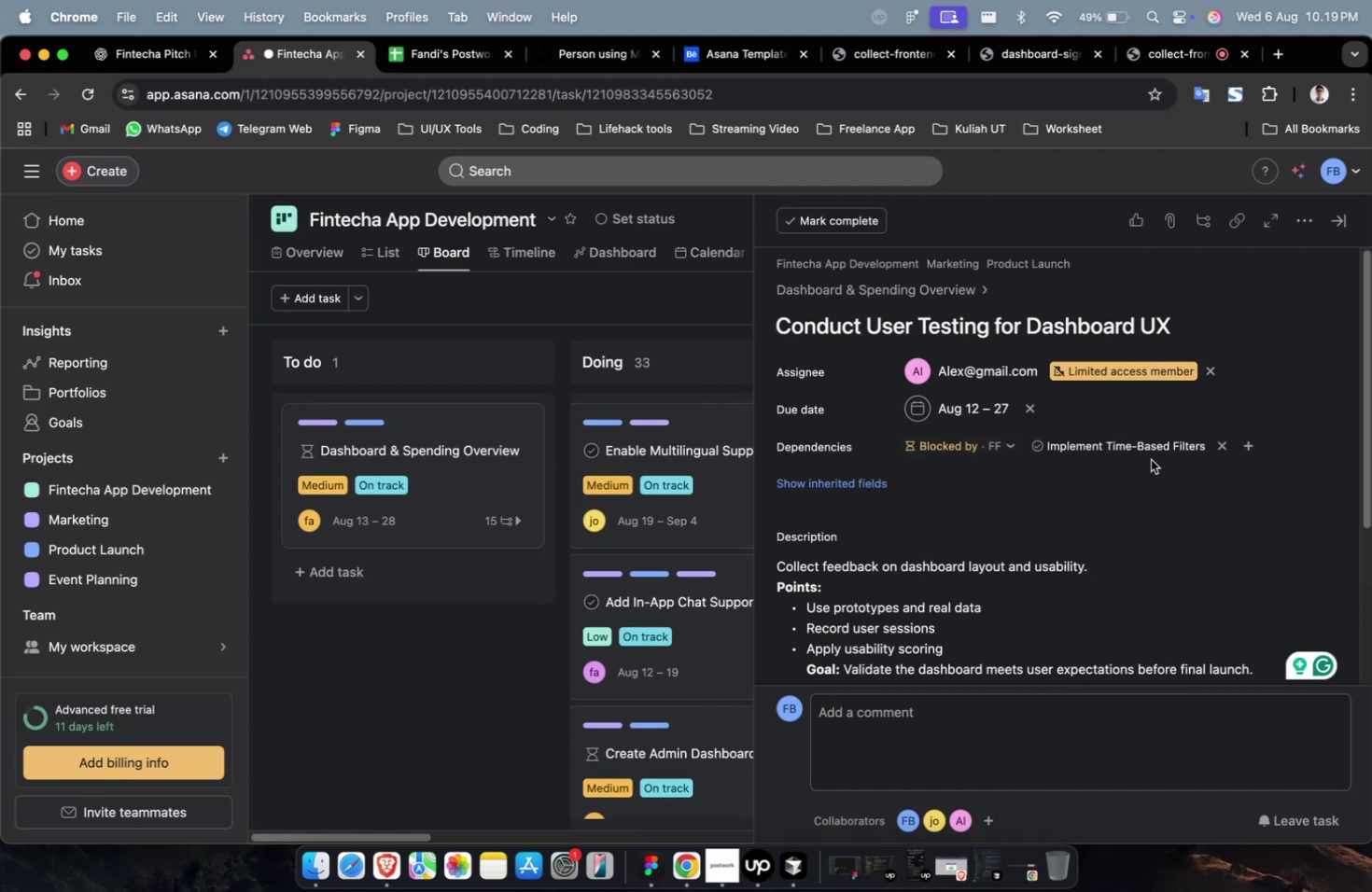 
wait(6.43)
 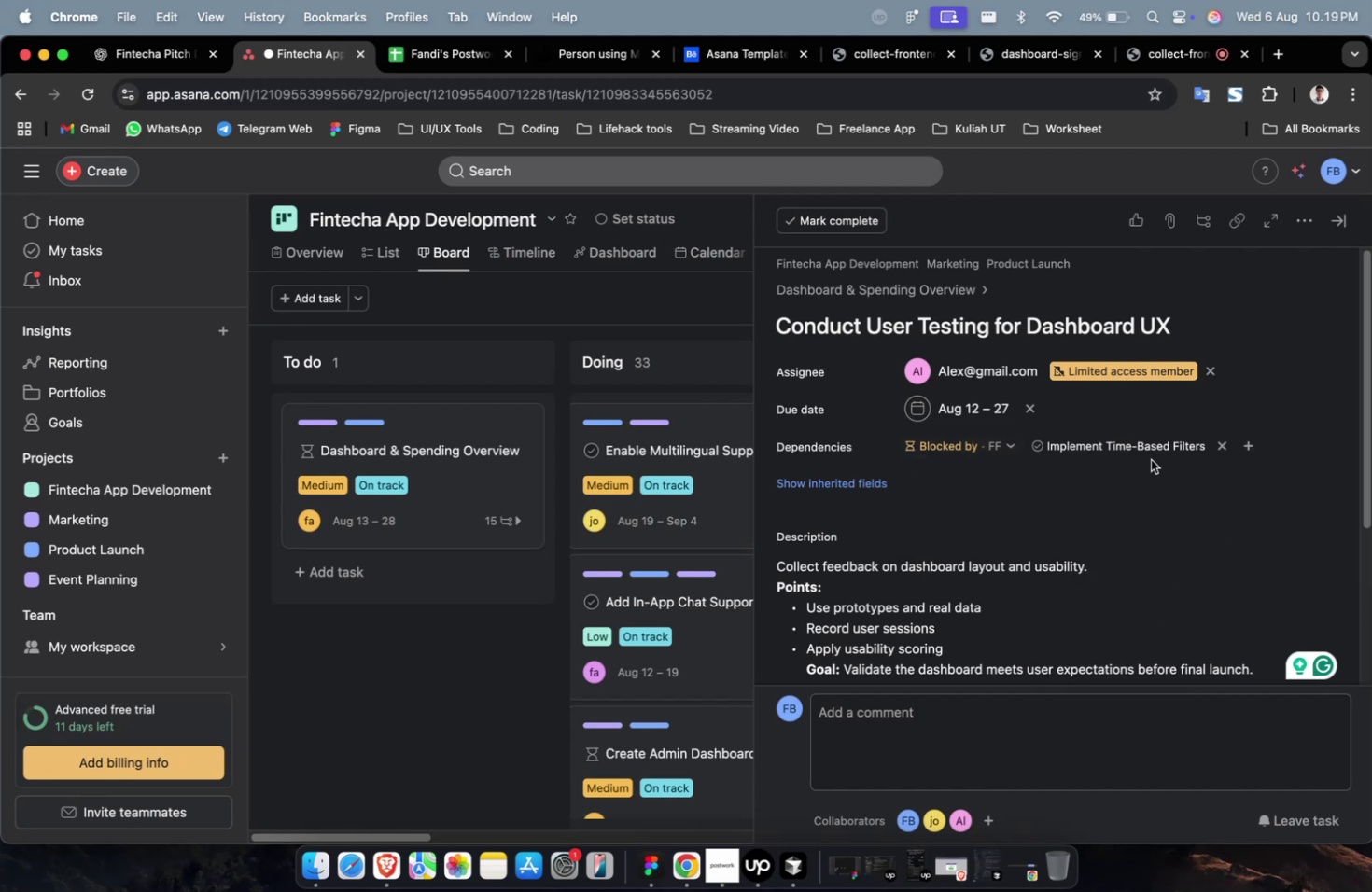 
double_click([882, 484])
 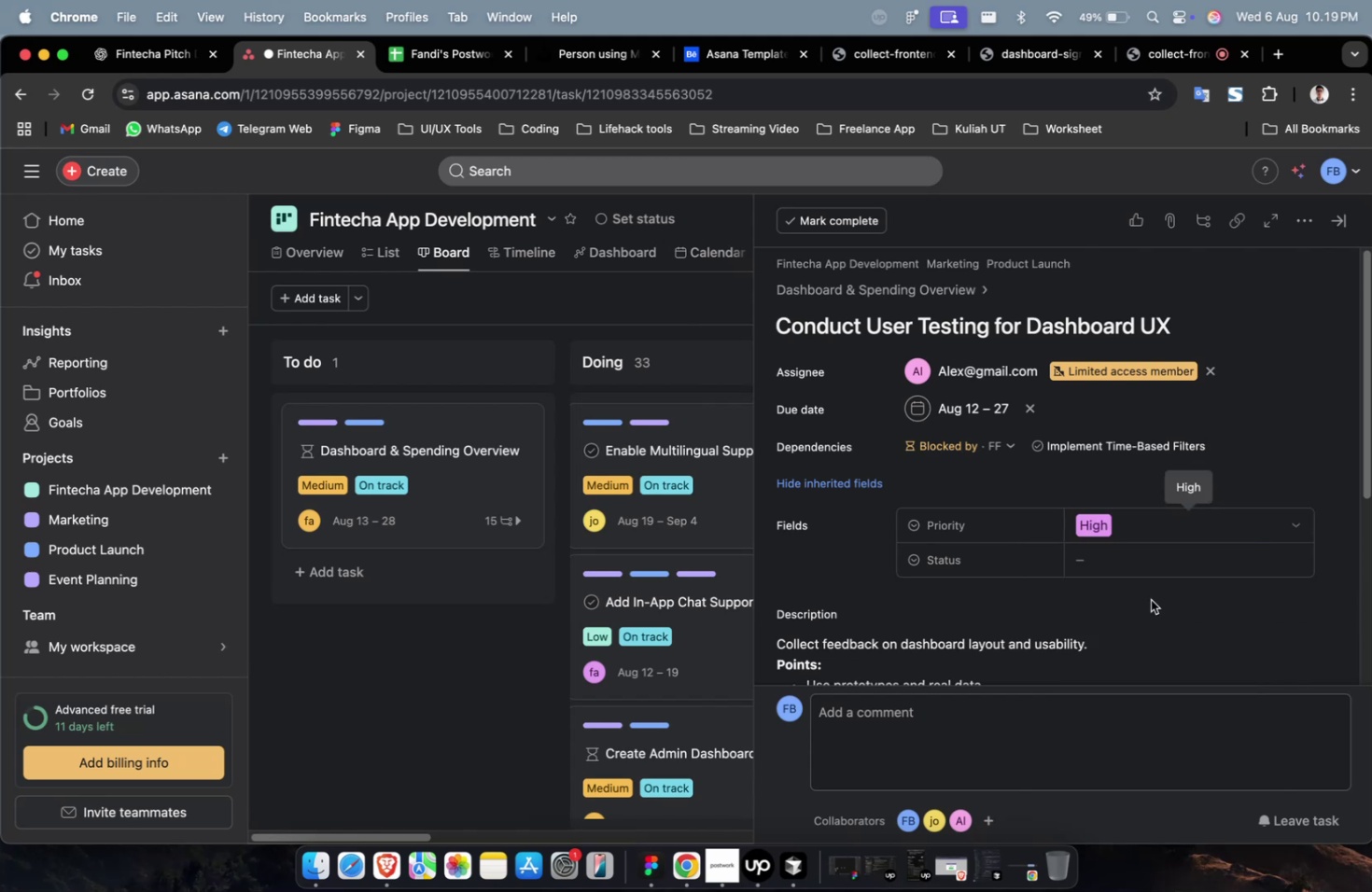 
triple_click([1154, 561])
 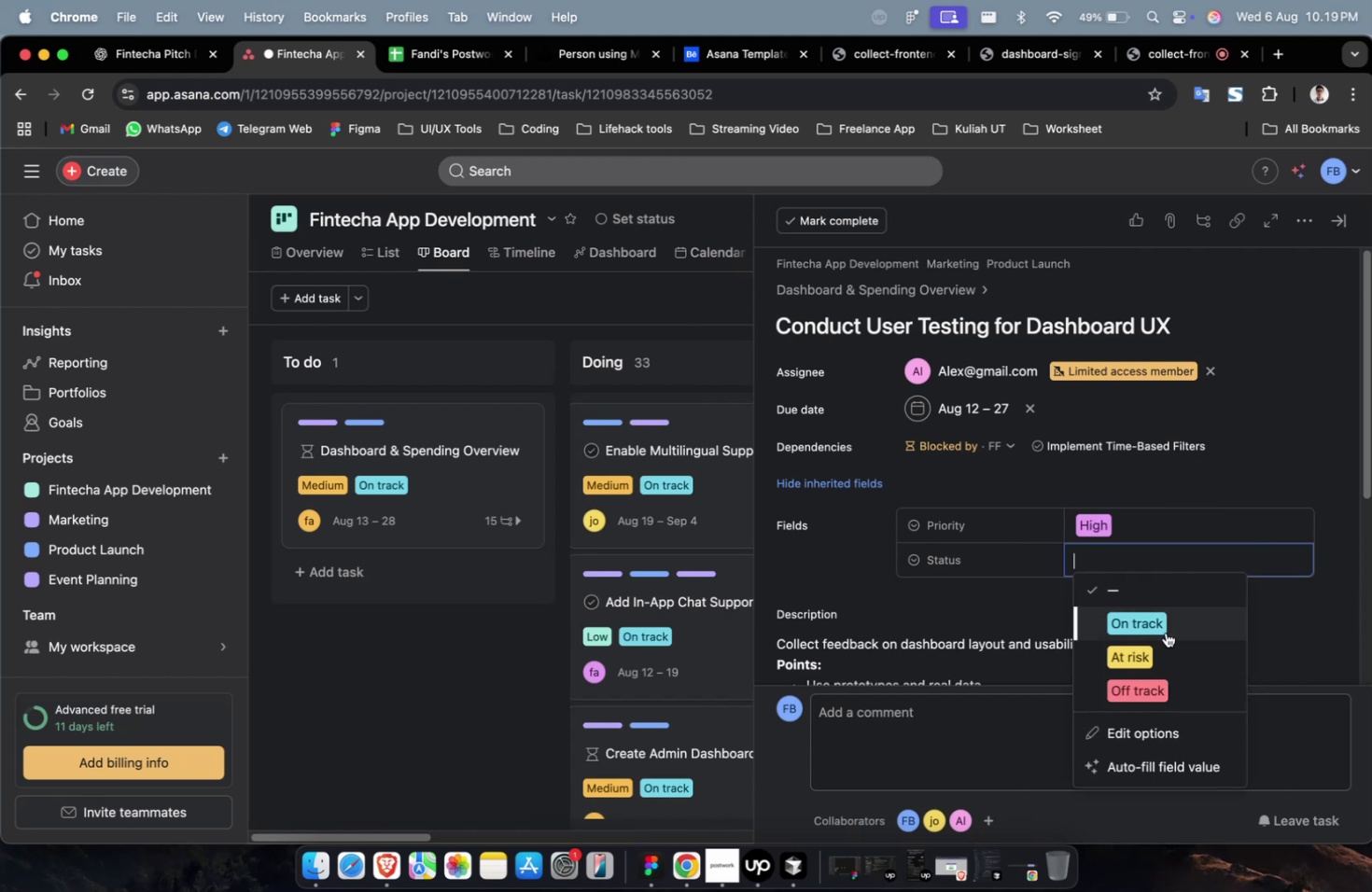 
triple_click([1165, 632])
 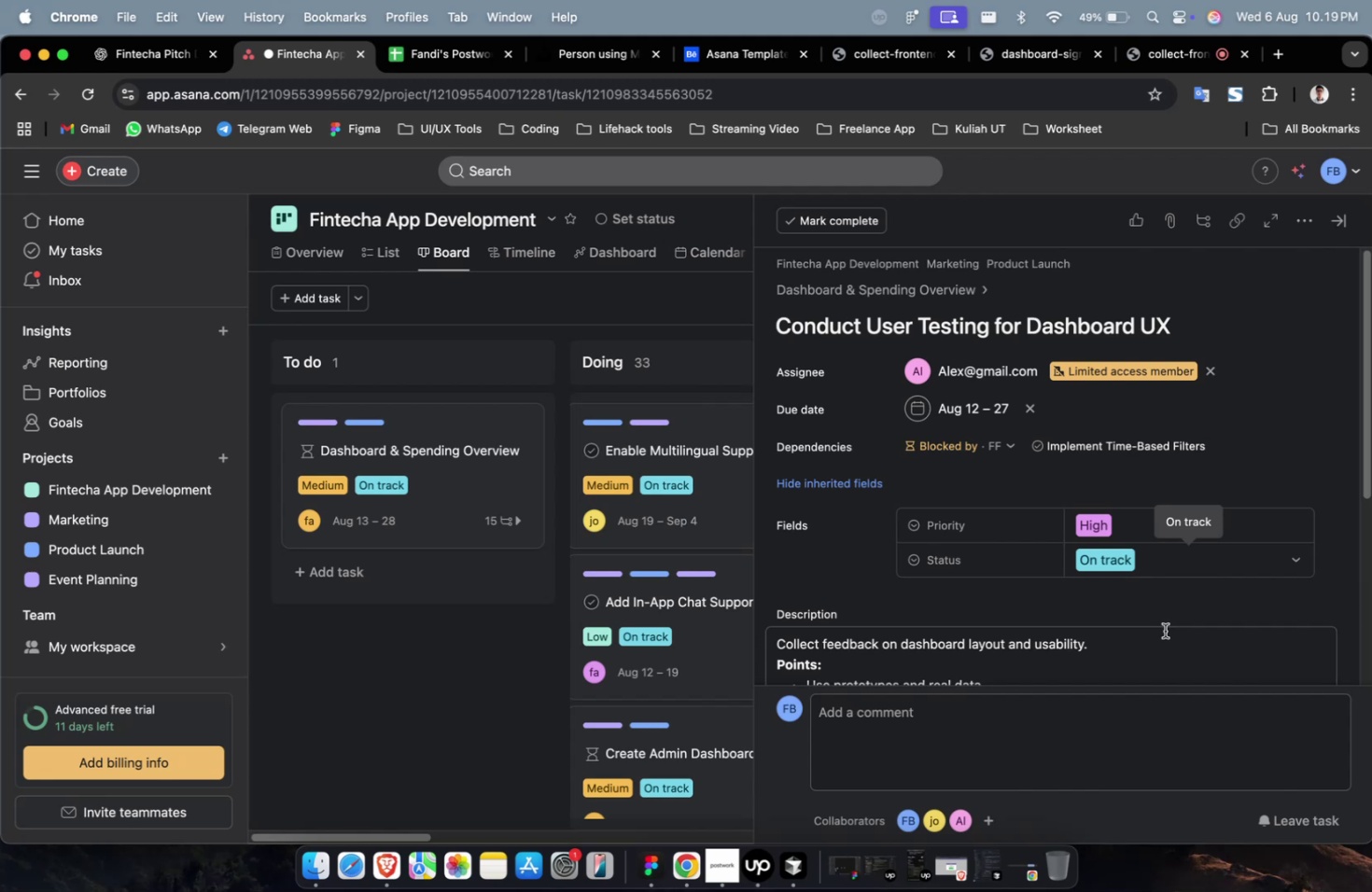 
wait(34.06)
 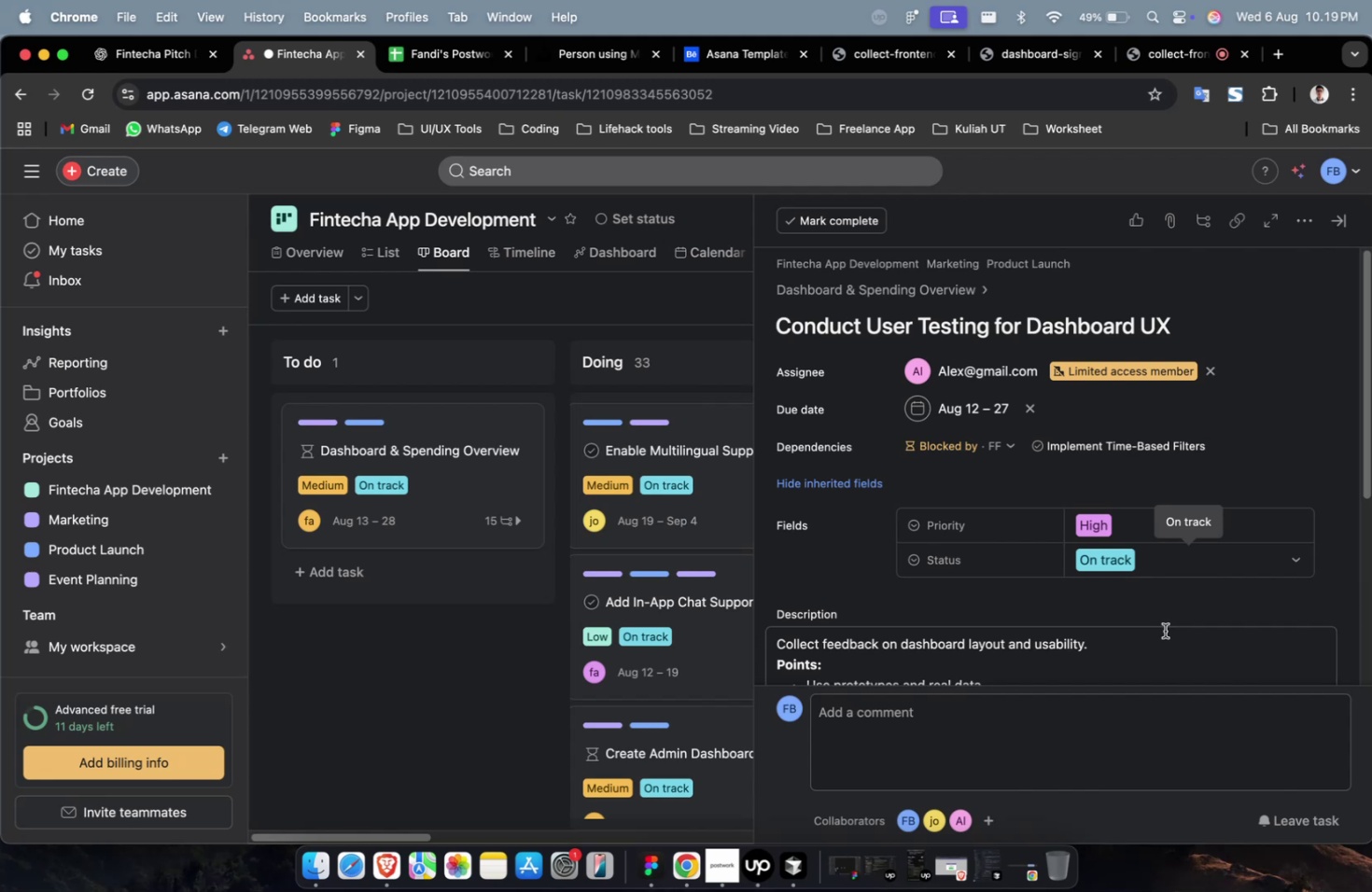 
scroll: coordinate [1156, 642], scroll_direction: down, amount: 29.0
 